 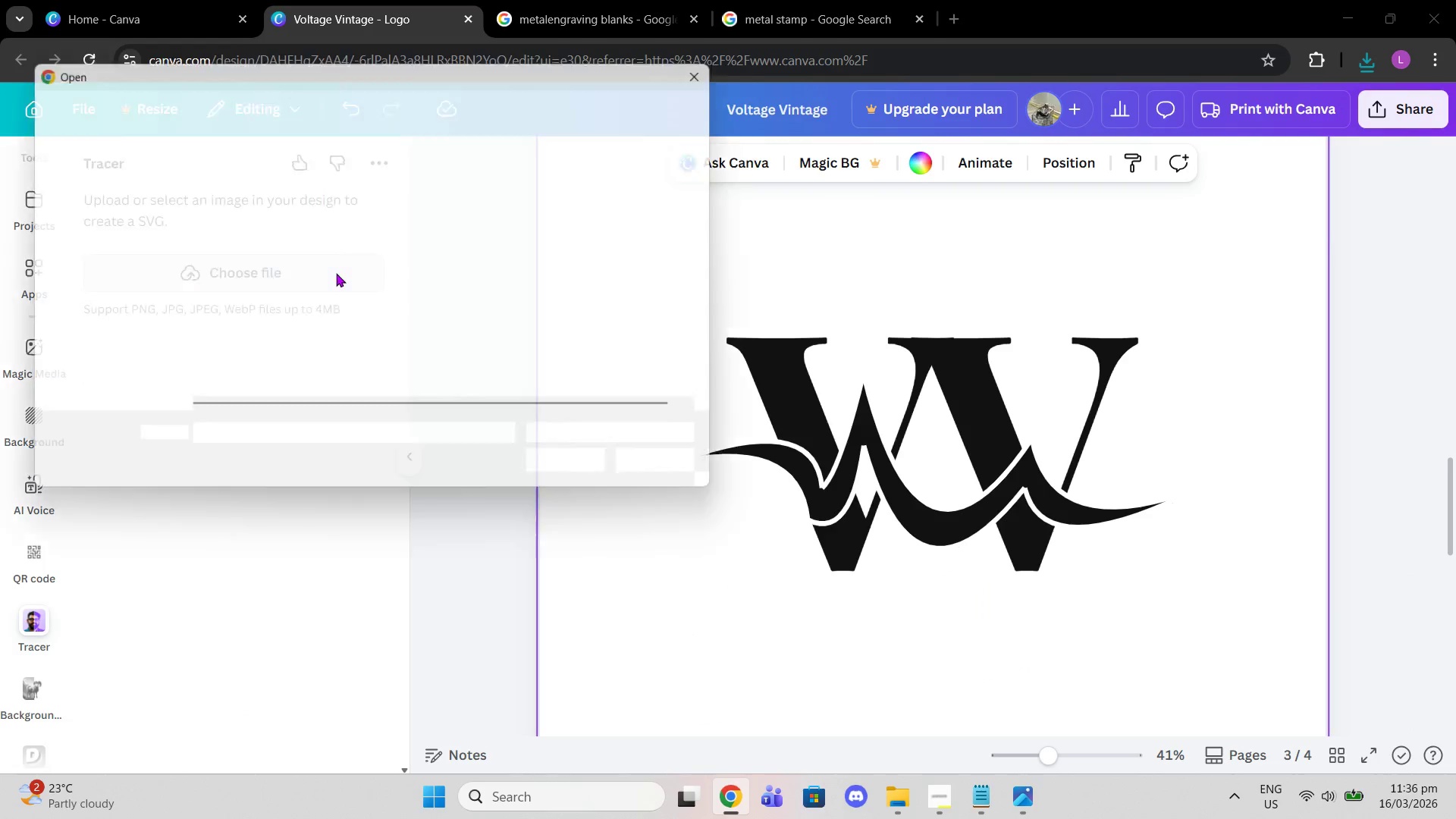 
left_click([313, 233])
 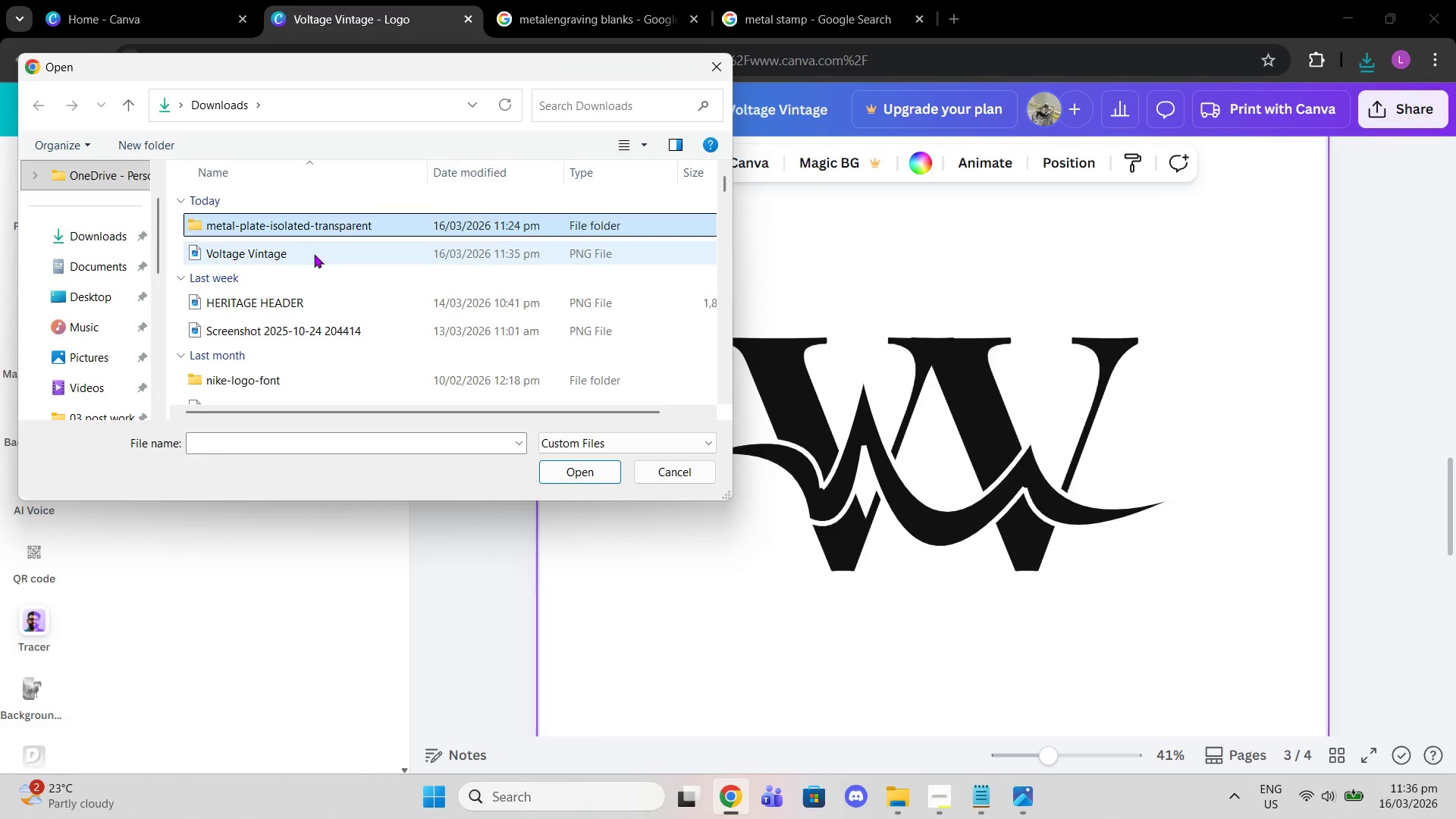 
left_click([314, 255])
 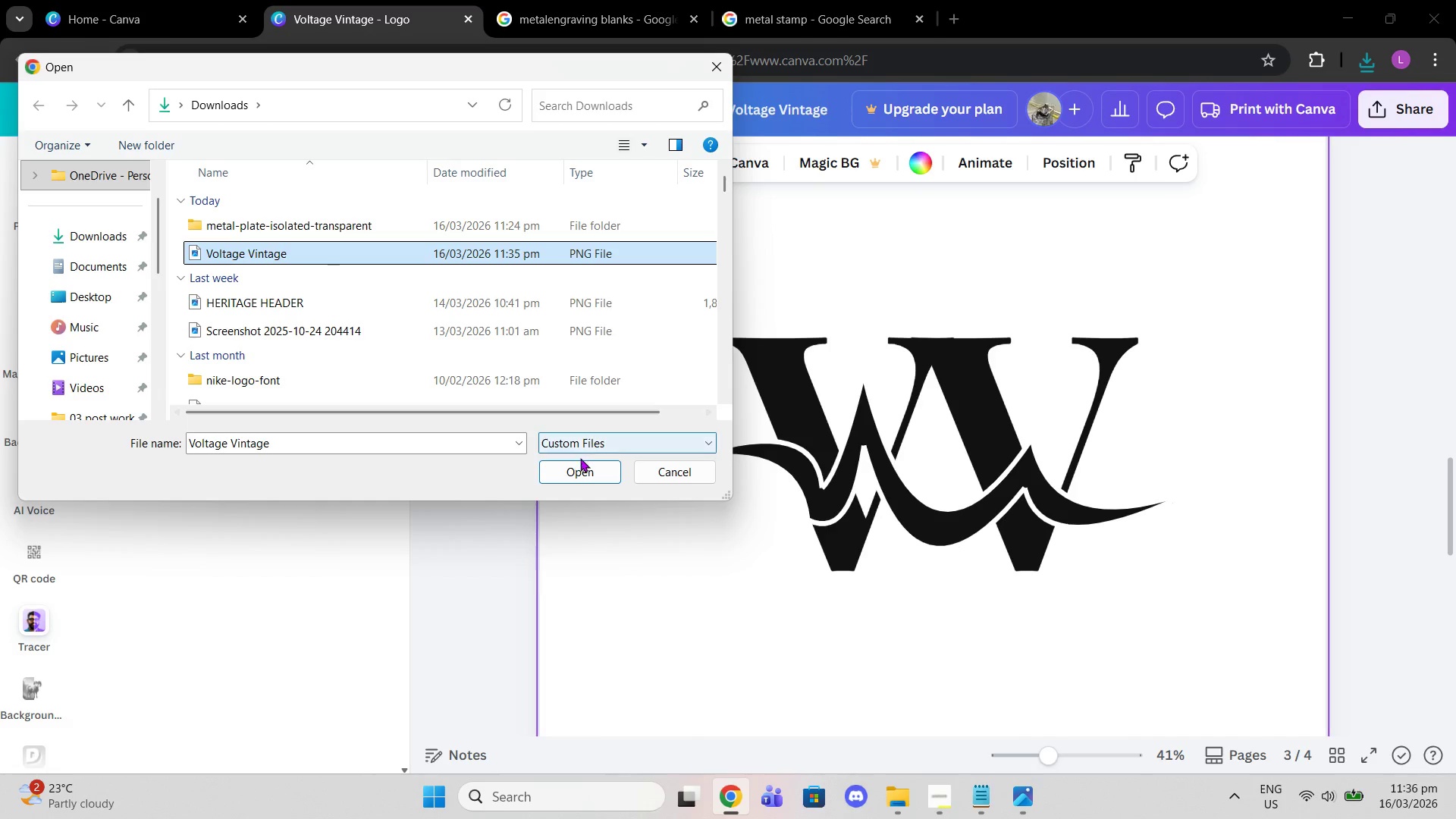 
left_click([579, 477])
 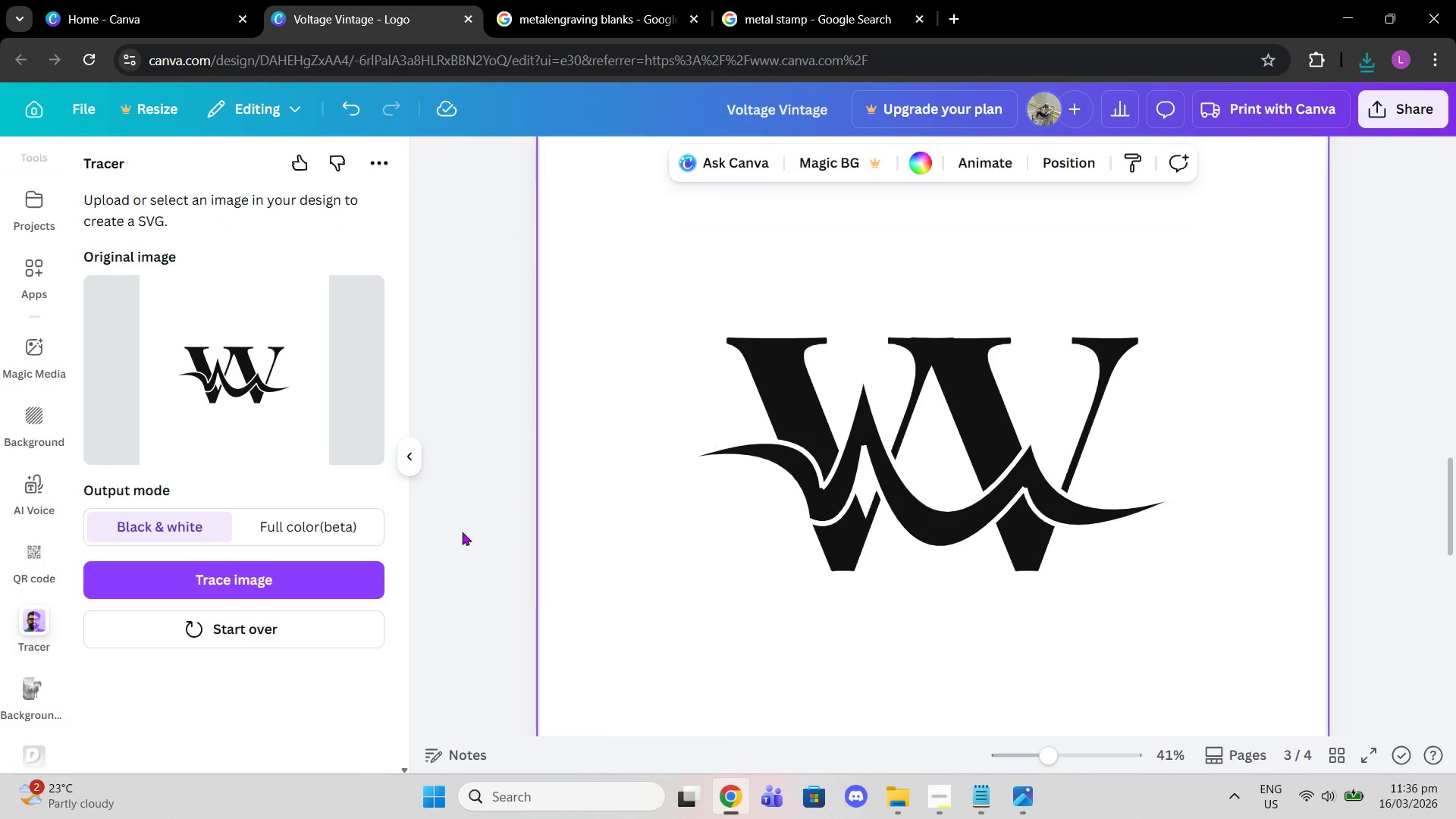 
left_click([323, 589])
 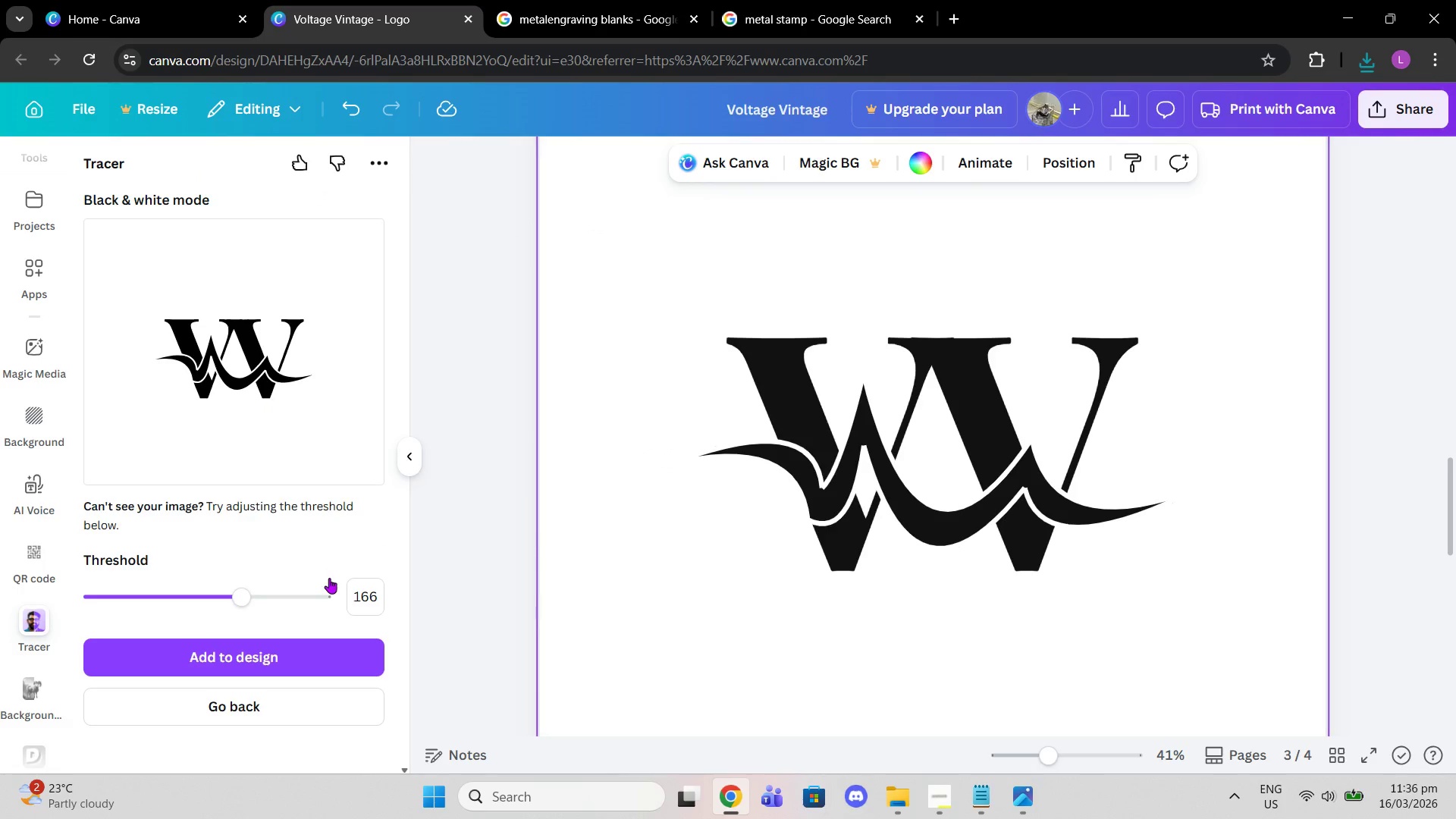 
left_click_drag(start_coordinate=[246, 599], to_coordinate=[256, 599])
 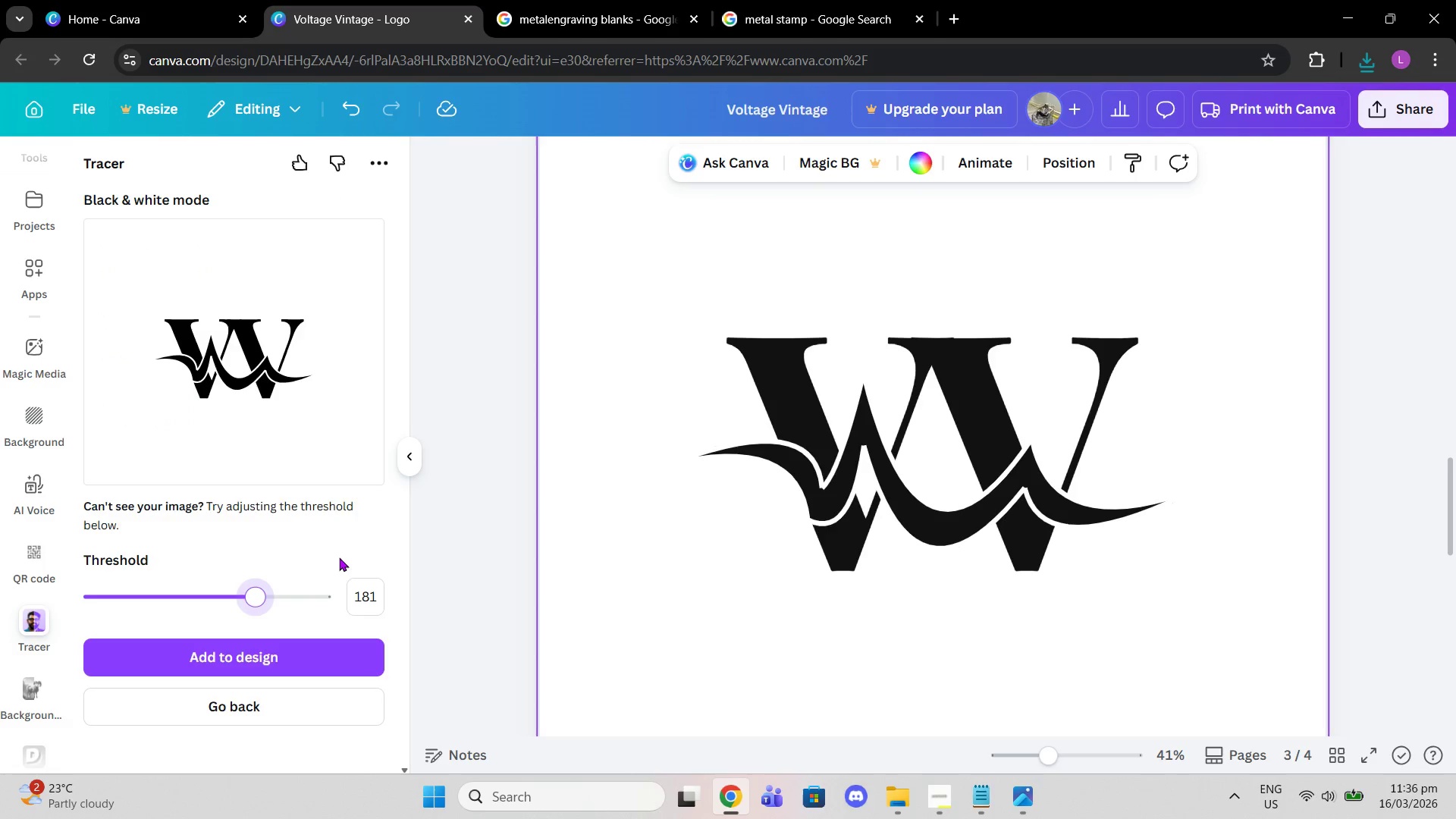 
left_click([315, 651])
 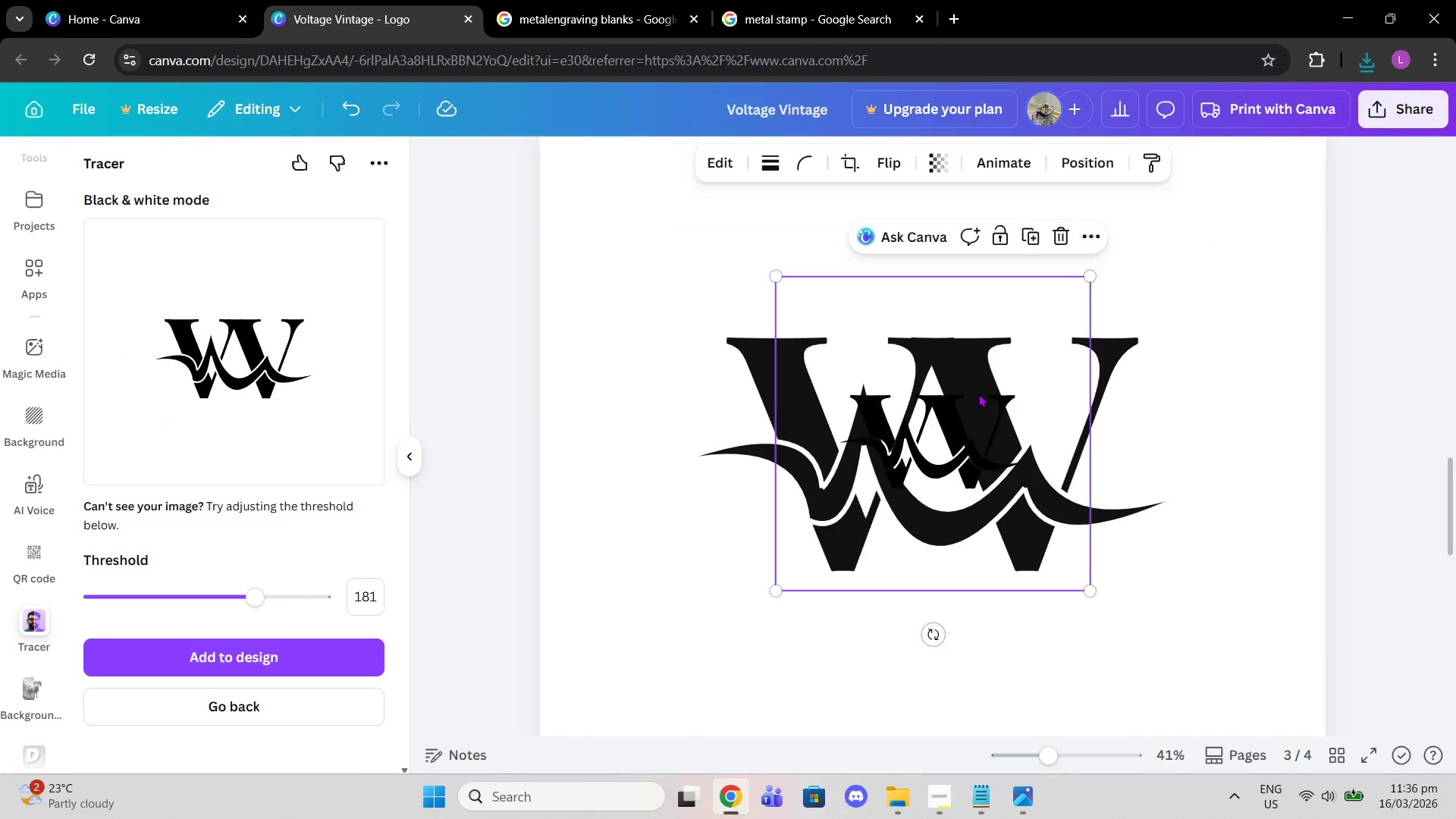 
left_click_drag(start_coordinate=[951, 430], to_coordinate=[761, 318])
 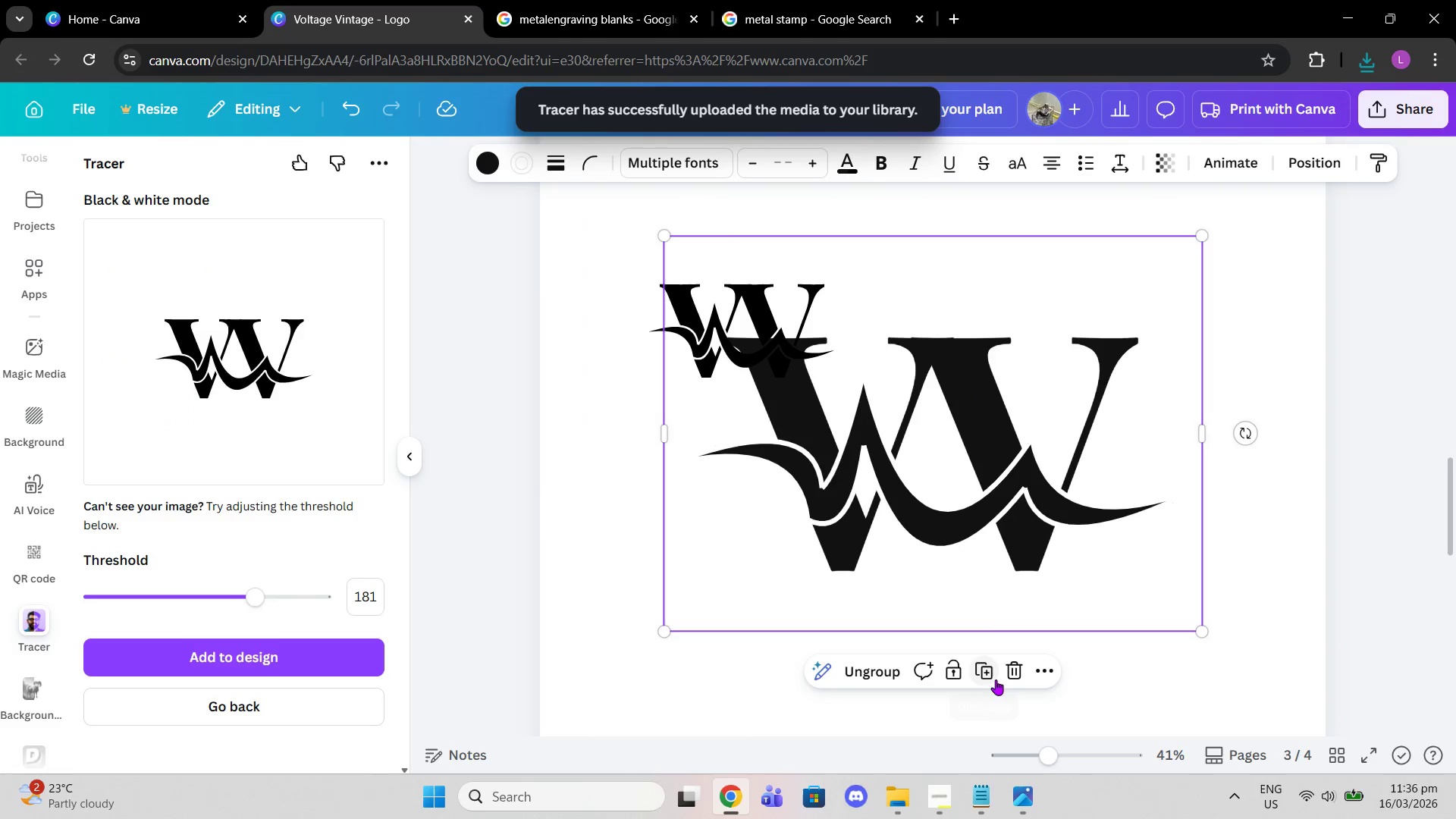 
left_click([1012, 666])
 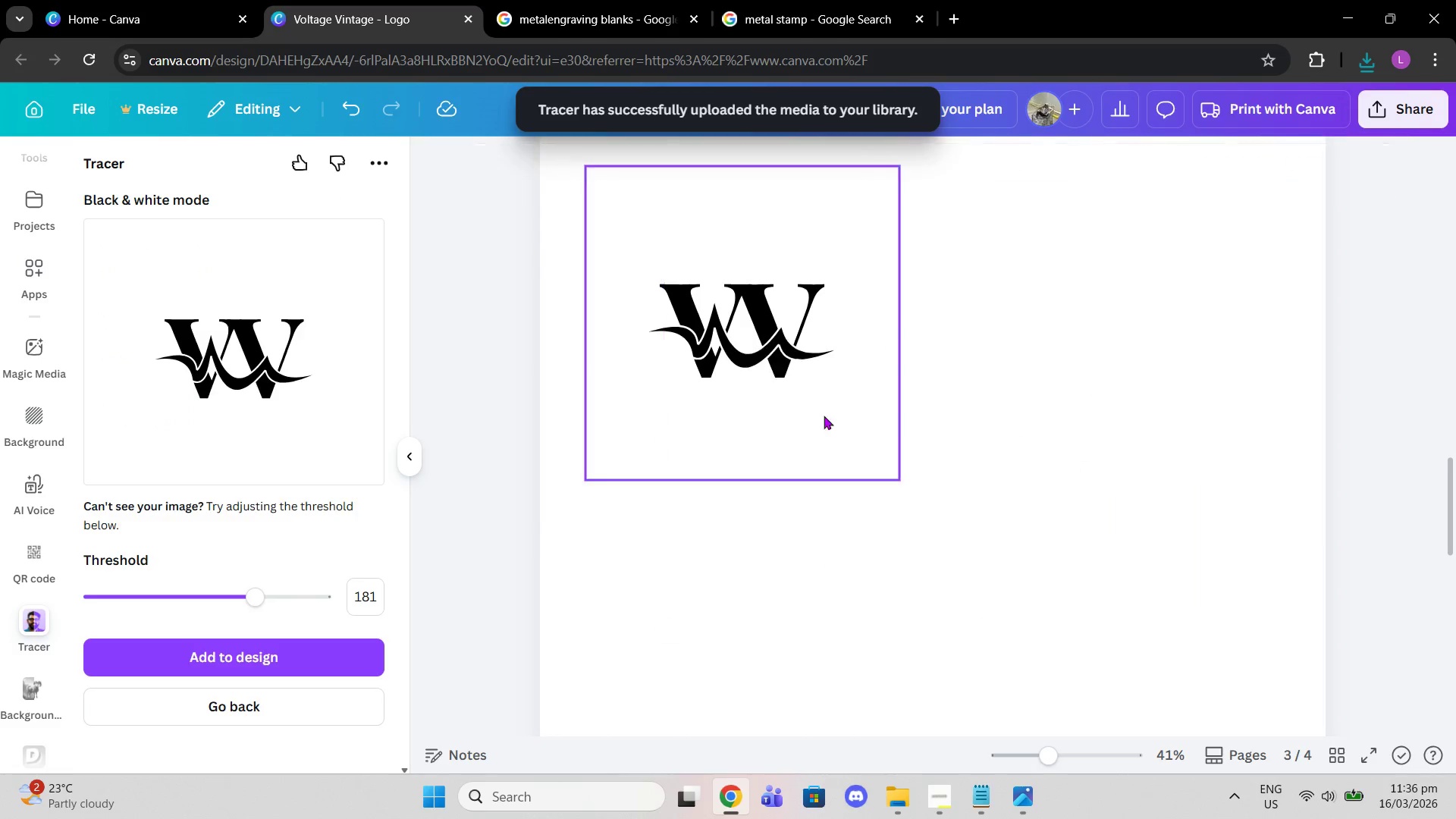 
left_click([817, 399])
 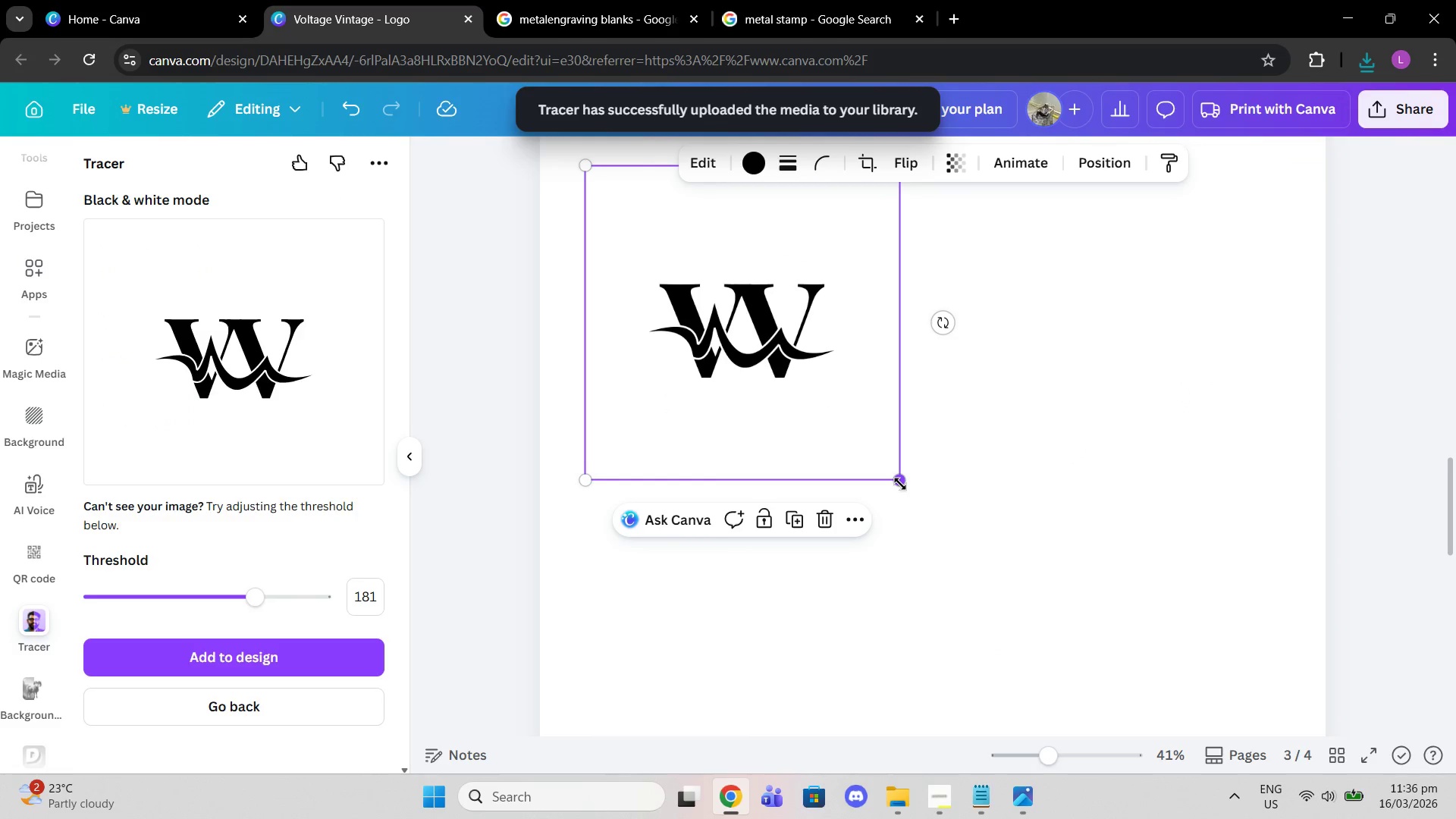 
left_click_drag(start_coordinate=[900, 484], to_coordinate=[1050, 607])
 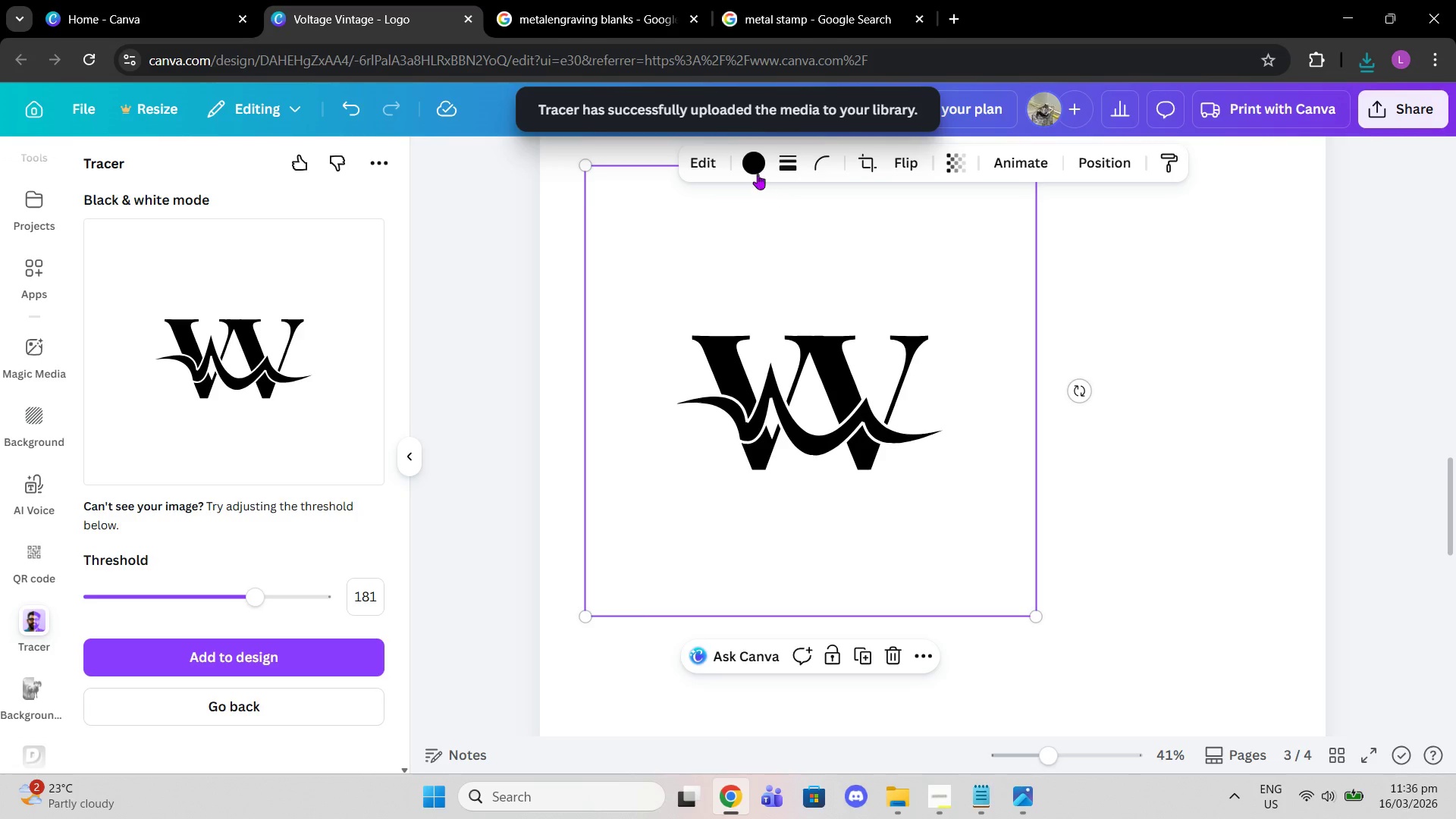 
left_click([758, 171])
 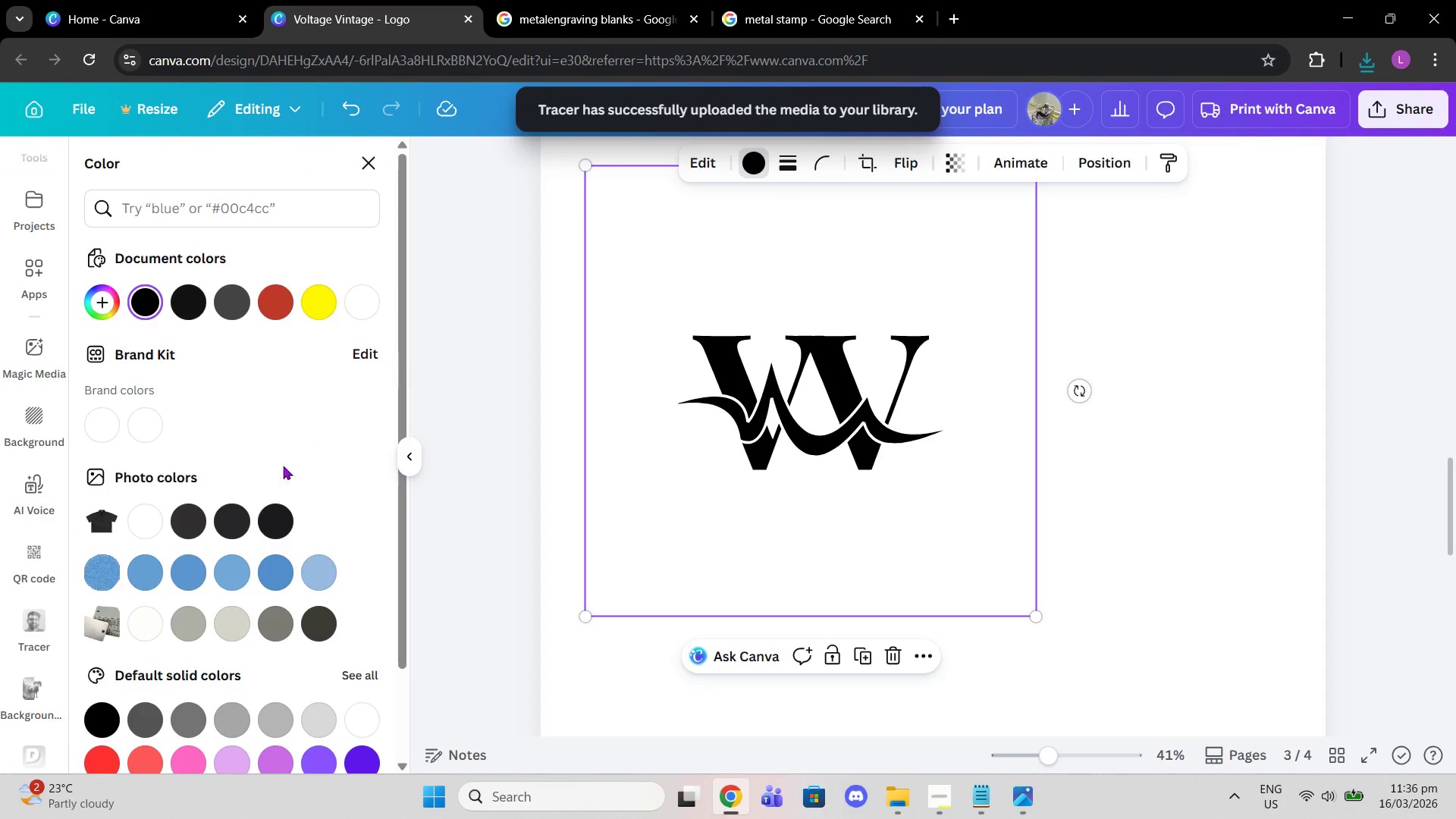 
scroll: coordinate [136, 572], scroll_direction: down, amount: 6.0
 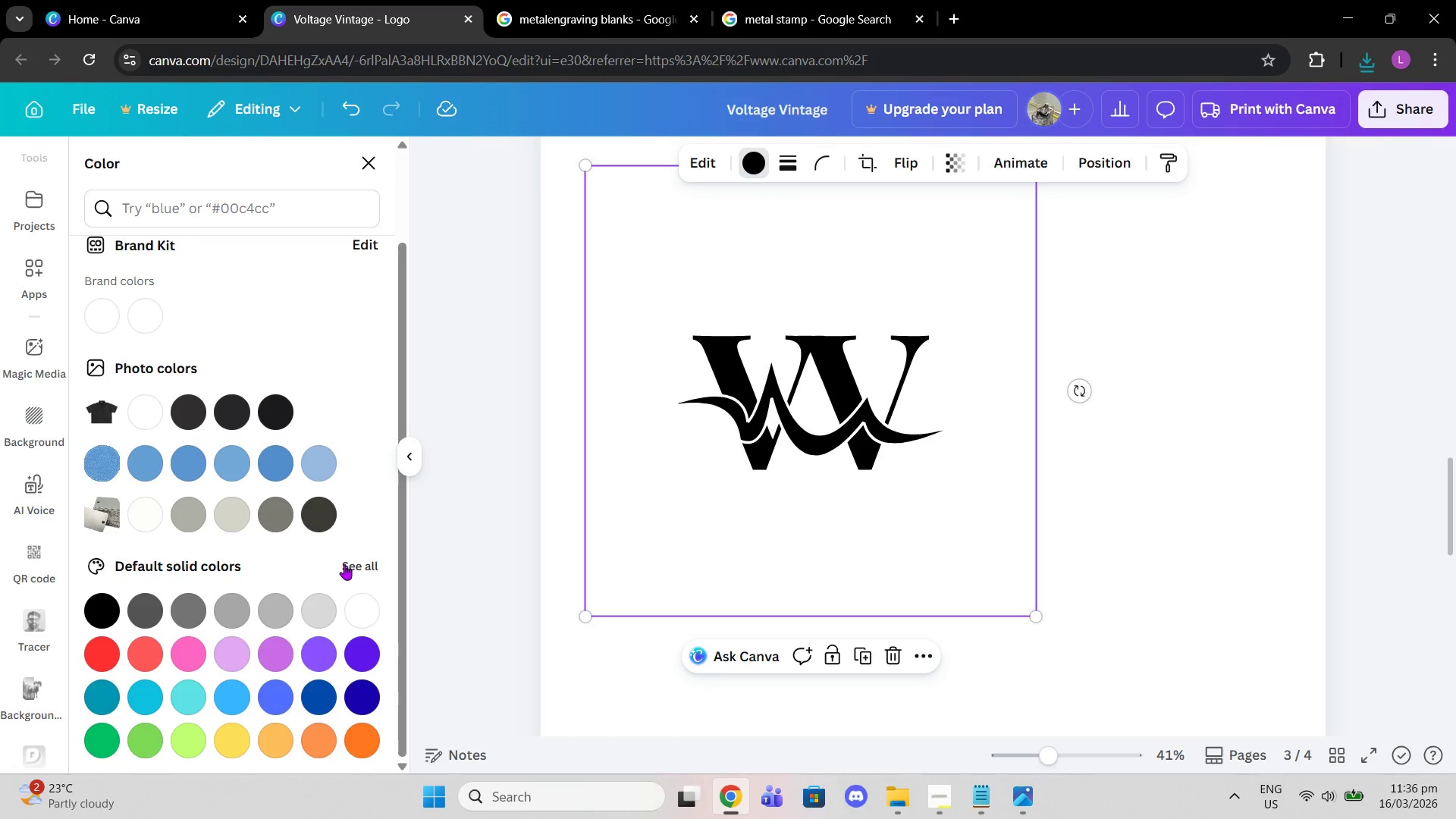 
left_click([345, 564])
 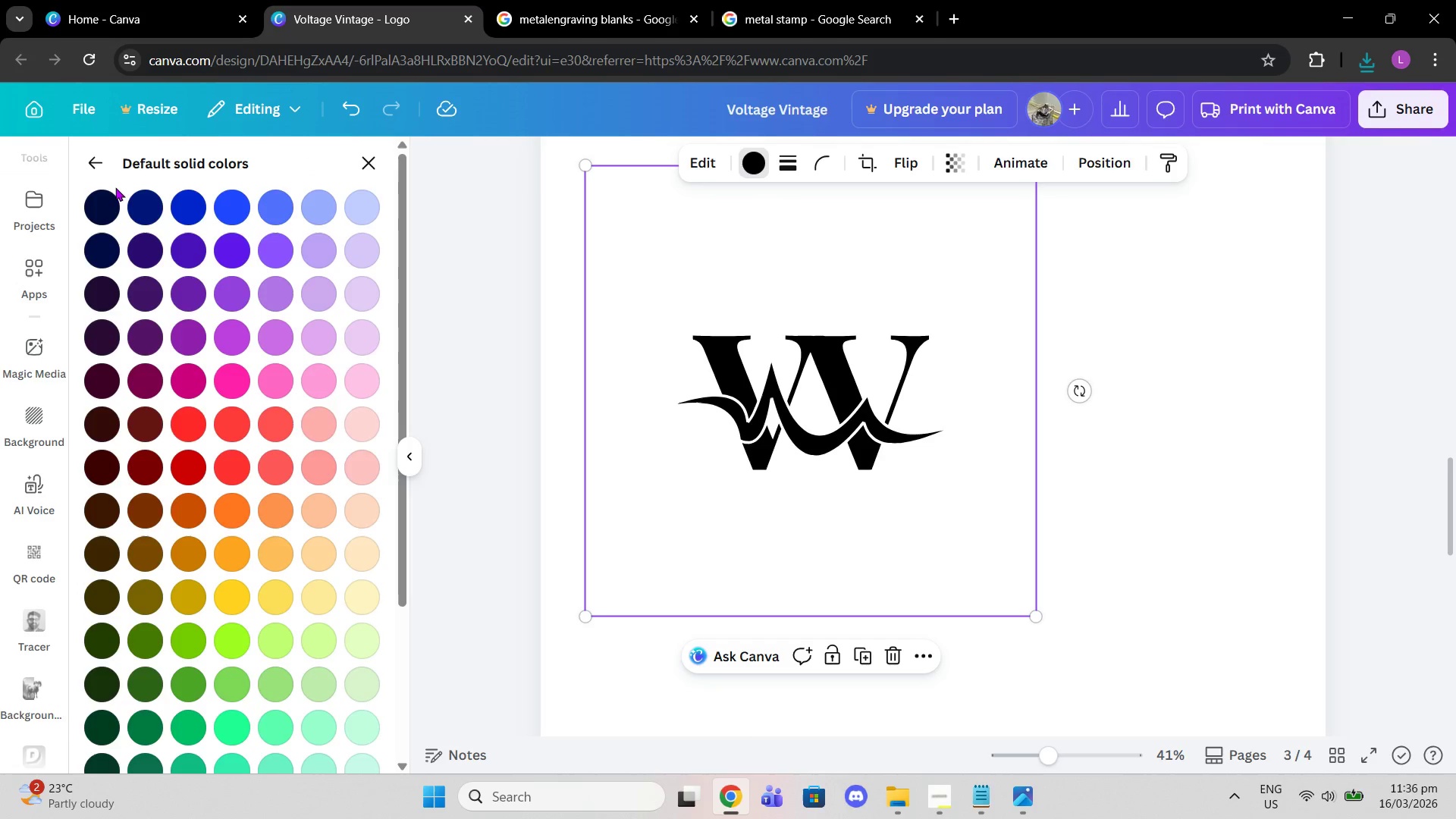 
scroll: coordinate [228, 396], scroll_direction: down, amount: 12.0
 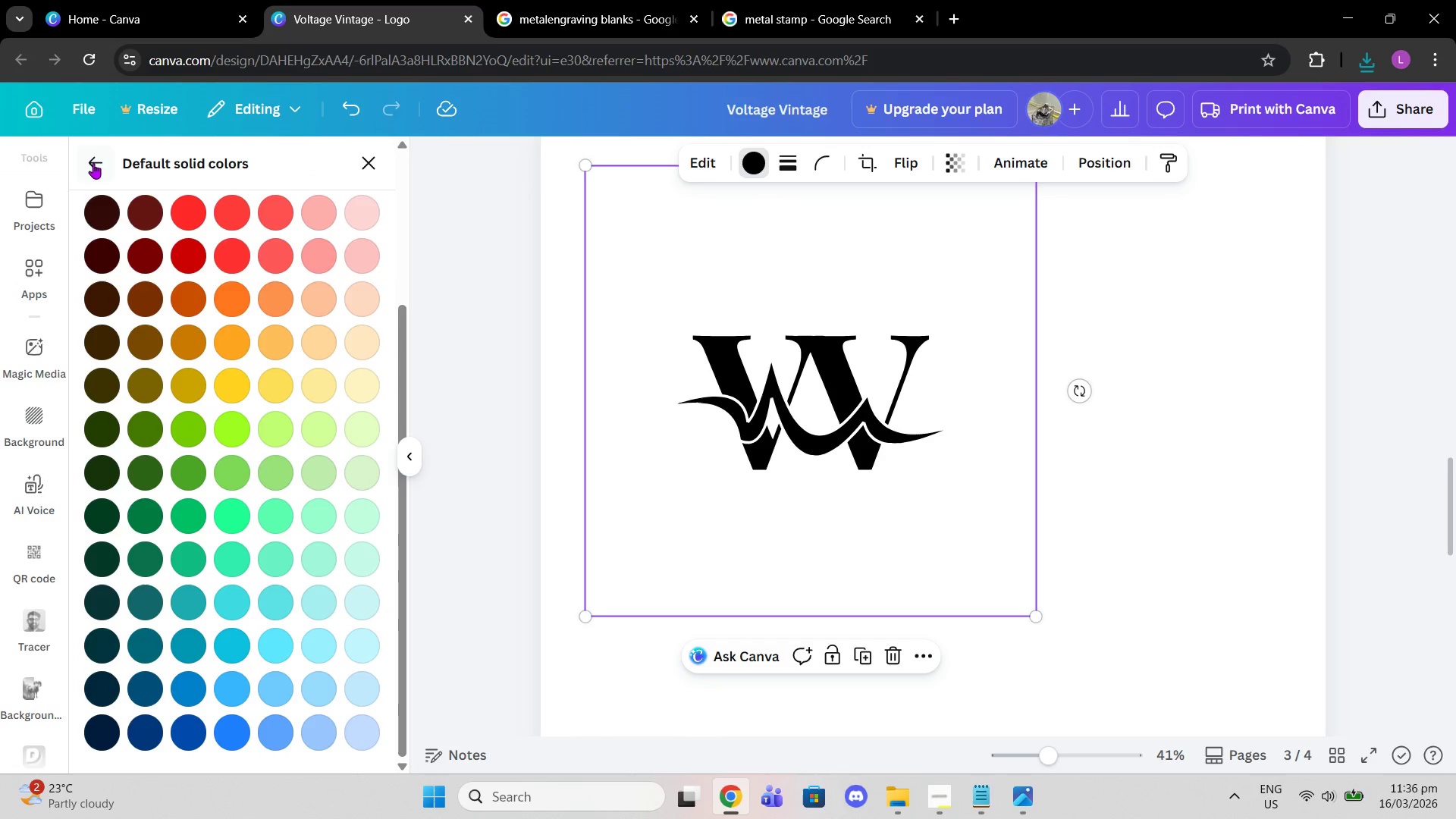 
left_click([91, 161])
 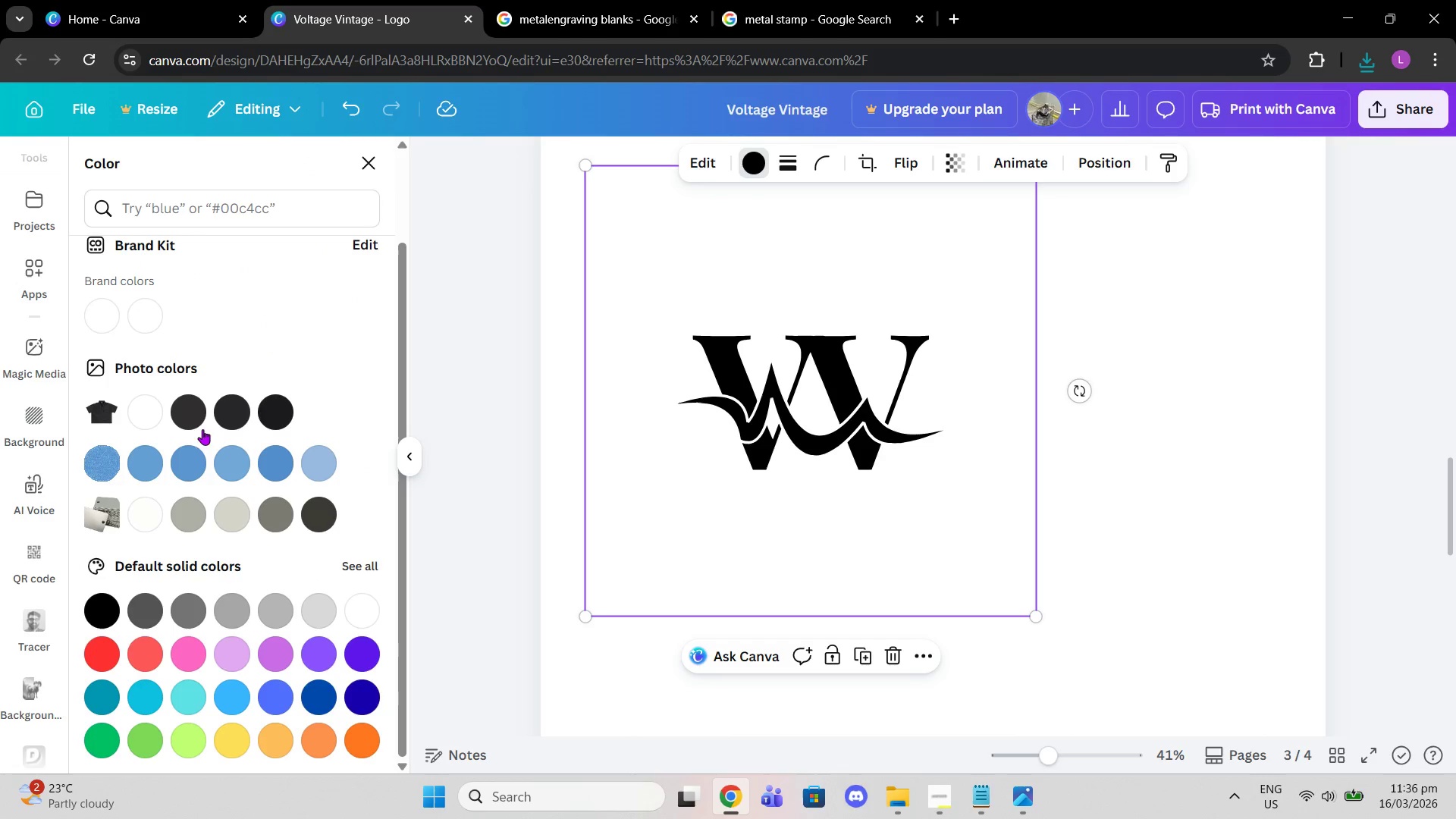 
scroll: coordinate [251, 500], scroll_direction: up, amount: 3.0
 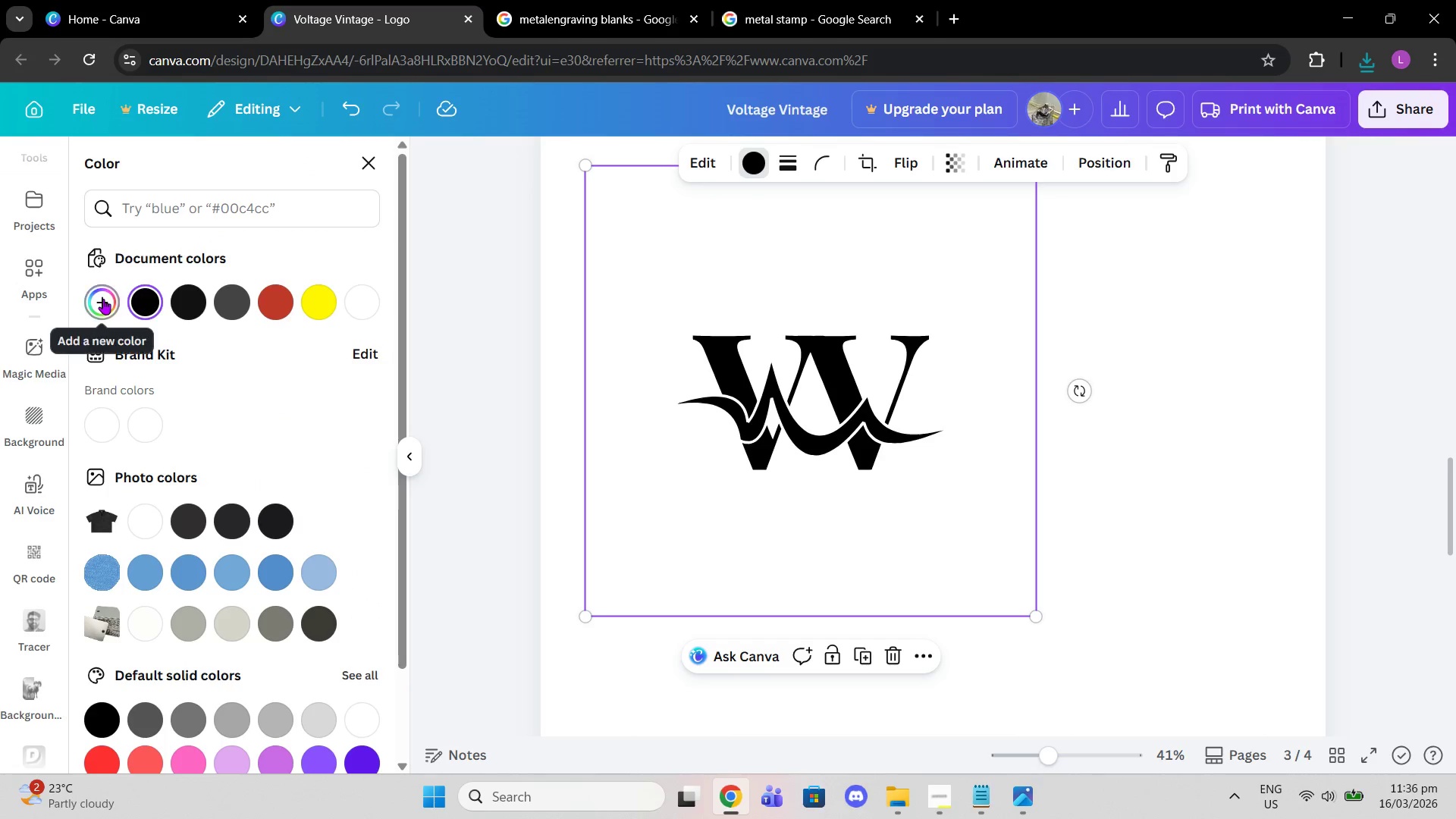 
left_click([103, 299])
 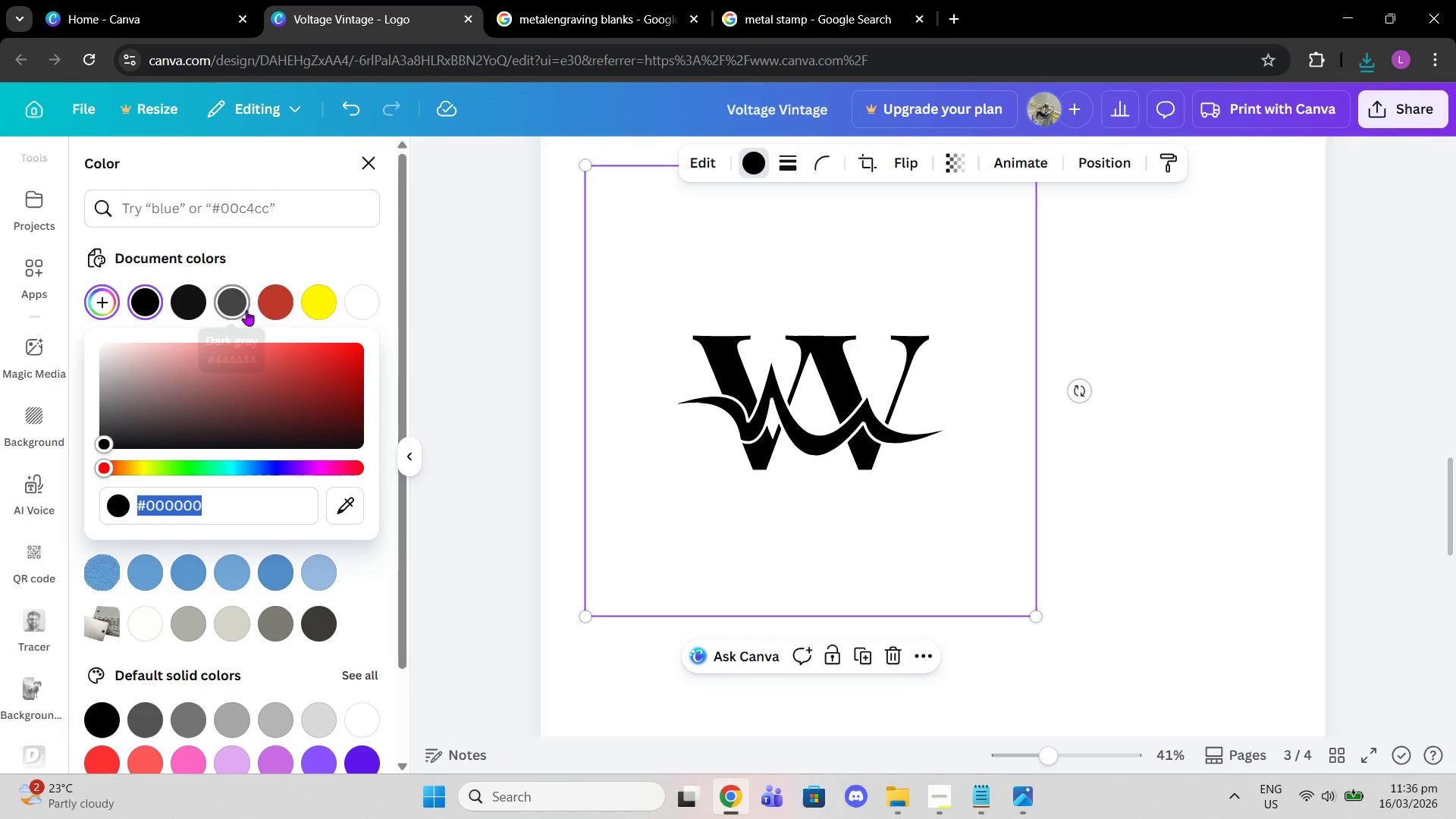 
left_click([359, 262])
 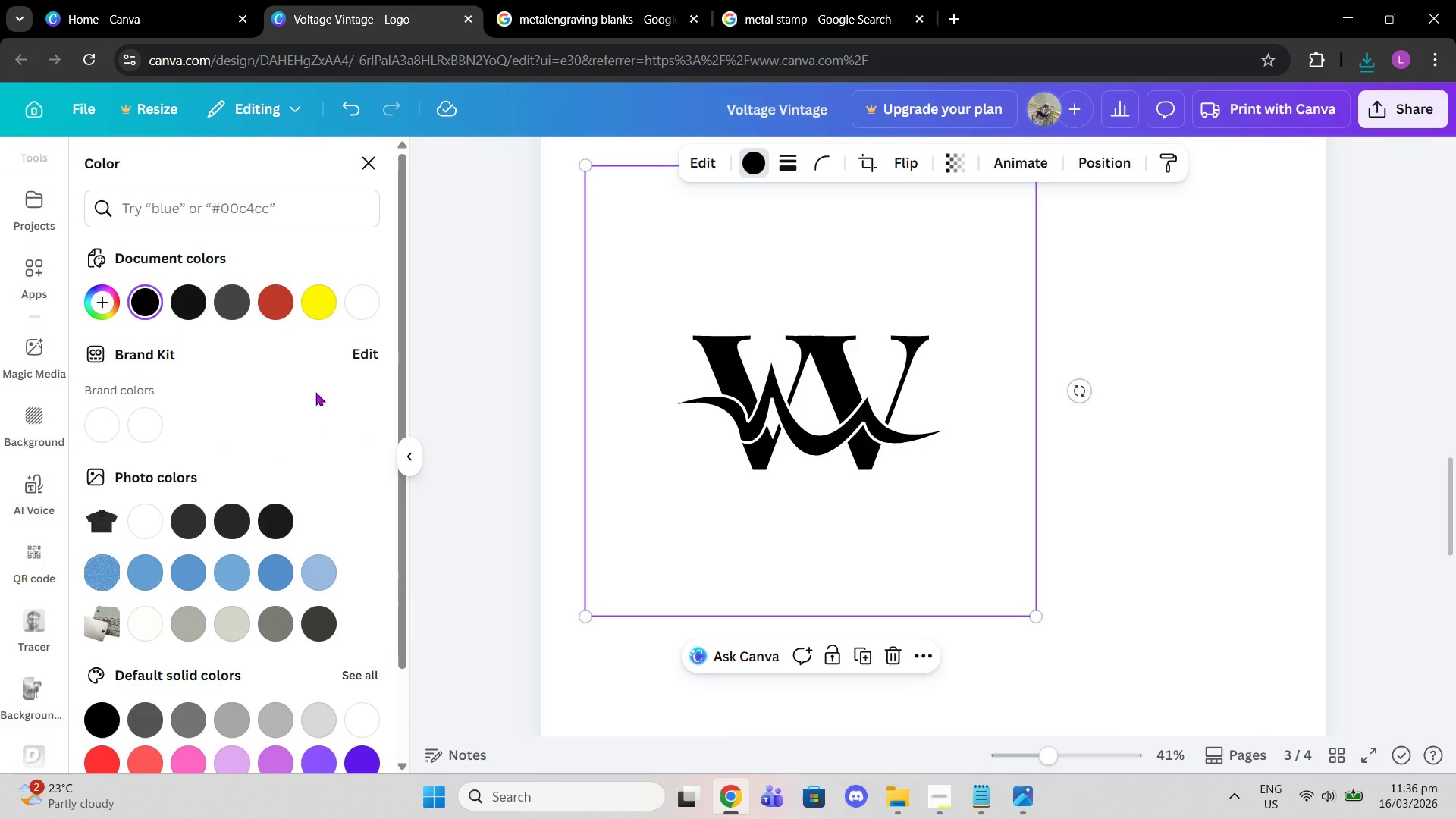 
scroll: coordinate [297, 466], scroll_direction: down, amount: 2.0
 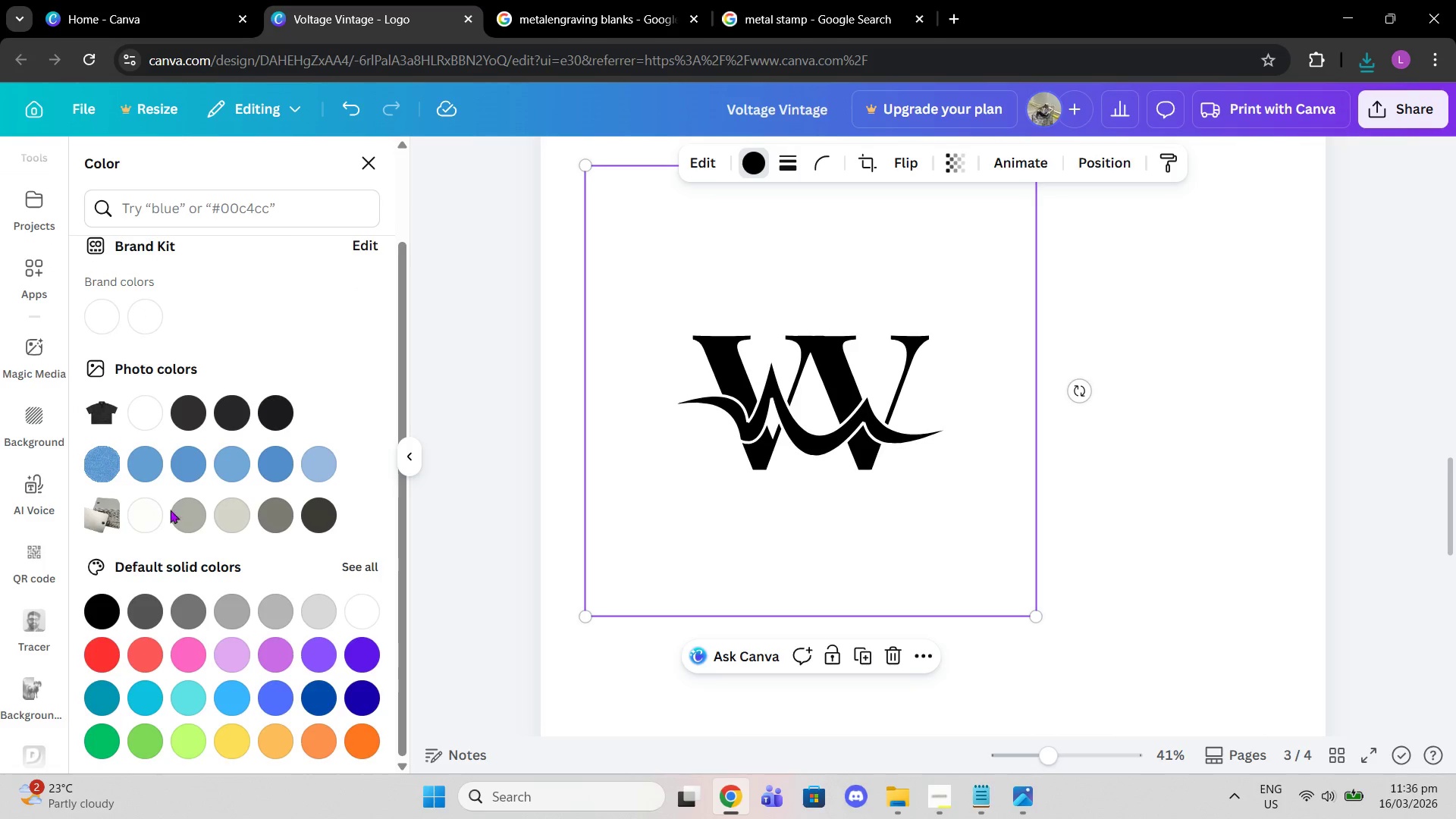 
left_click([180, 510])
 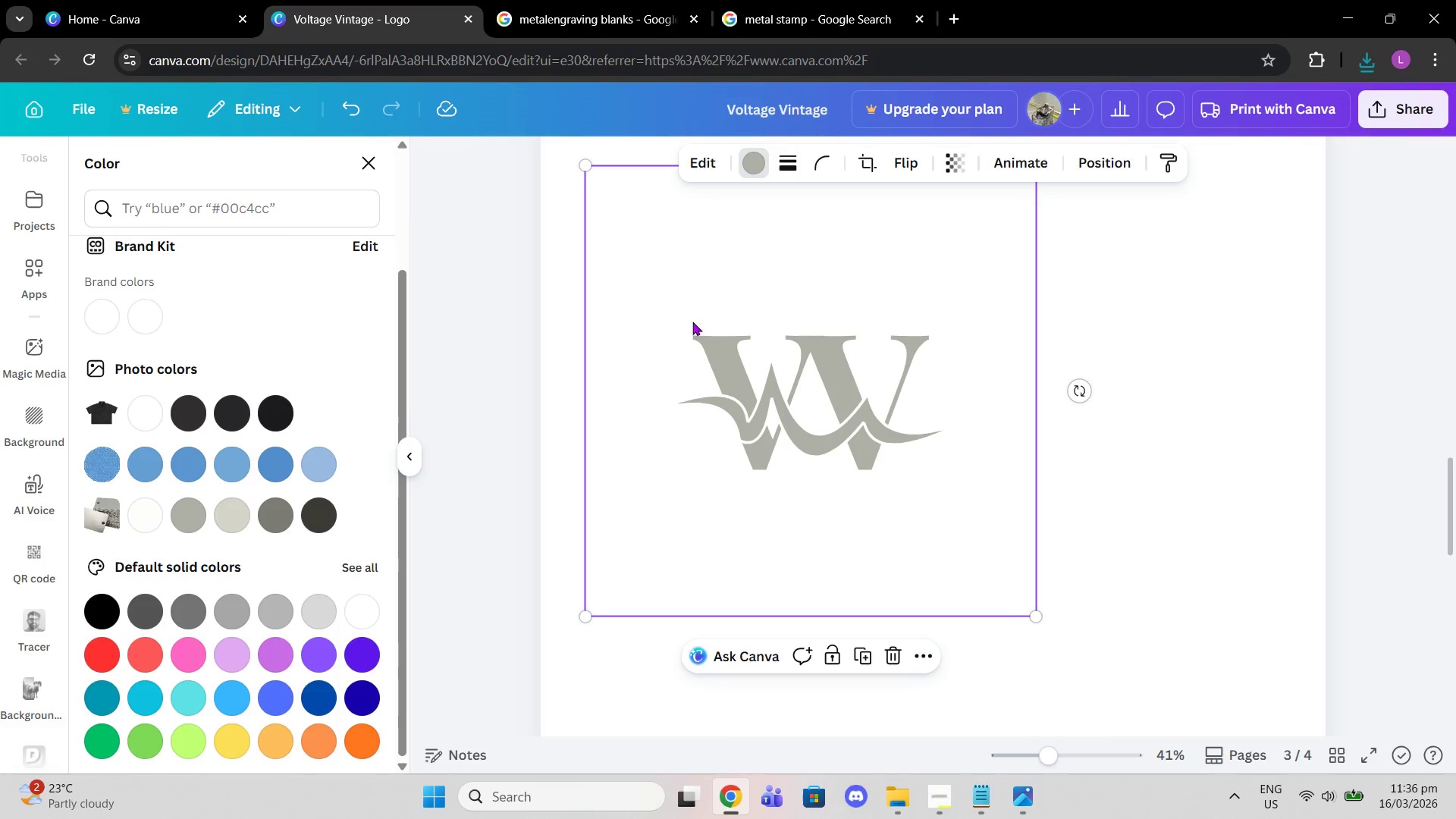 
left_click_drag(start_coordinate=[776, 322], to_coordinate=[802, 457])
 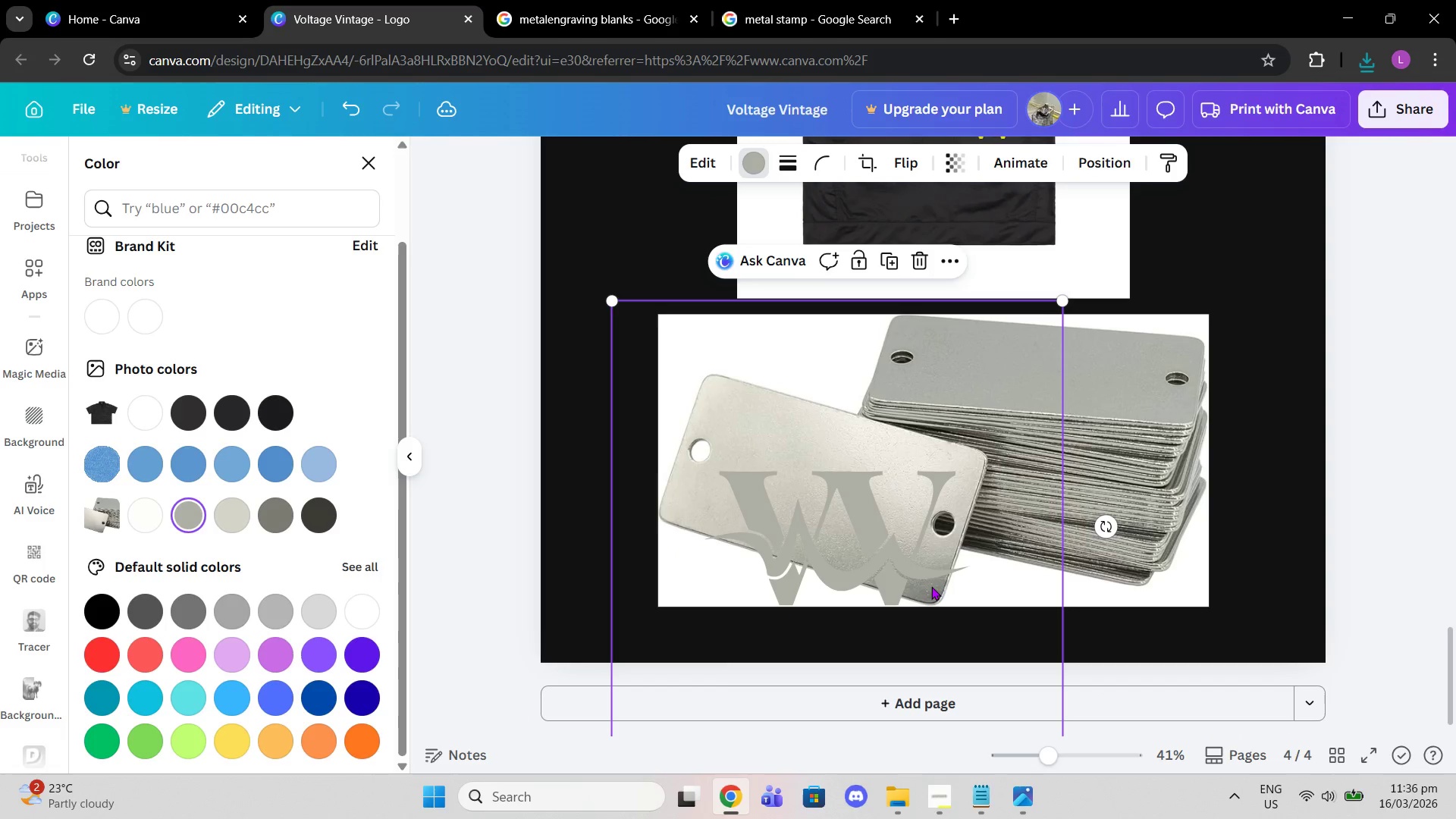 
scroll: coordinate [801, 507], scroll_direction: down, amount: 9.0
 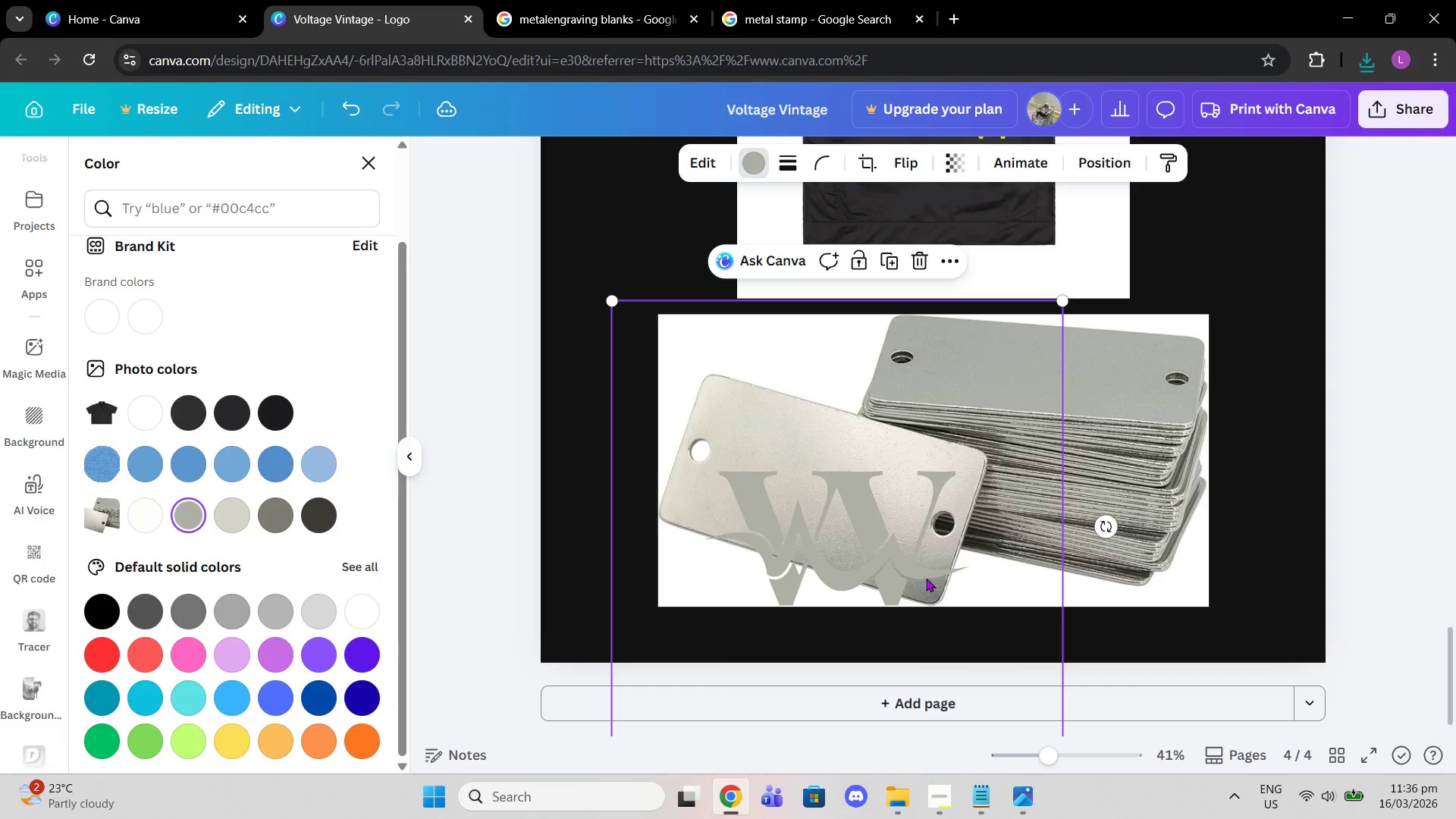 
left_click_drag(start_coordinate=[855, 547], to_coordinate=[824, 510])
 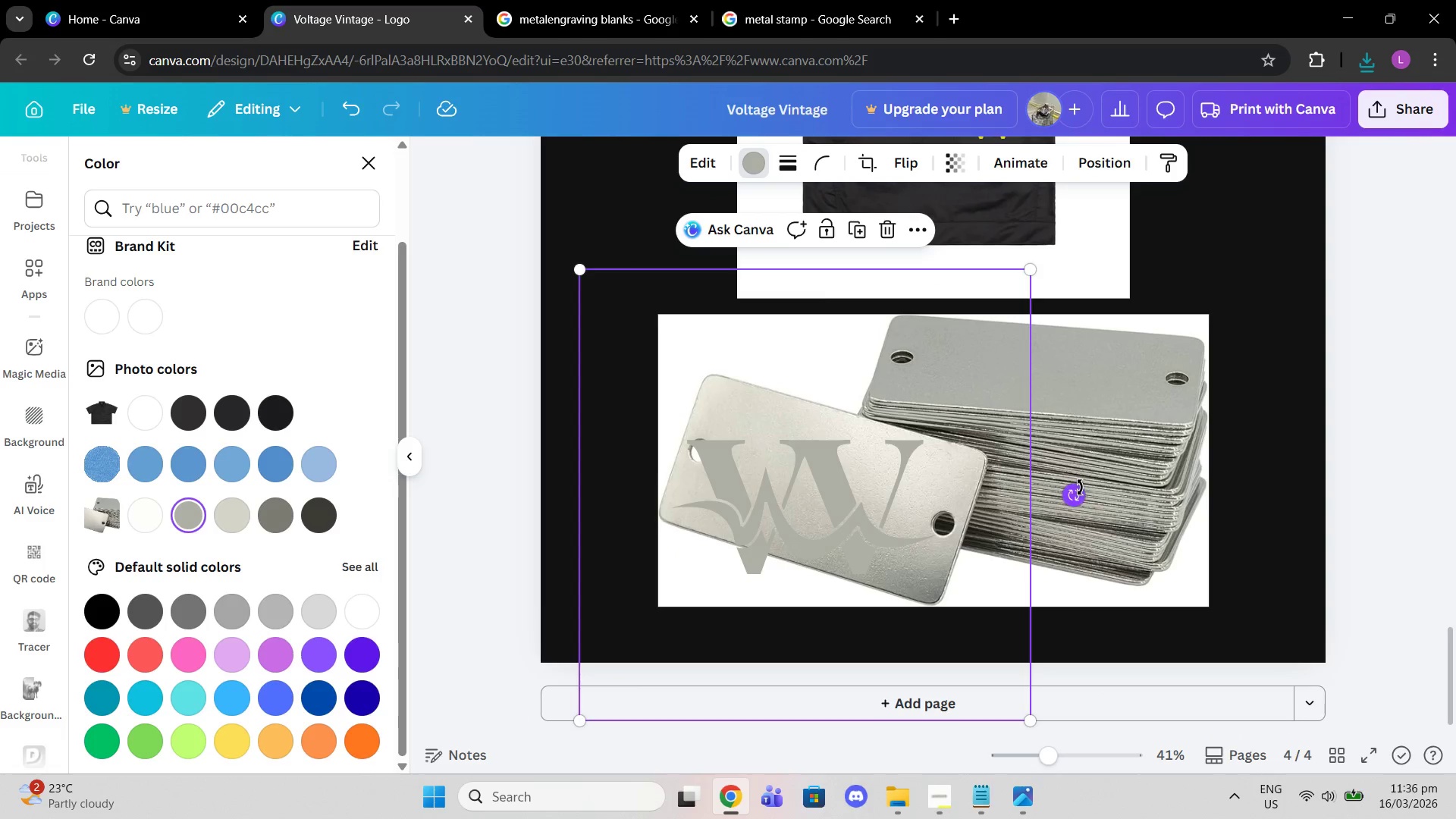 
left_click_drag(start_coordinate=[1079, 494], to_coordinate=[1094, 584])
 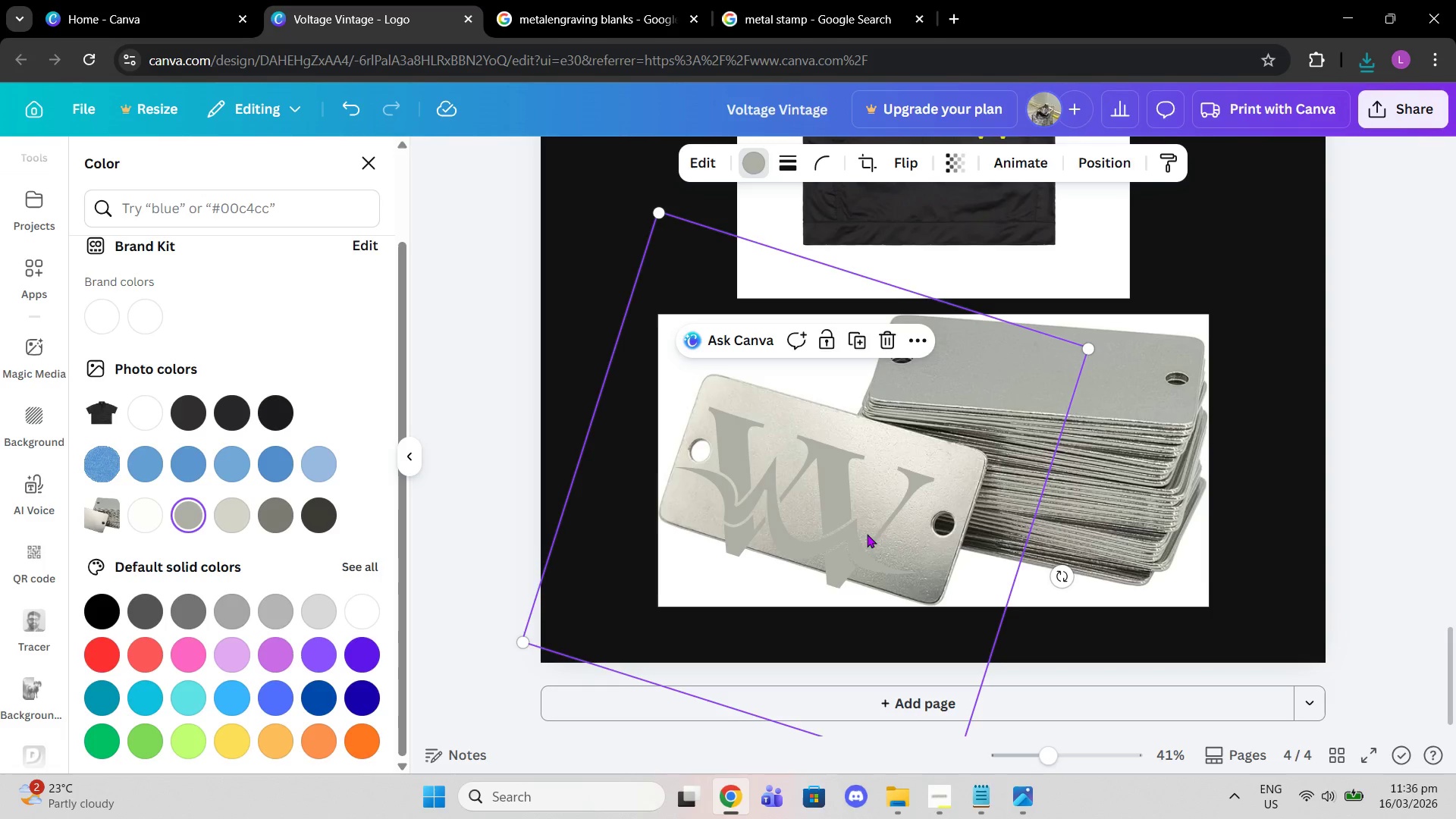 
left_click_drag(start_coordinate=[867, 534], to_coordinate=[878, 514])
 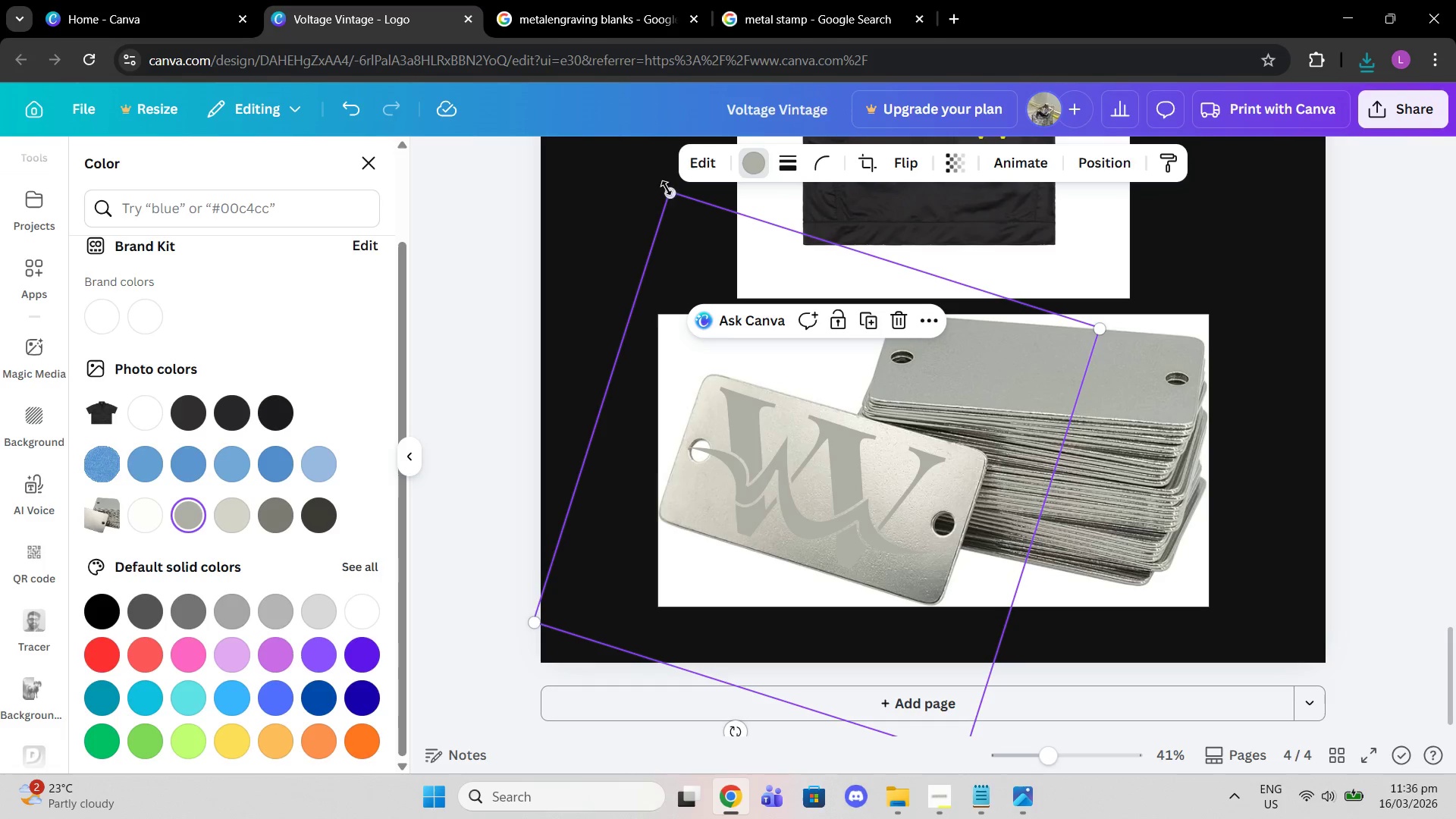 
left_click_drag(start_coordinate=[667, 188], to_coordinate=[741, 317])
 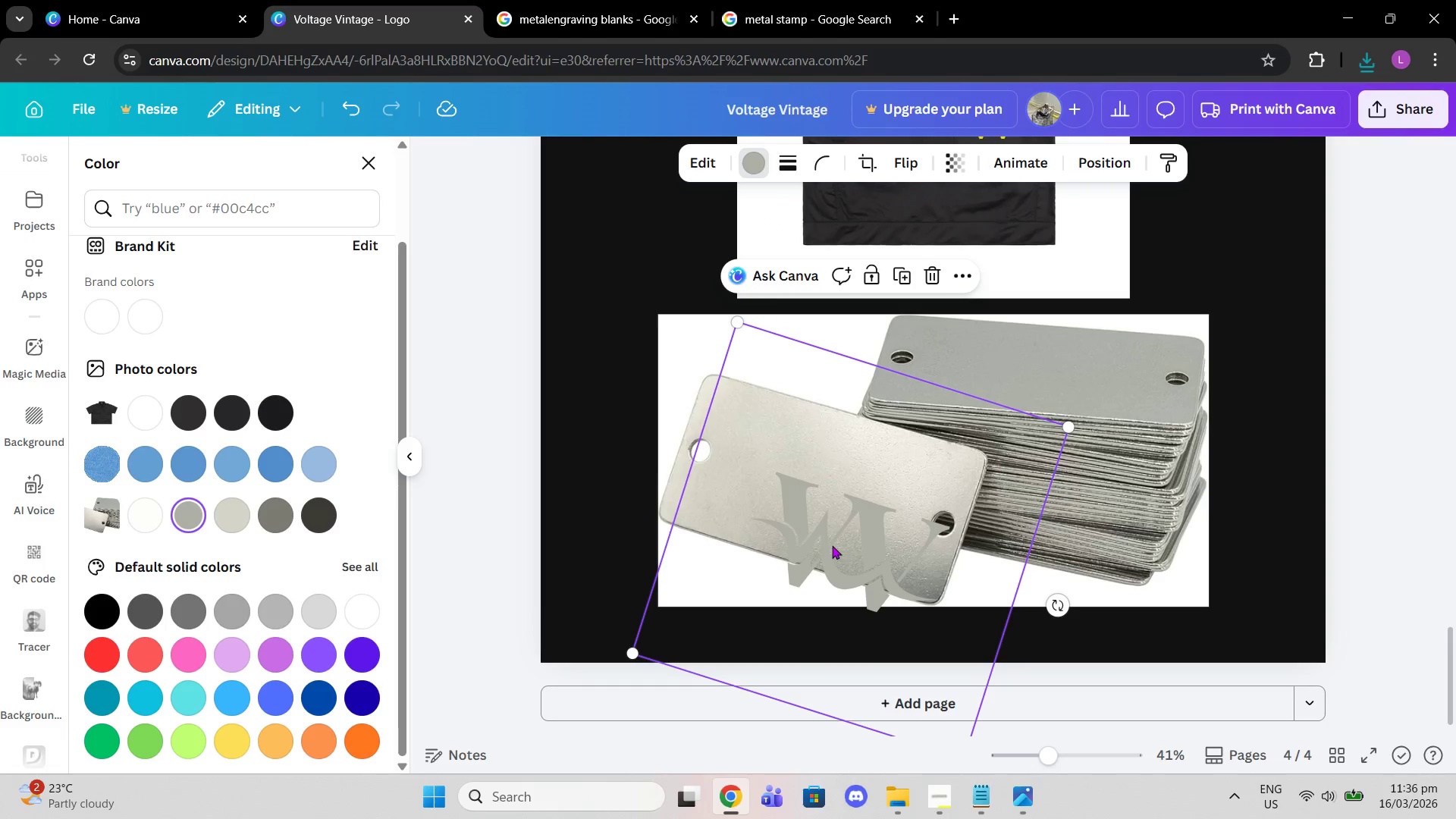 
left_click_drag(start_coordinate=[832, 545], to_coordinate=[797, 484])
 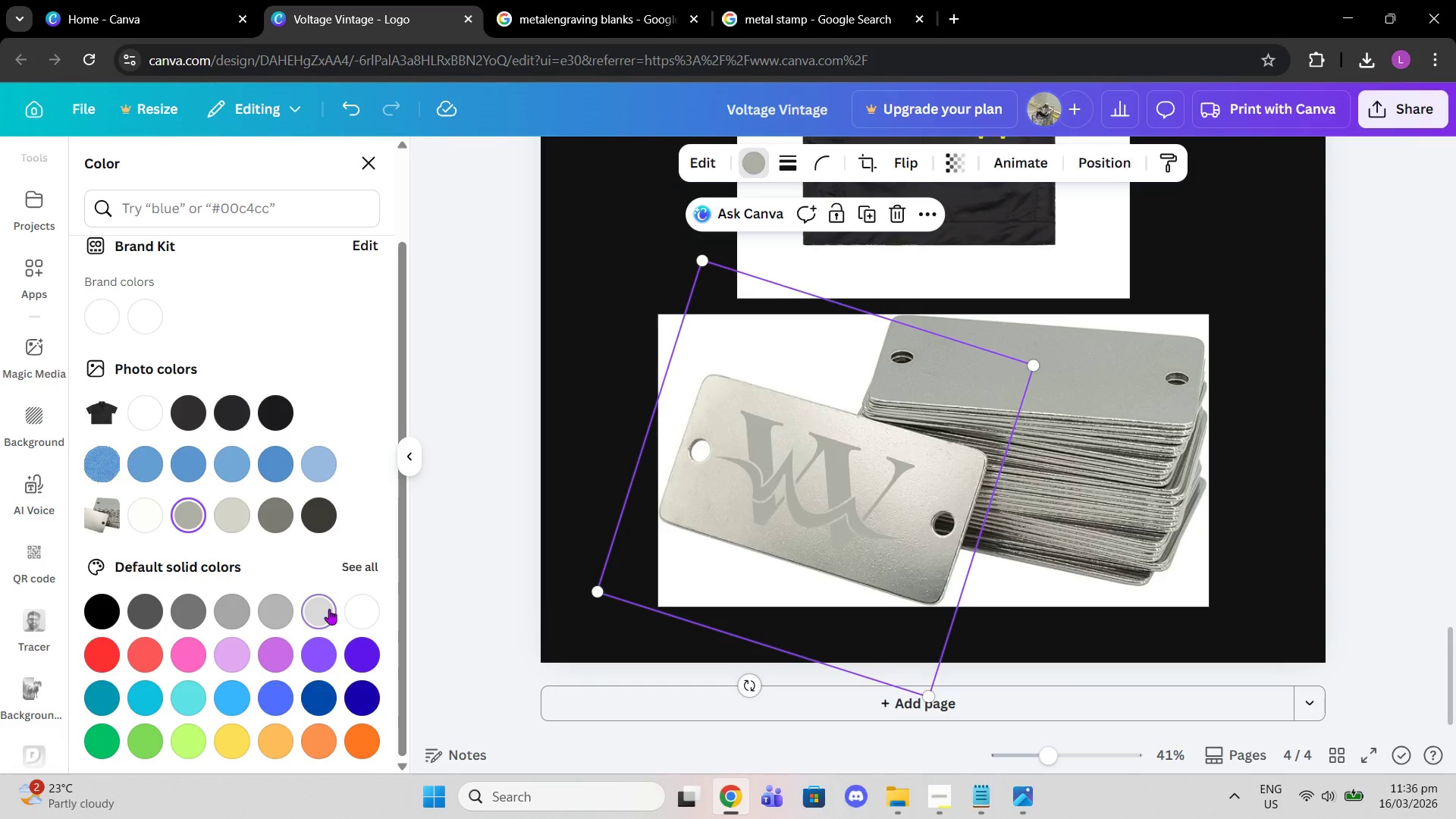 
double_click([343, 610])
 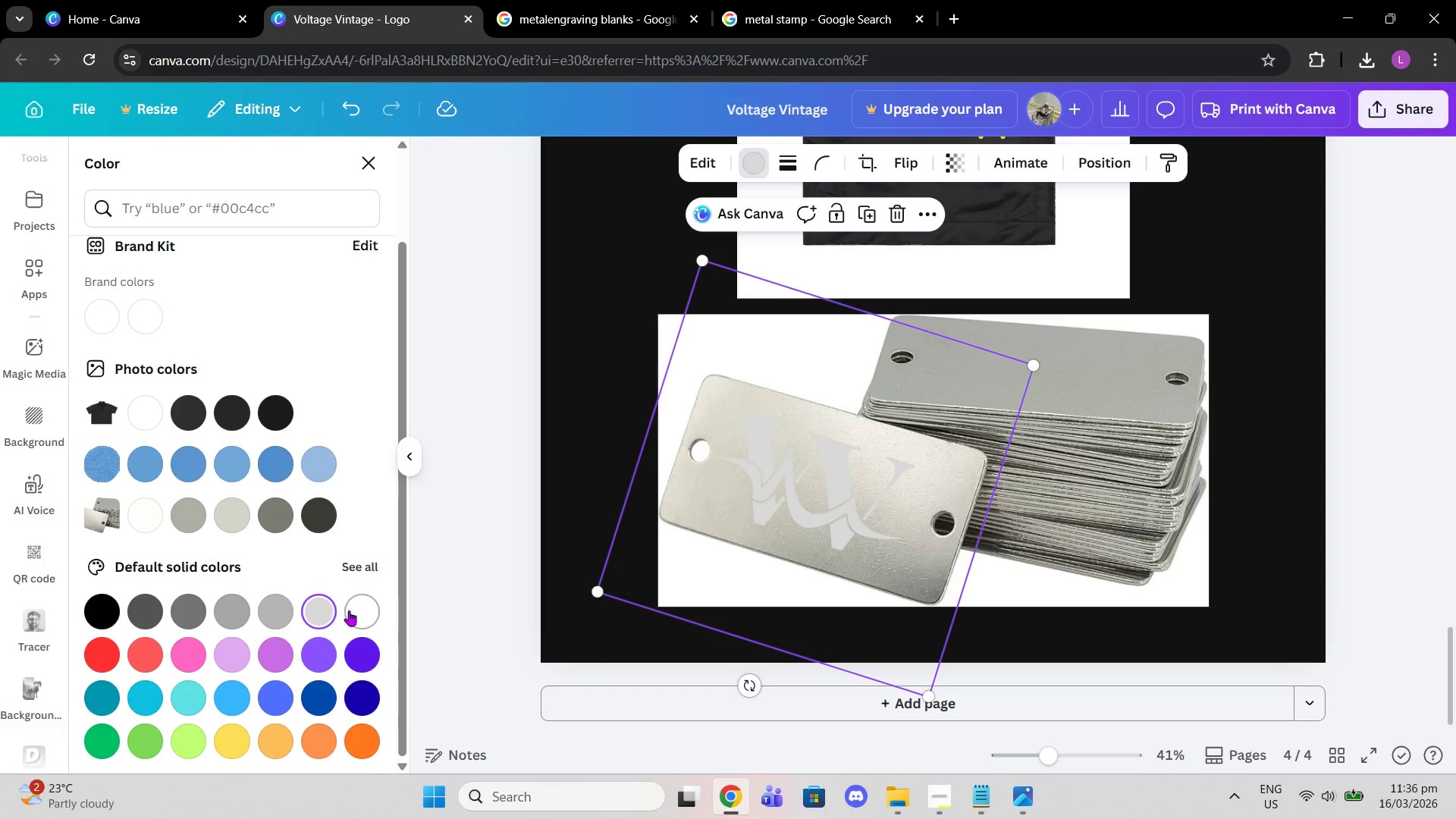 
left_click([349, 610])
 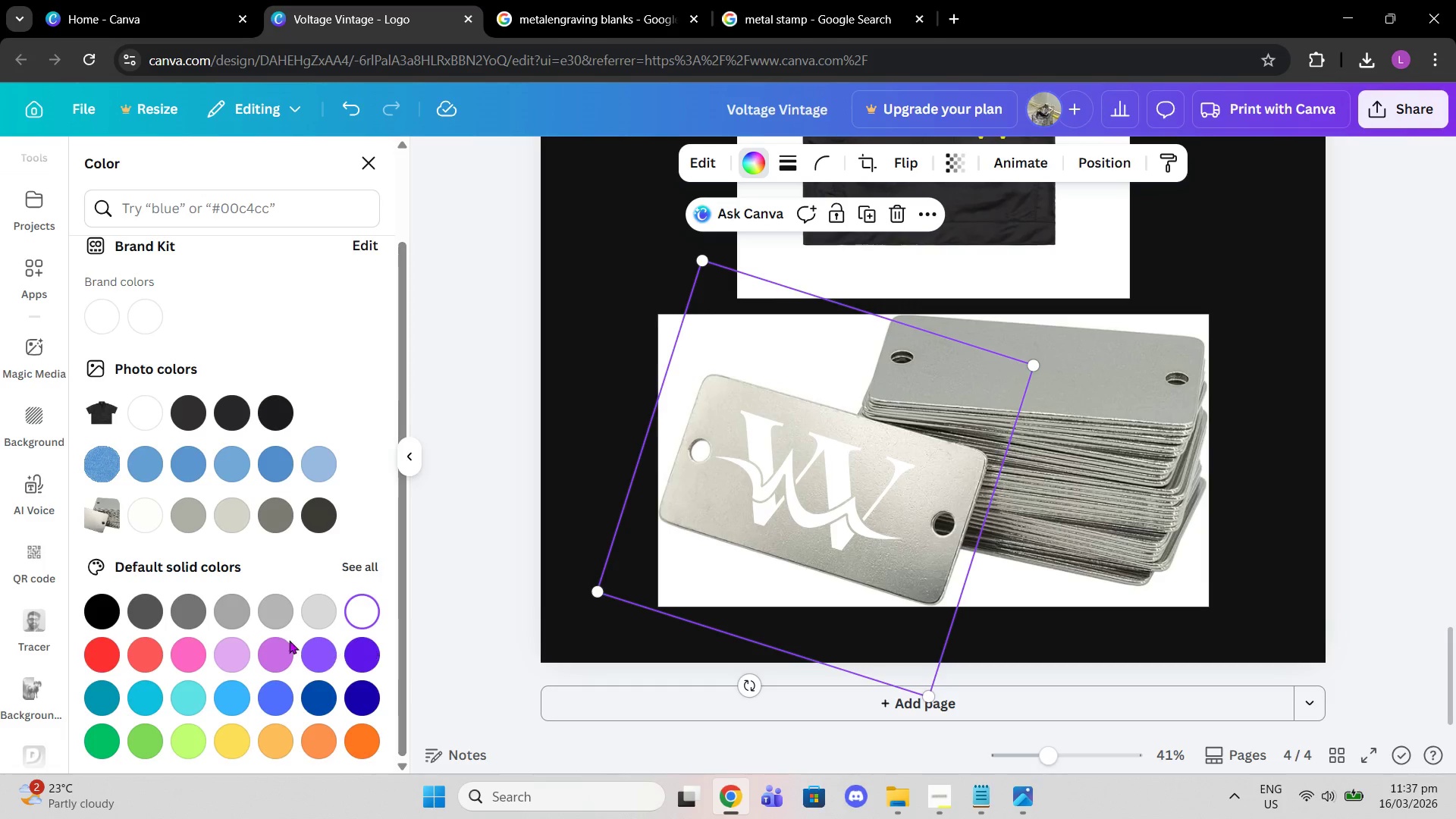 
left_click([109, 601])
 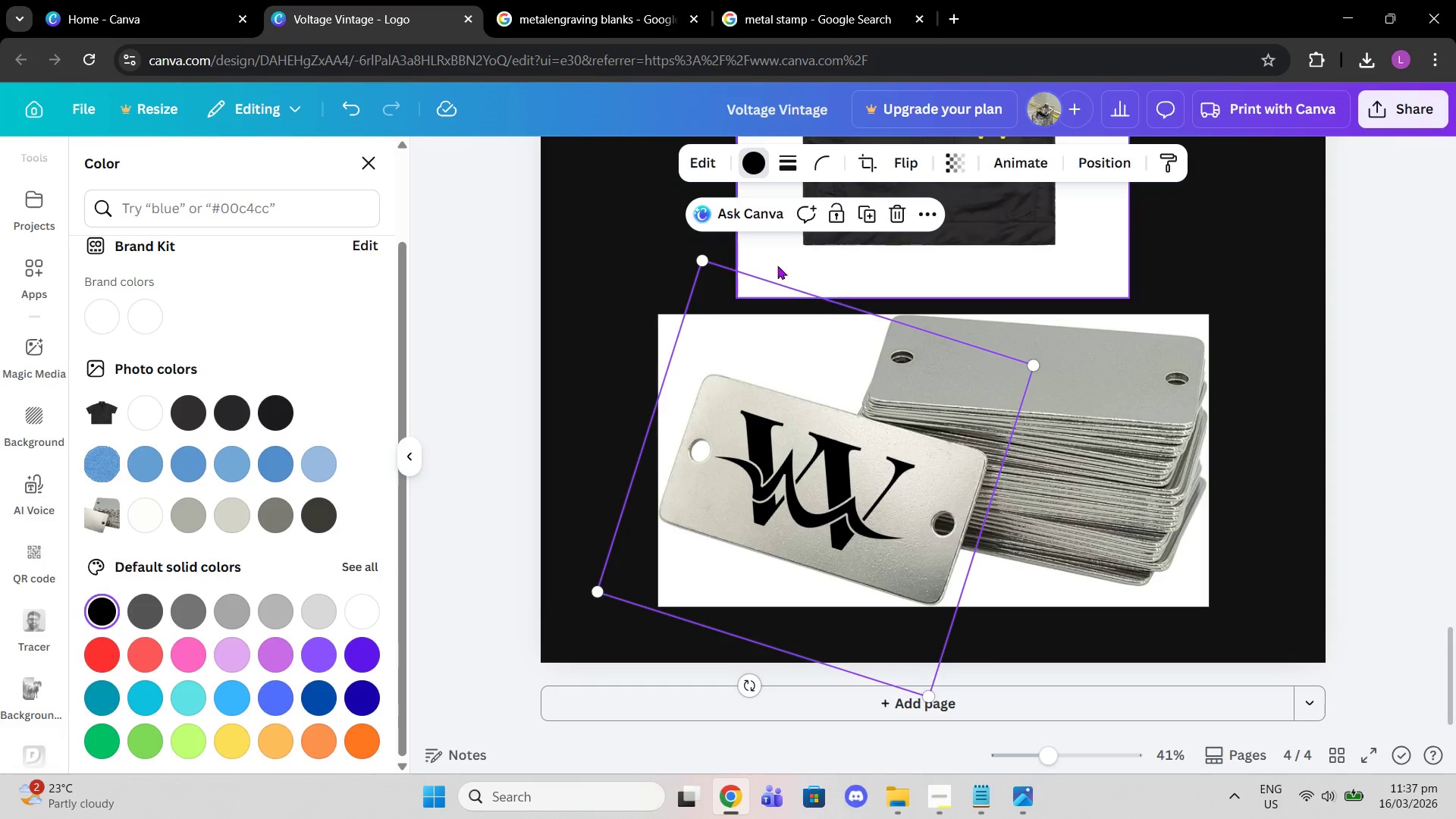 
left_click_drag(start_coordinate=[703, 263], to_coordinate=[634, 233])
 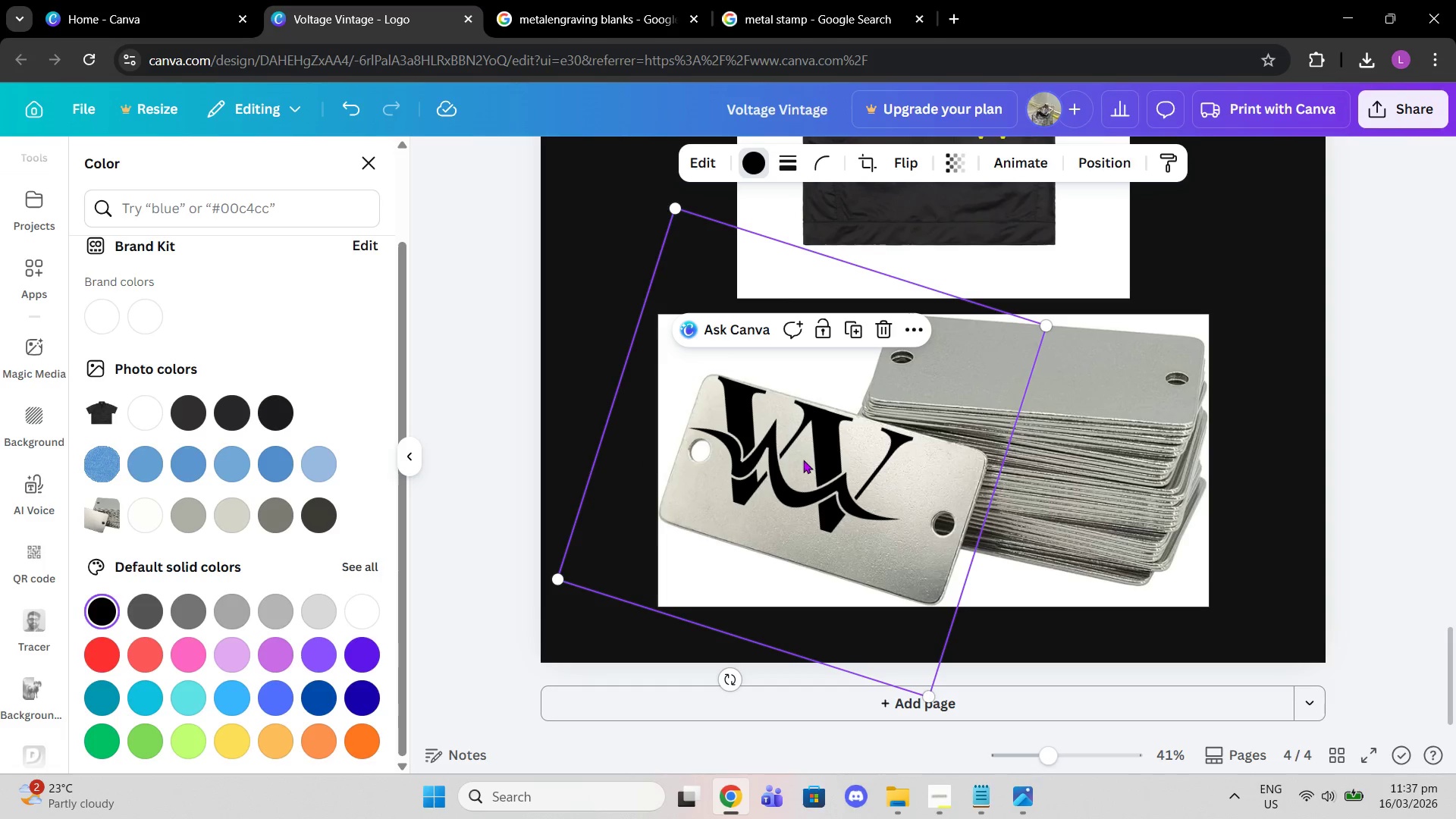 
left_click_drag(start_coordinate=[803, 460], to_coordinate=[820, 480])
 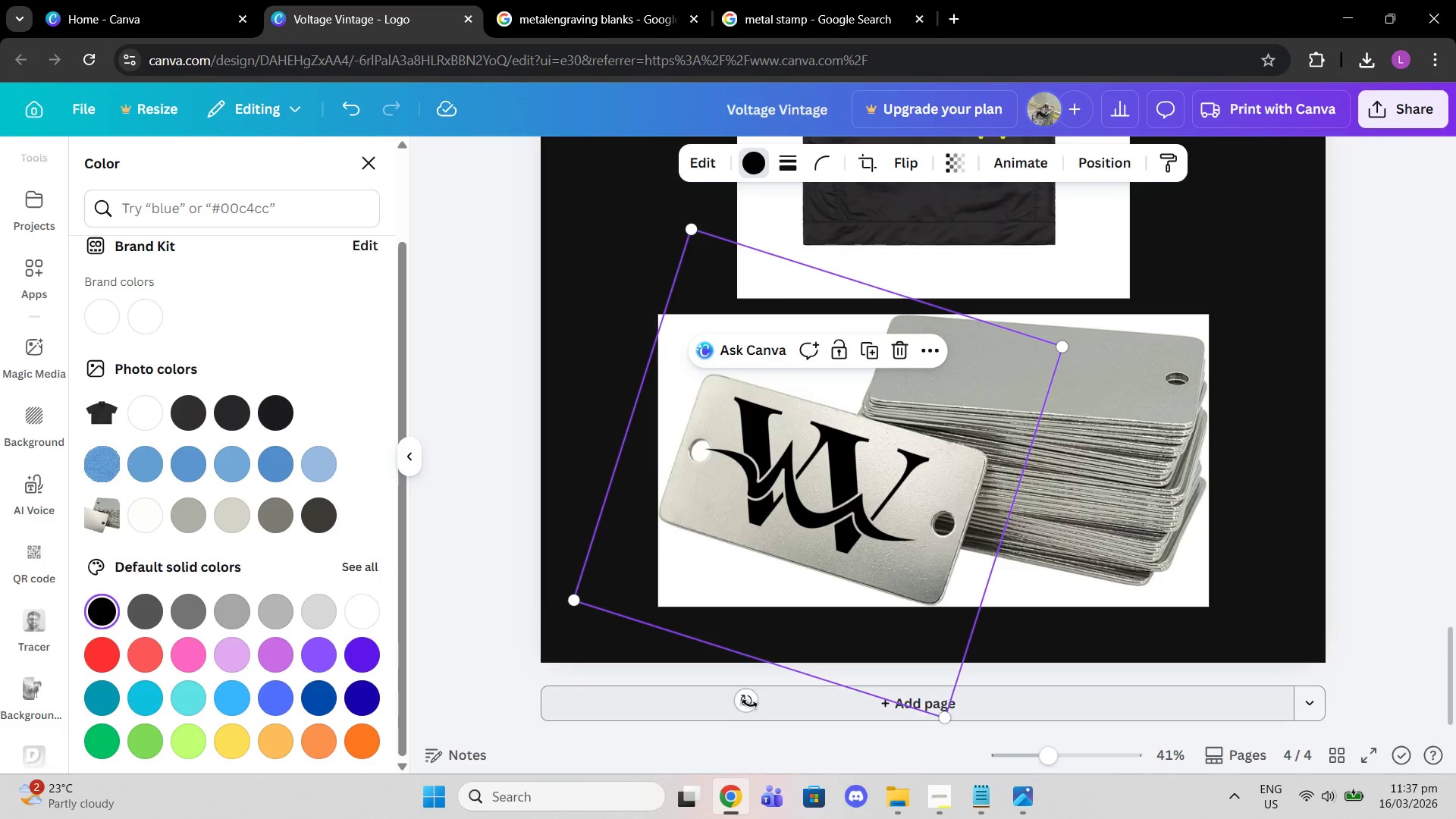 
left_click_drag(start_coordinate=[739, 708], to_coordinate=[745, 711])
 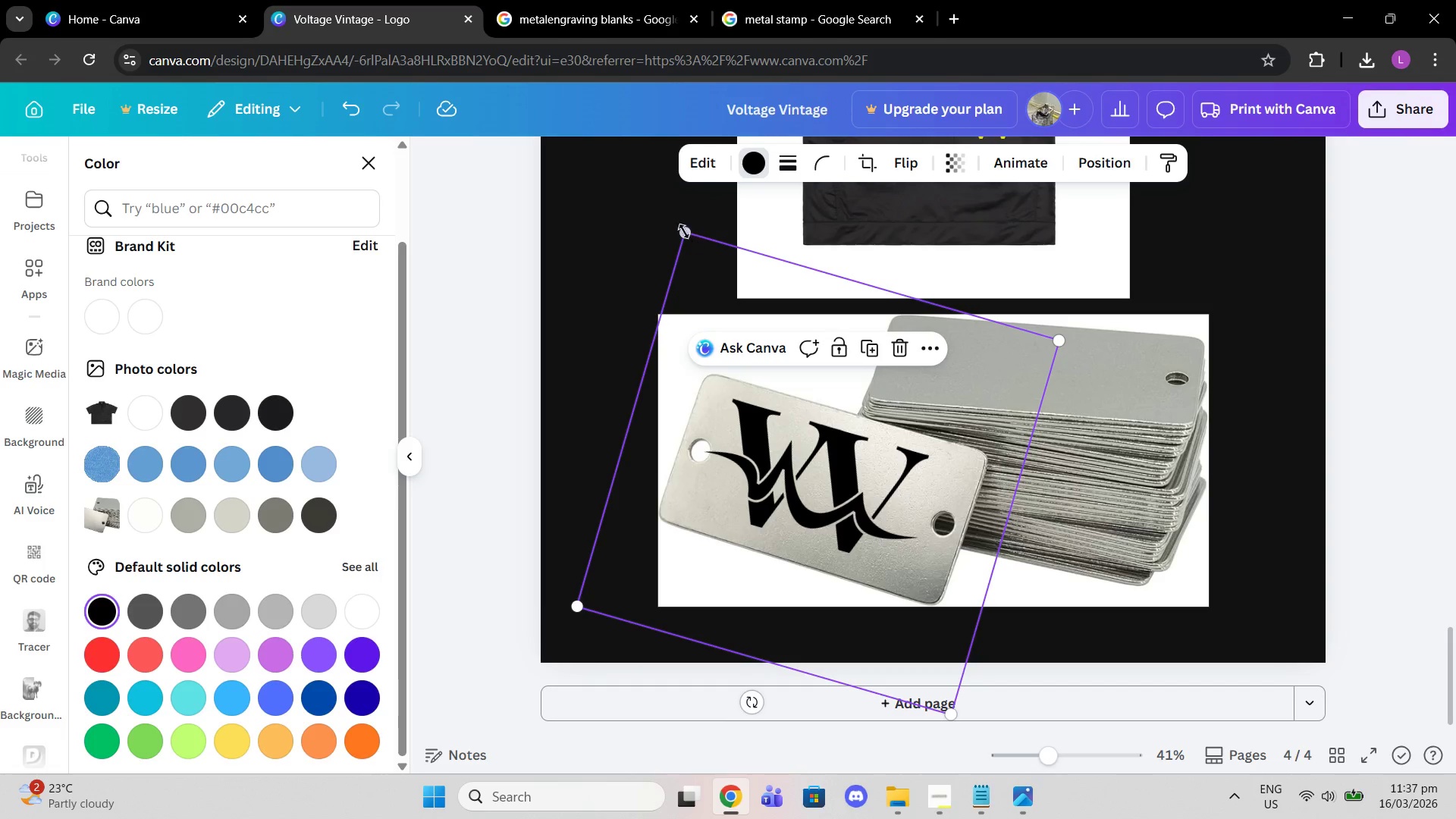 
left_click_drag(start_coordinate=[681, 230], to_coordinate=[693, 246])
 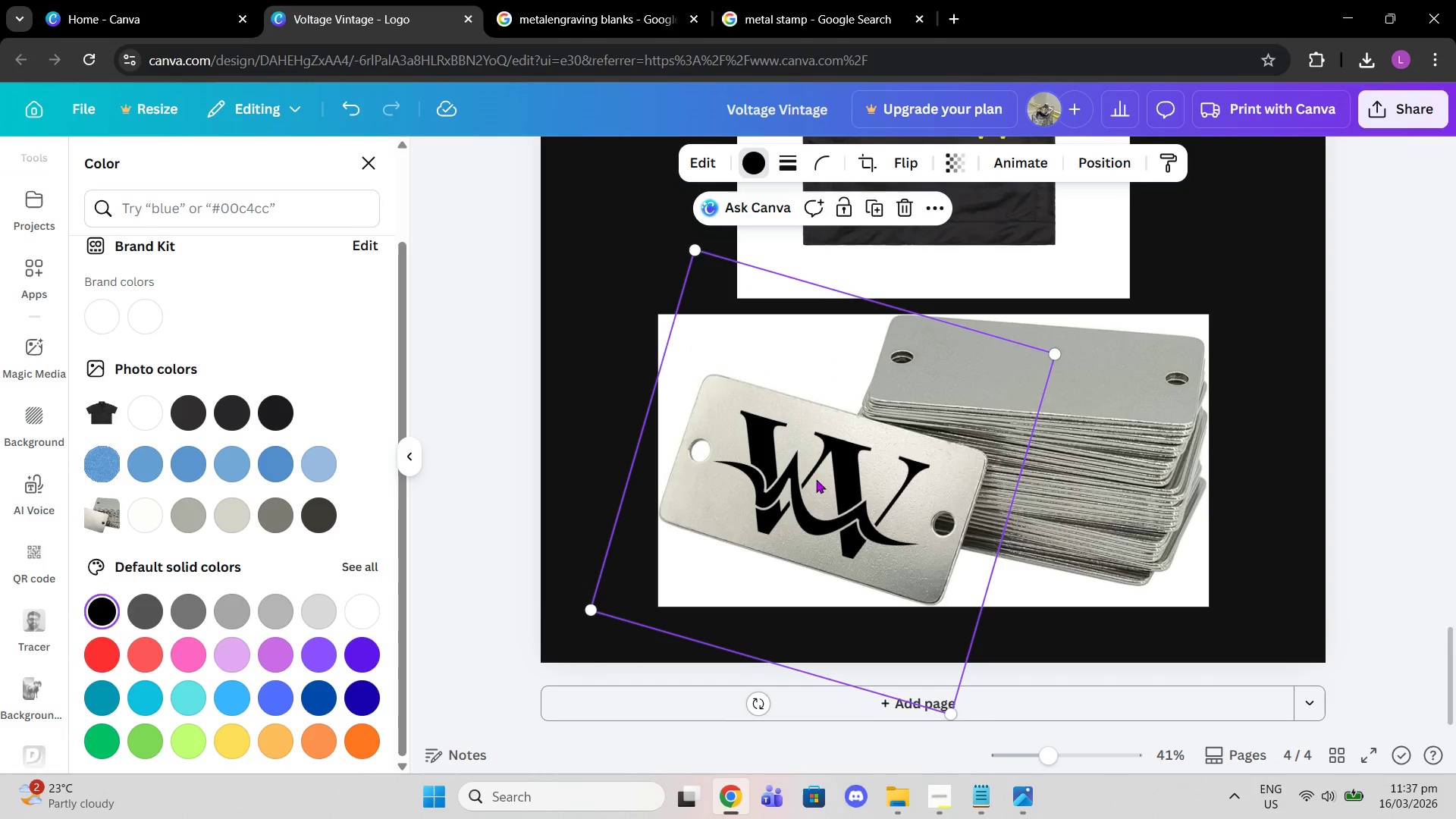 
left_click_drag(start_coordinate=[817, 481], to_coordinate=[814, 475])
 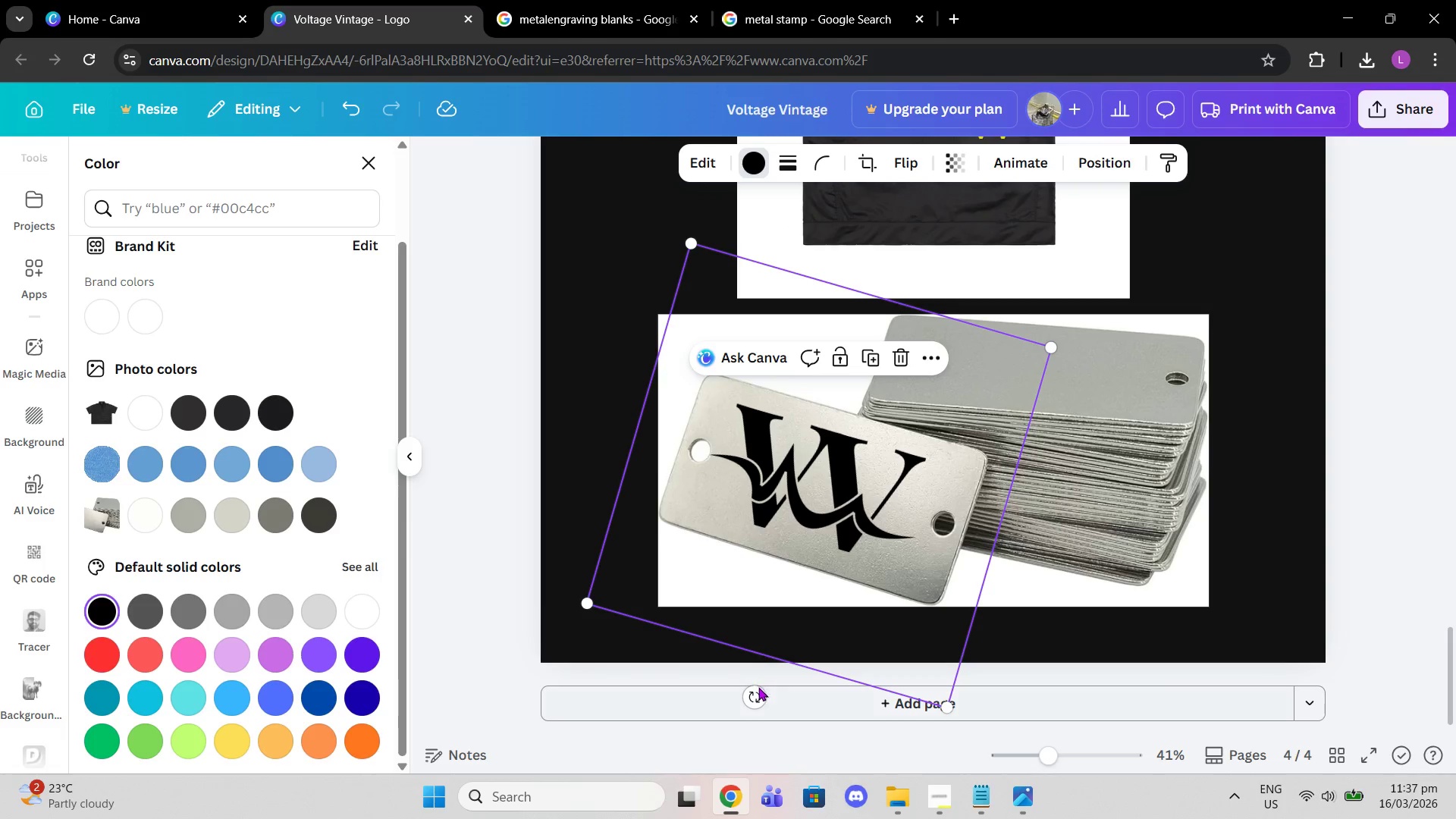 
left_click_drag(start_coordinate=[755, 695], to_coordinate=[751, 695])
 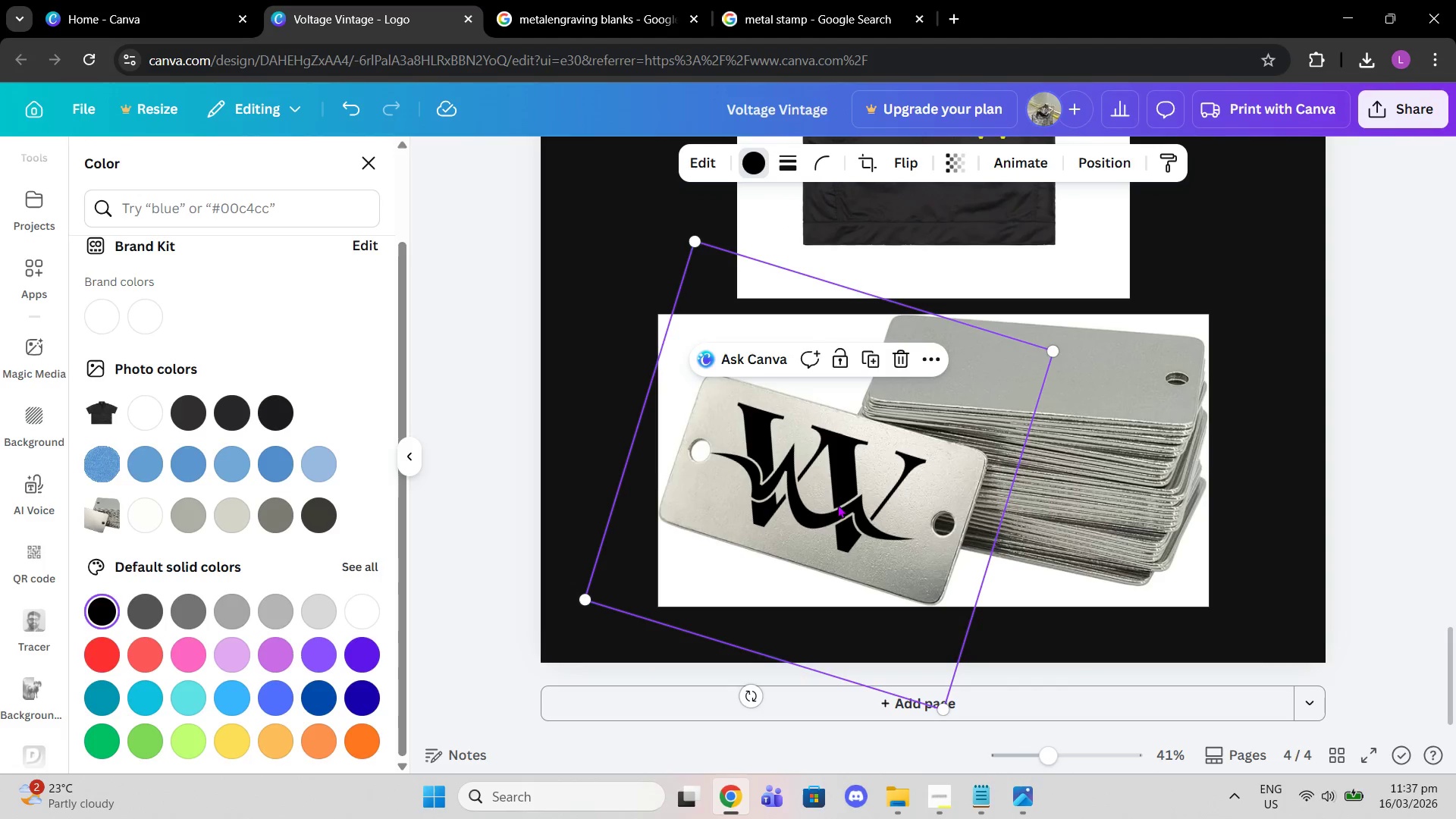 
left_click_drag(start_coordinate=[837, 504], to_coordinate=[838, 509])
 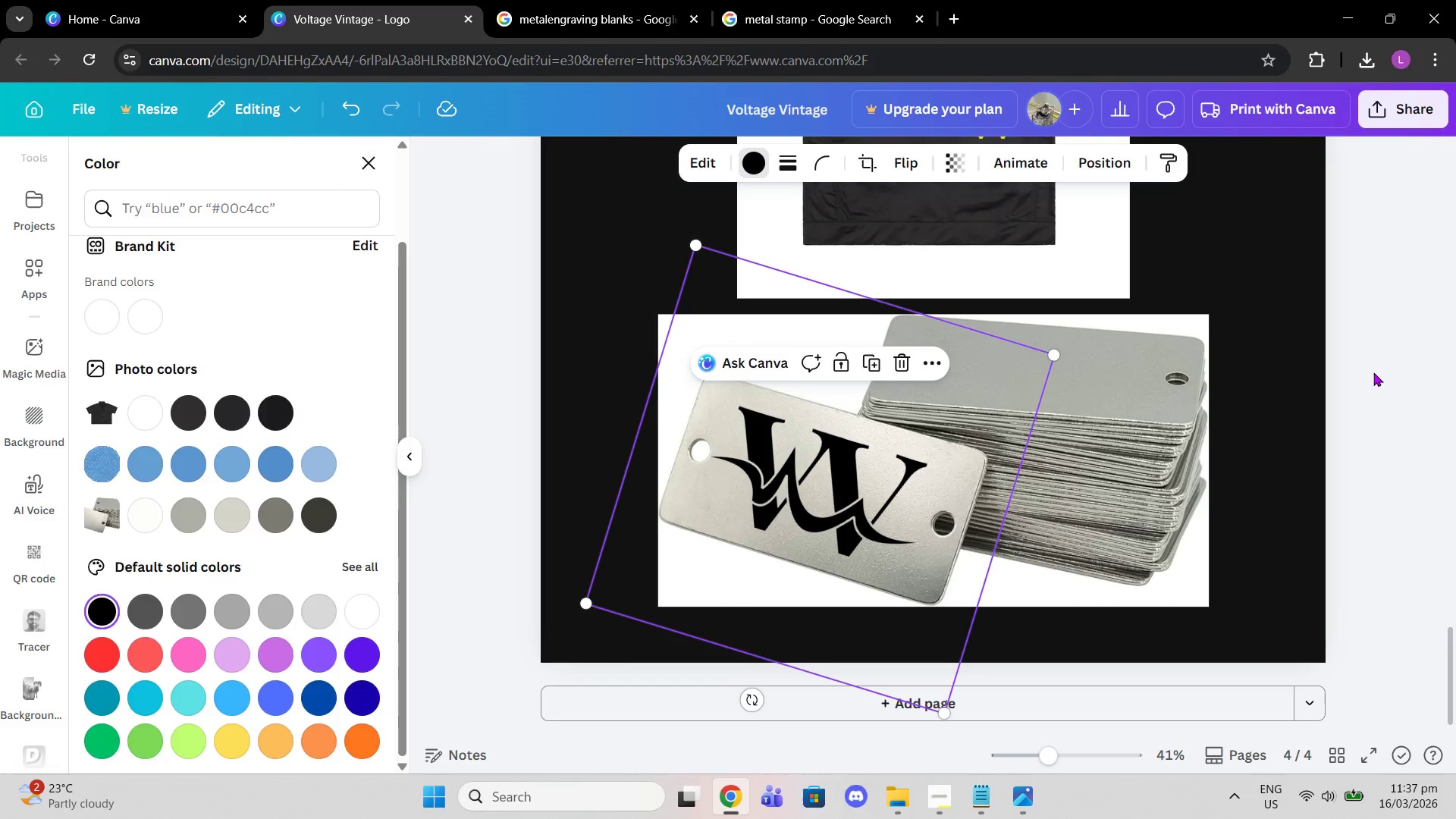 
double_click([1373, 372])
 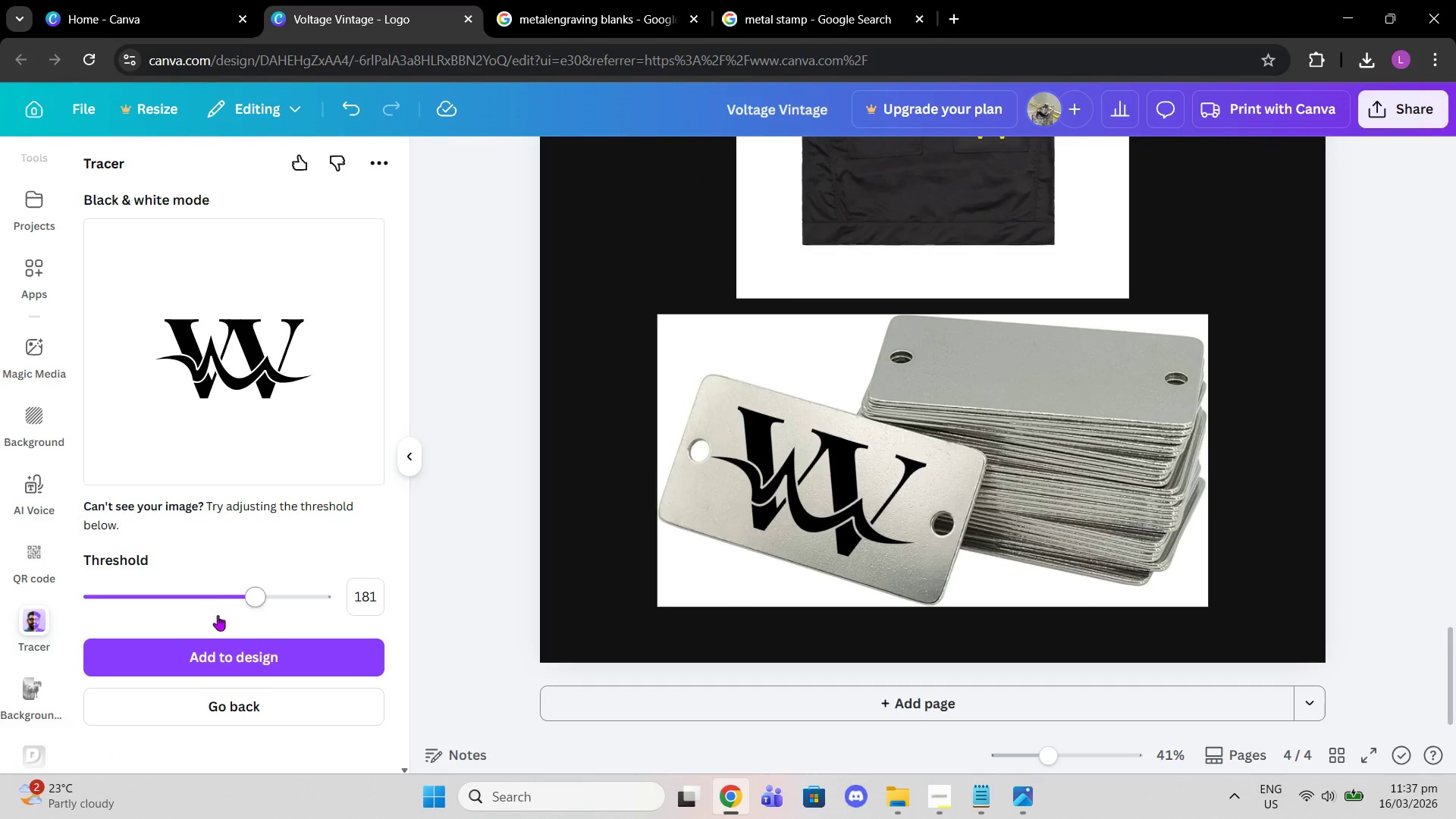 
left_click([250, 712])
 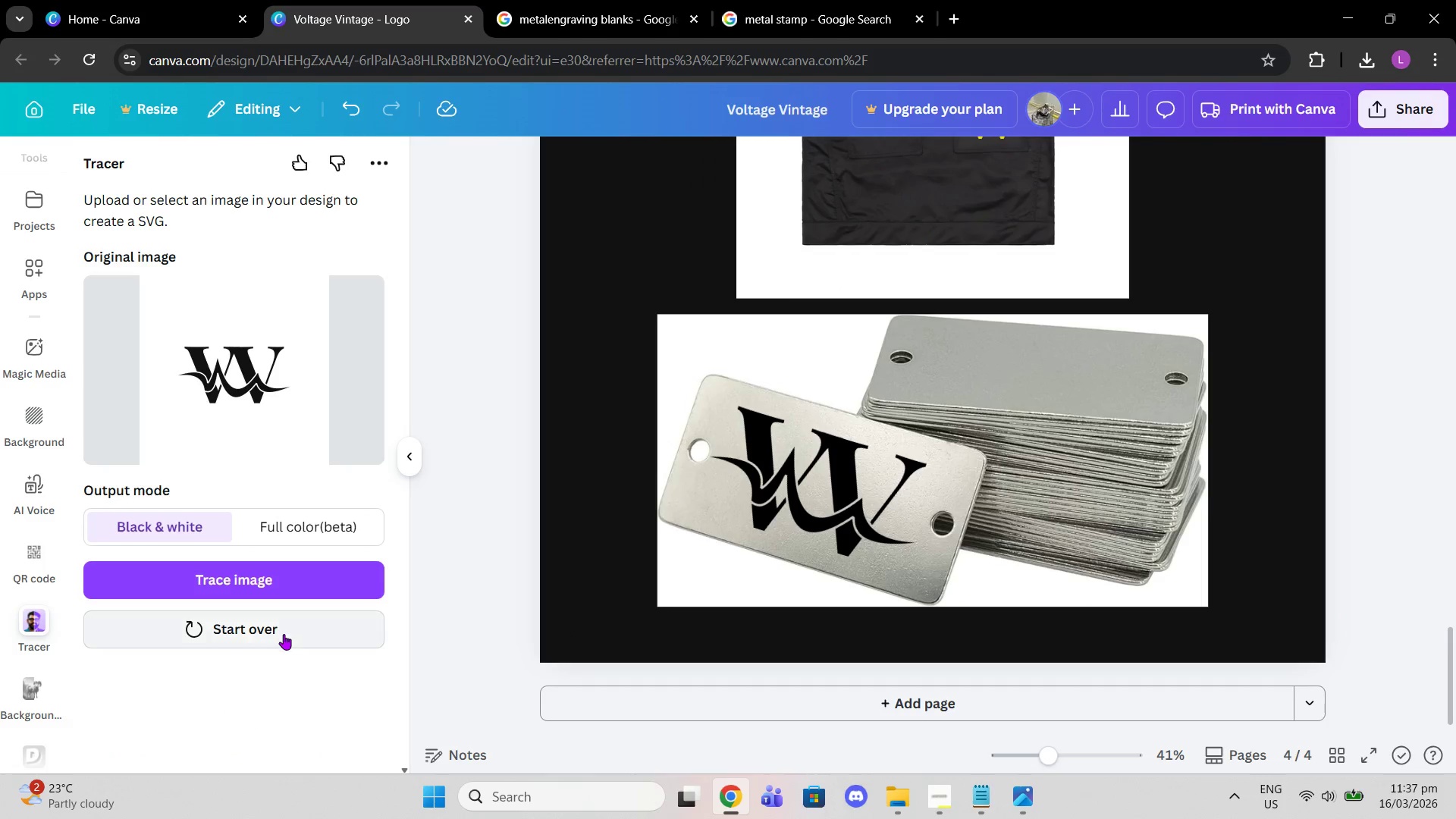 
left_click([354, 708])
 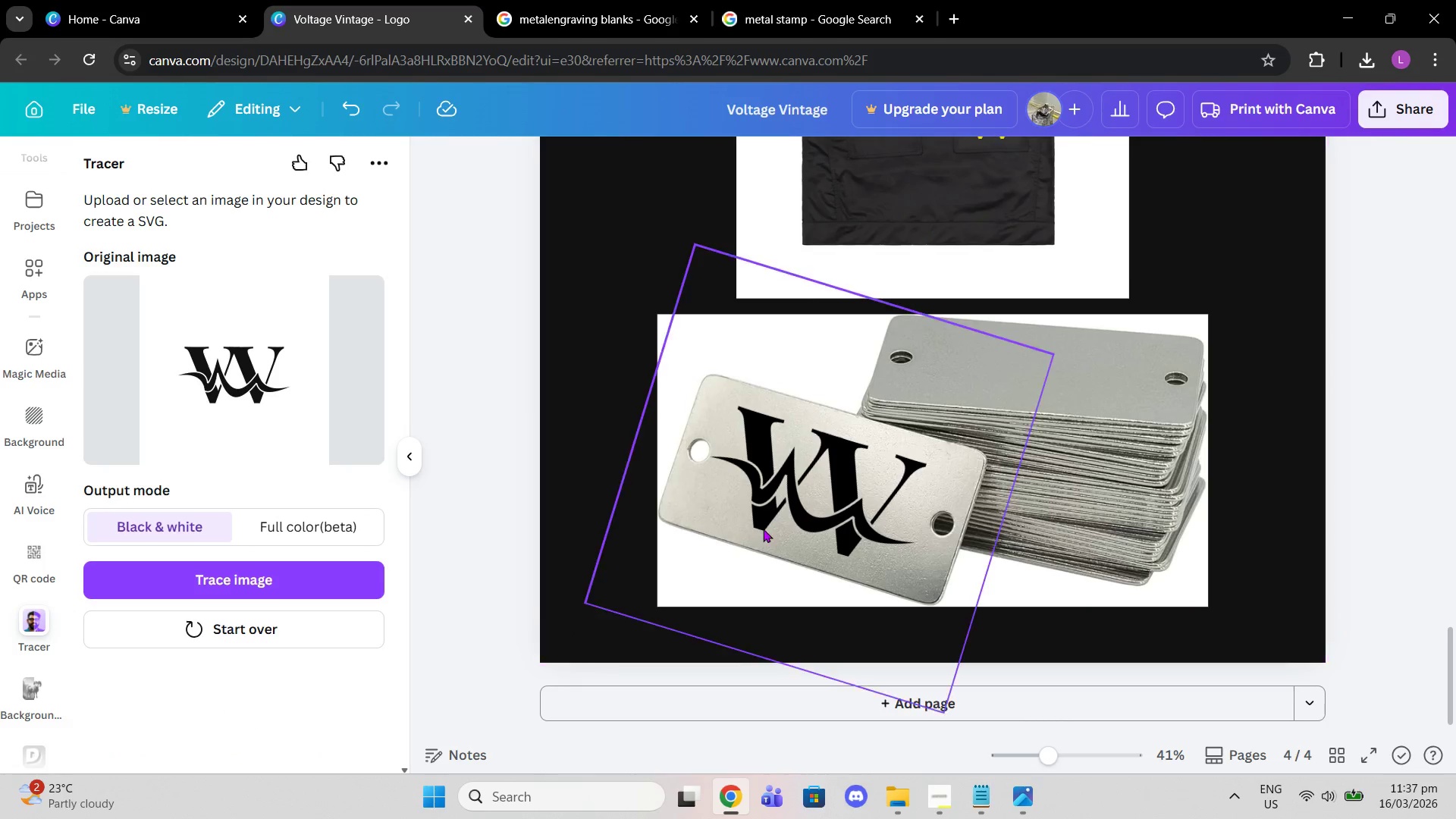 
scroll: coordinate [1060, 463], scroll_direction: up, amount: 12.0
 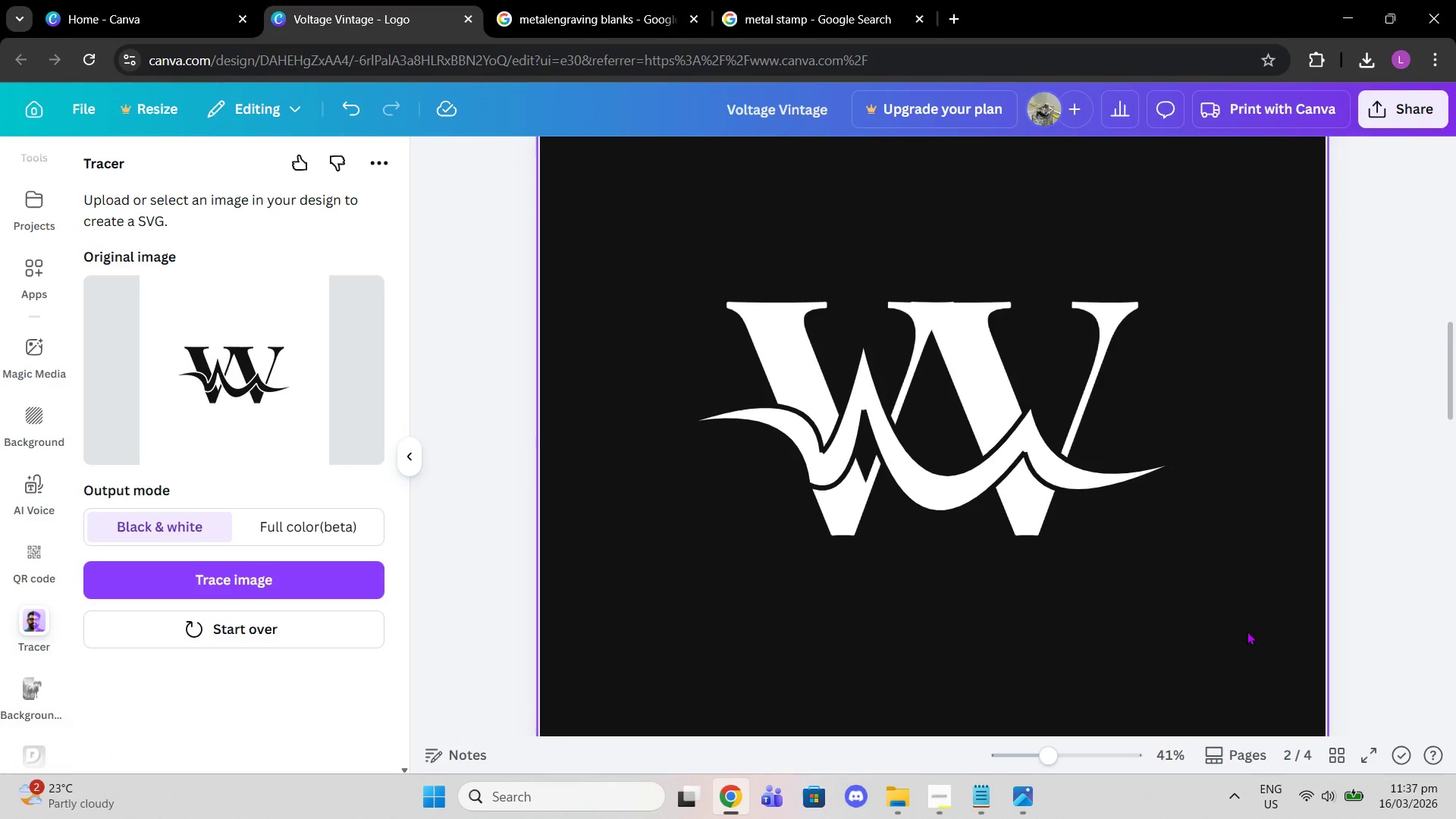 
scroll: coordinate [1248, 639], scroll_direction: down, amount: 2.0
 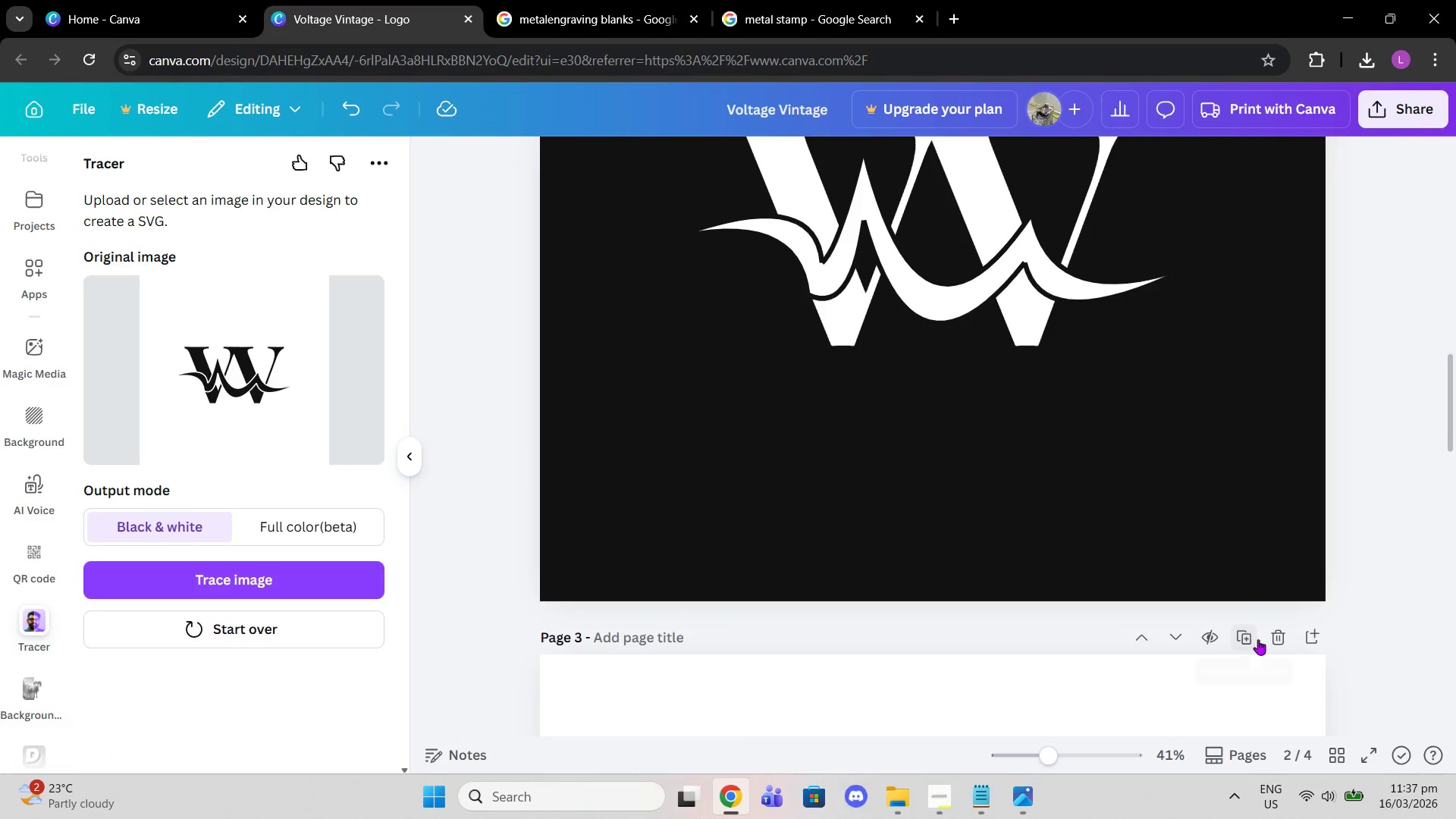 
left_click([1269, 637])
 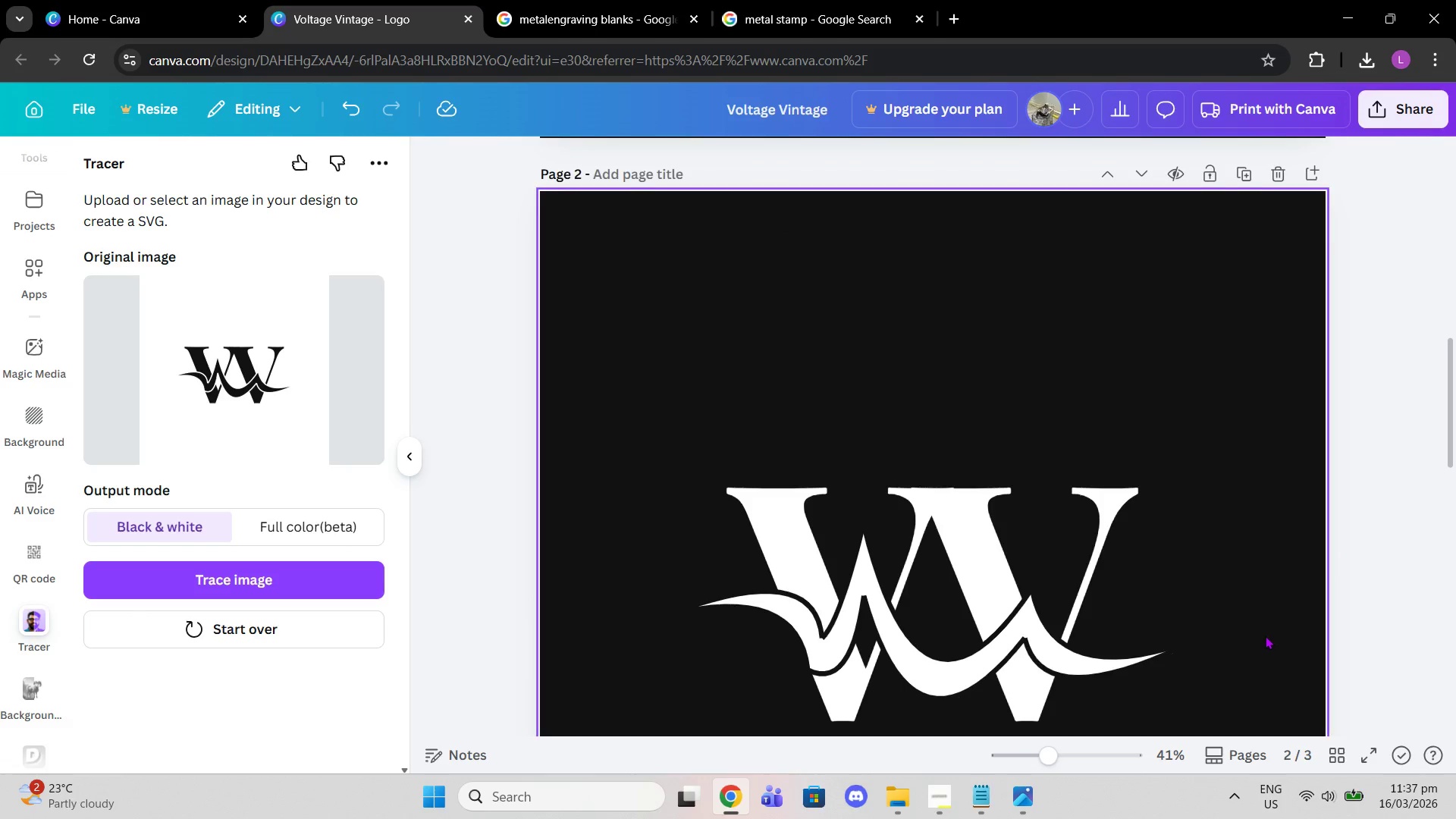 
scroll: coordinate [1261, 634], scroll_direction: up, amount: 2.0
 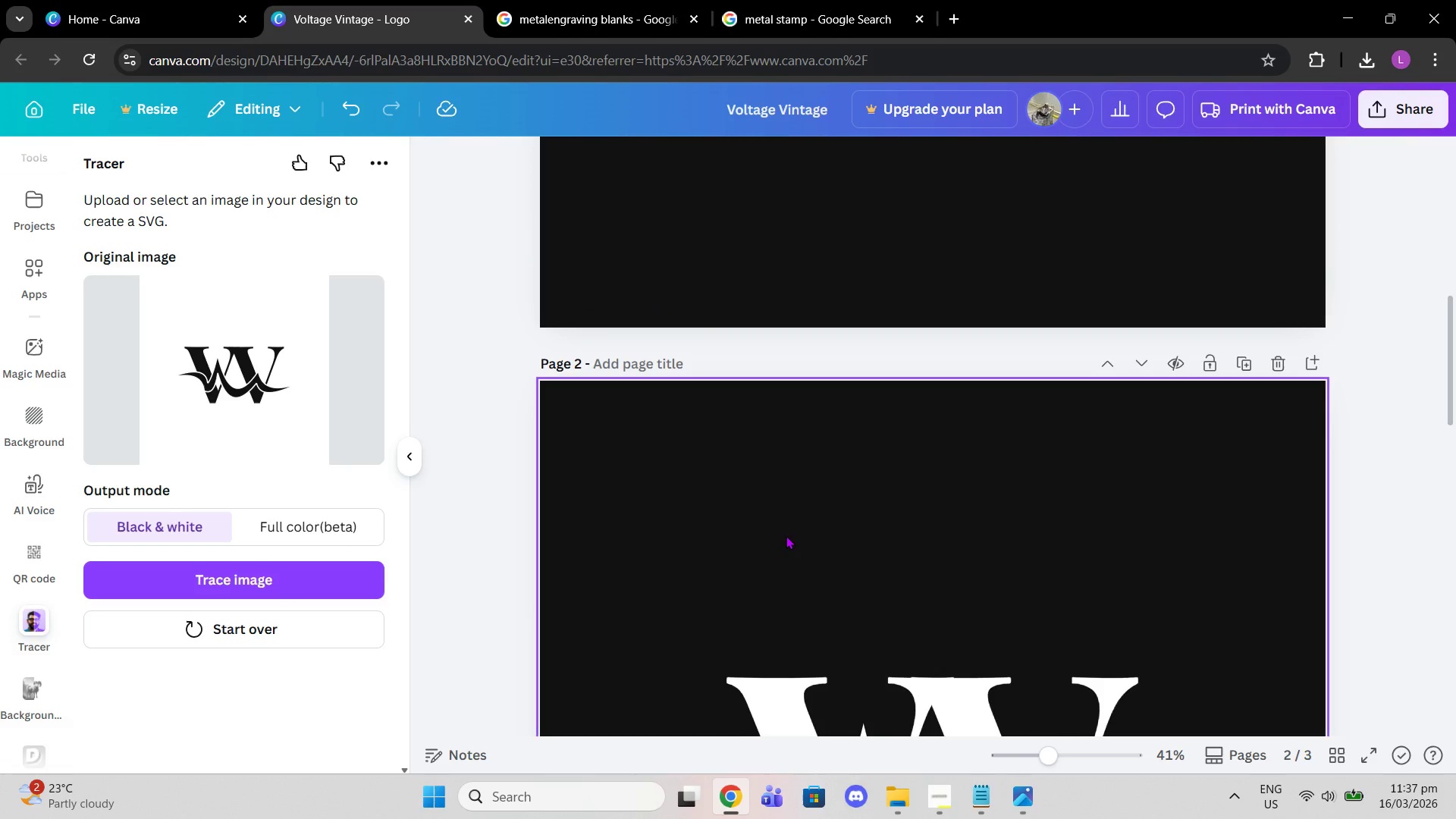 
scroll: coordinate [852, 490], scroll_direction: down, amount: 16.0
 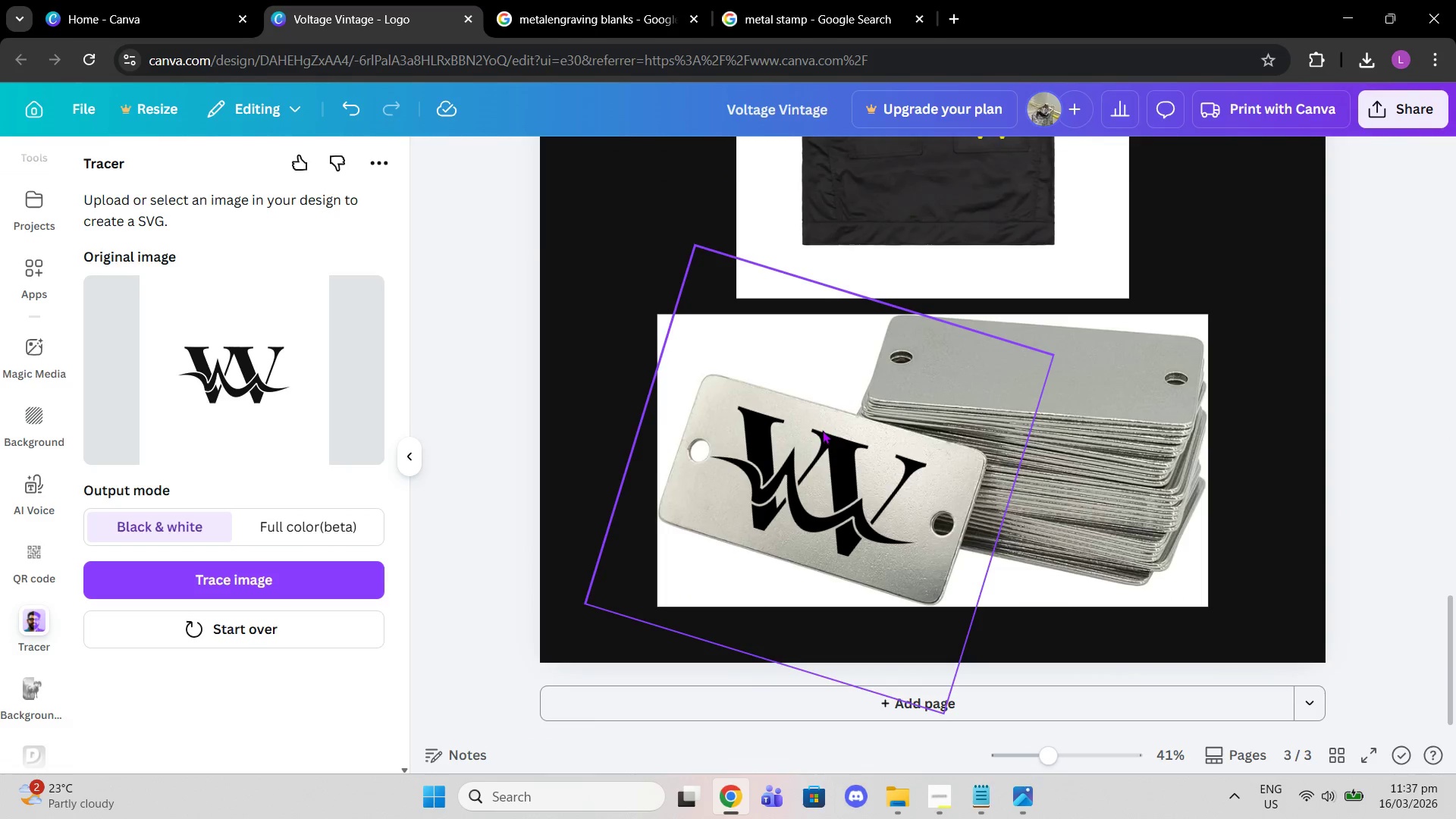 
left_click([822, 430])
 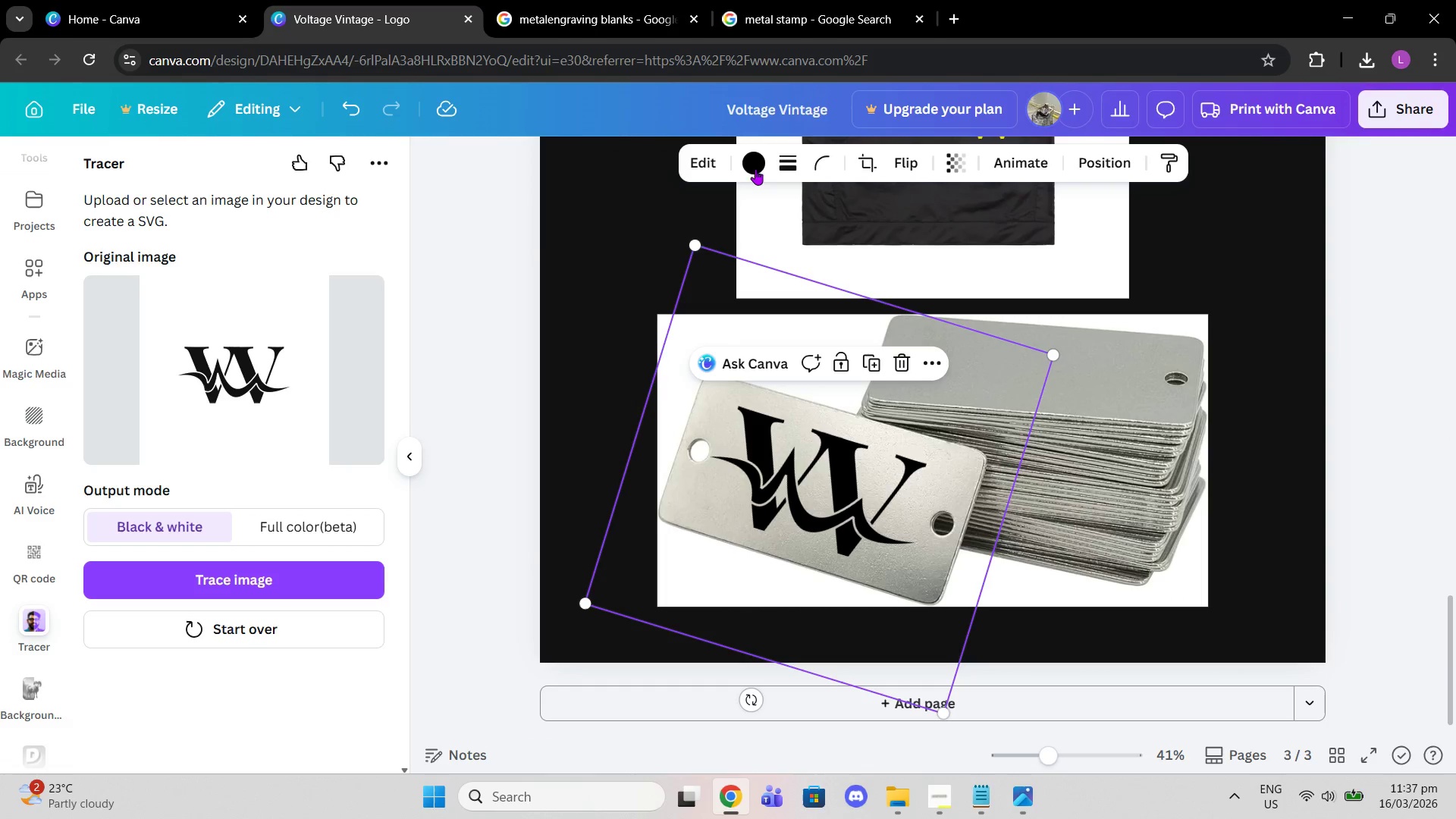 
left_click([758, 162])
 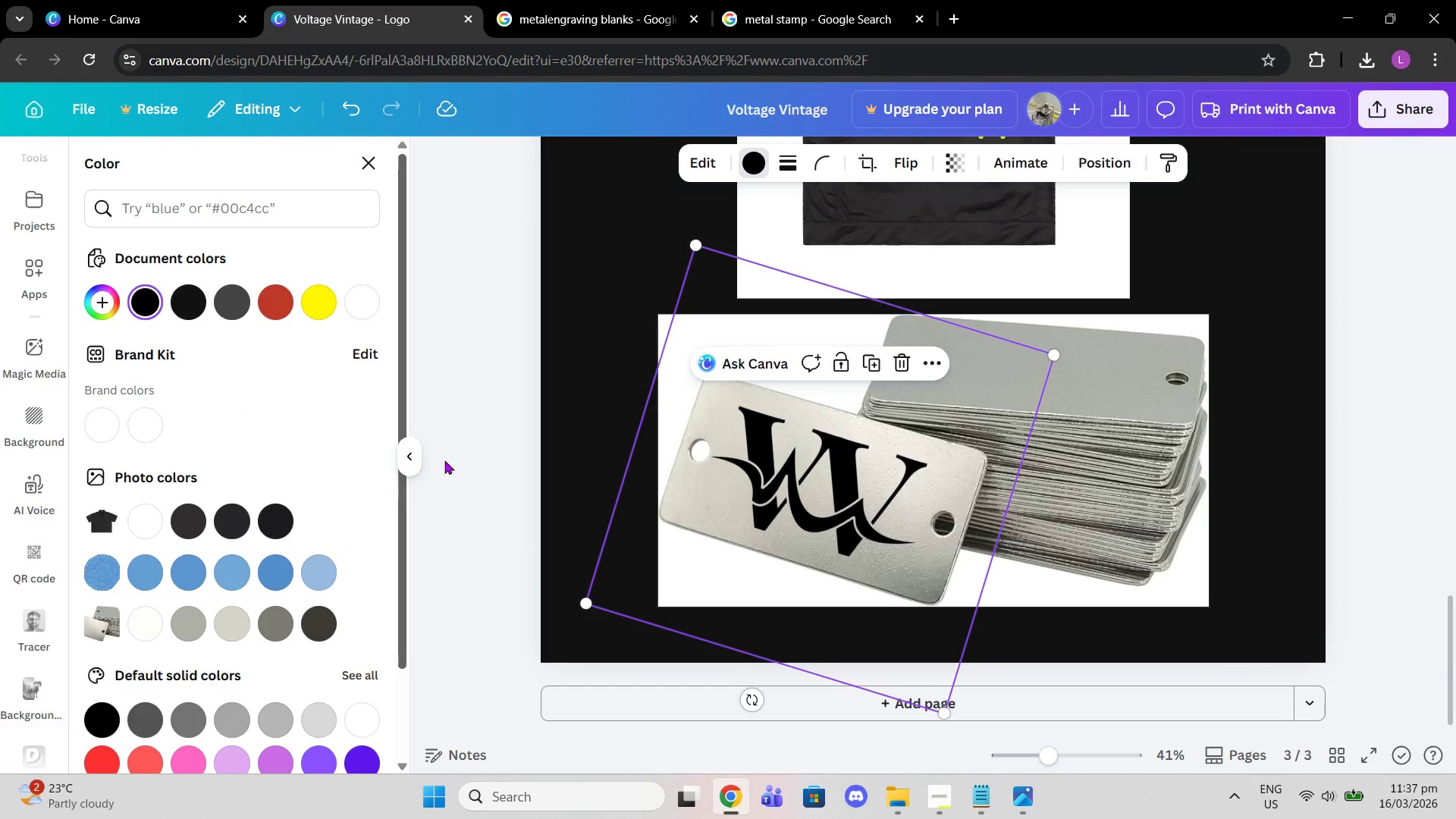 
scroll: coordinate [180, 544], scroll_direction: down, amount: 3.0
 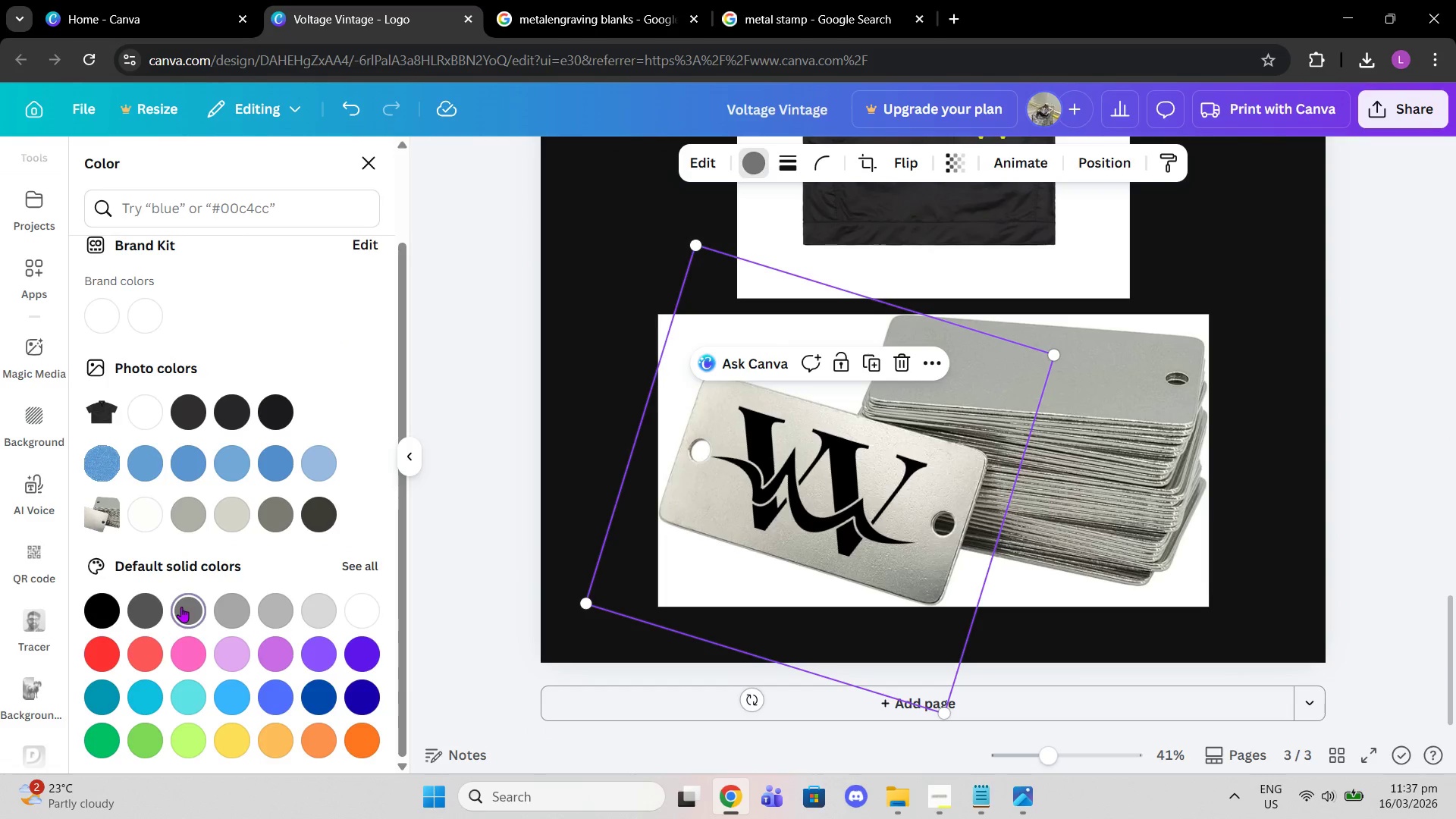 
double_click([152, 606])
 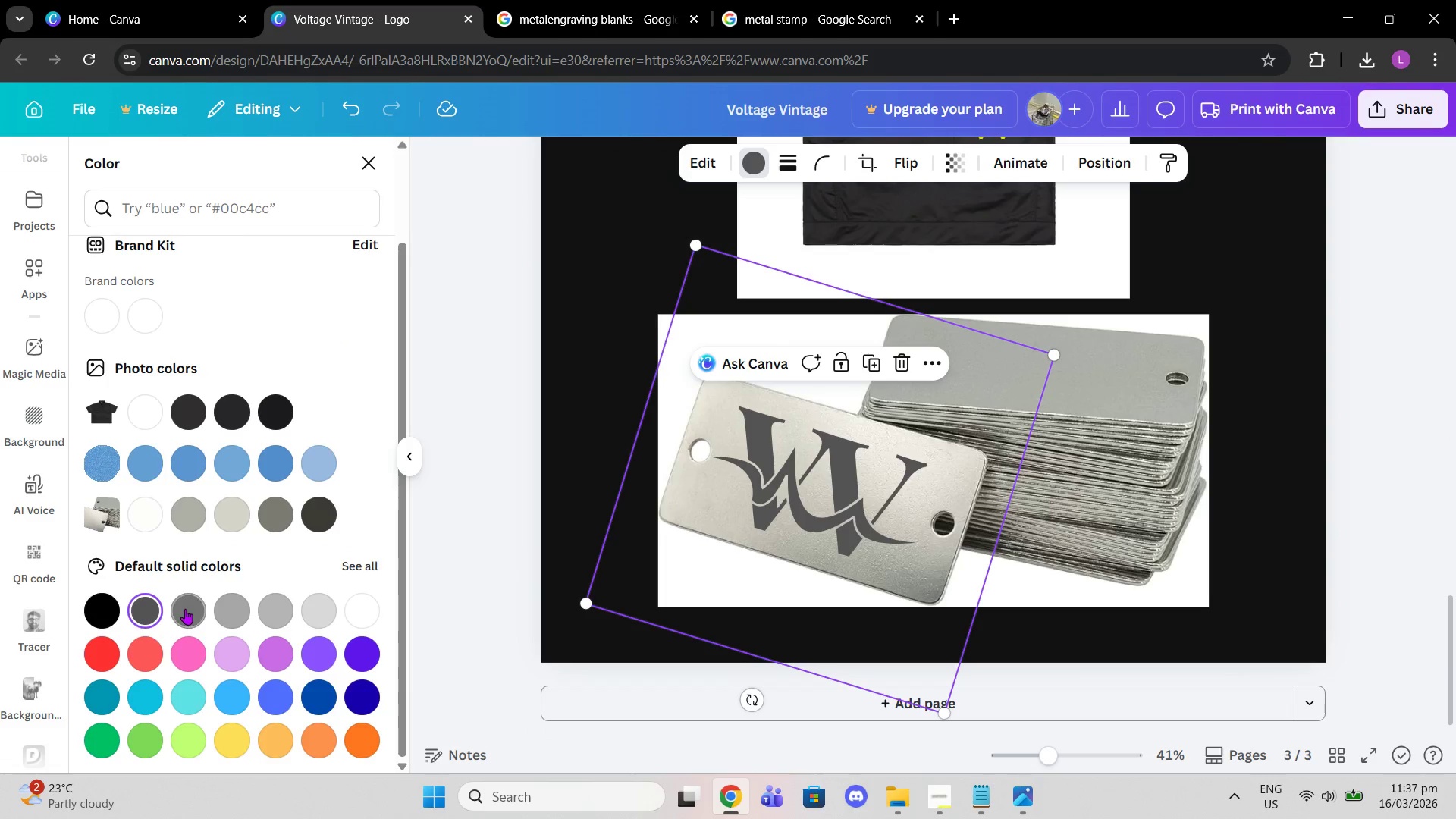 
double_click([235, 616])
 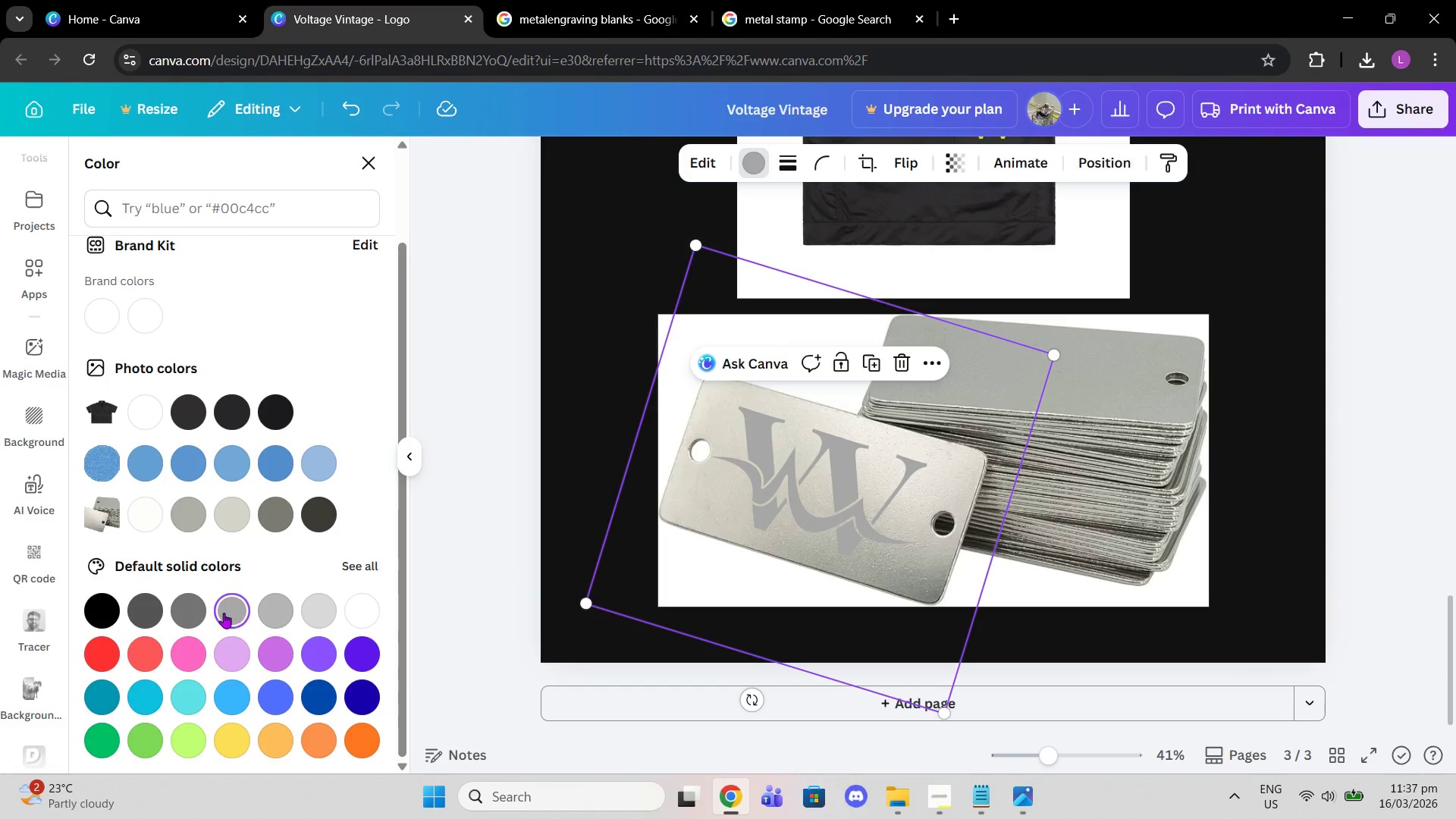 
left_click([221, 612])
 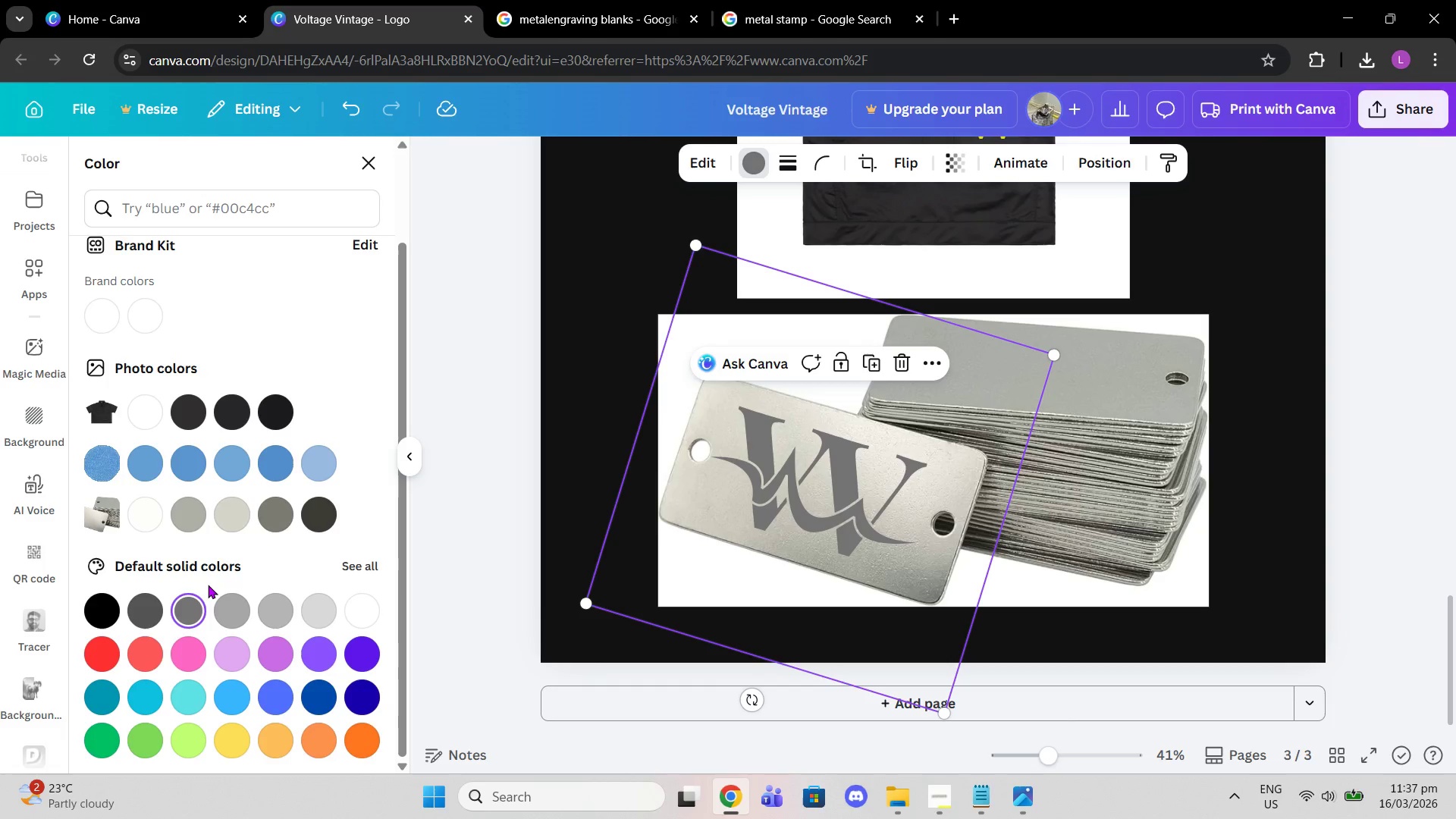 
wait(6.51)
 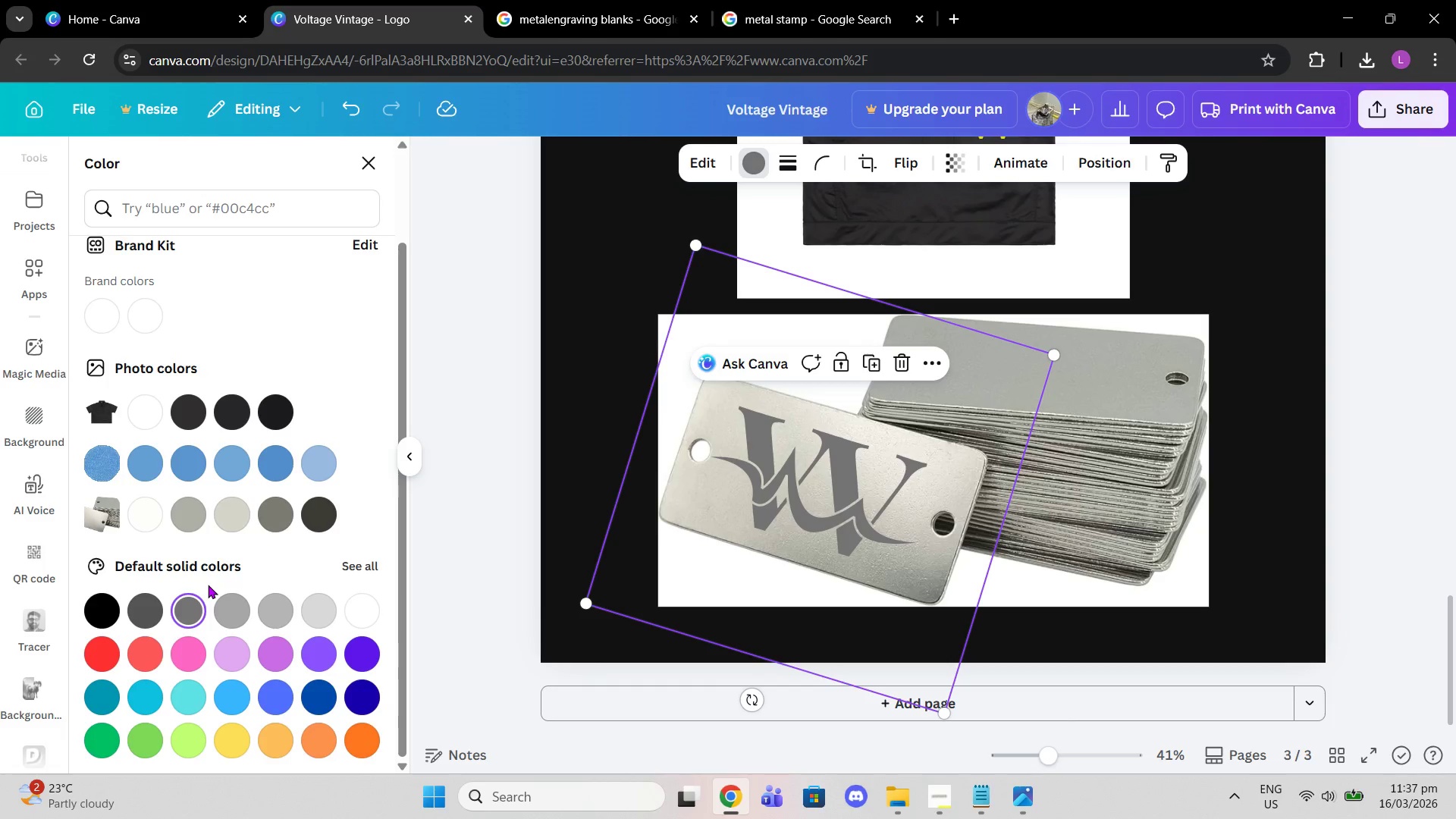 
mouse_move([174, 521])
 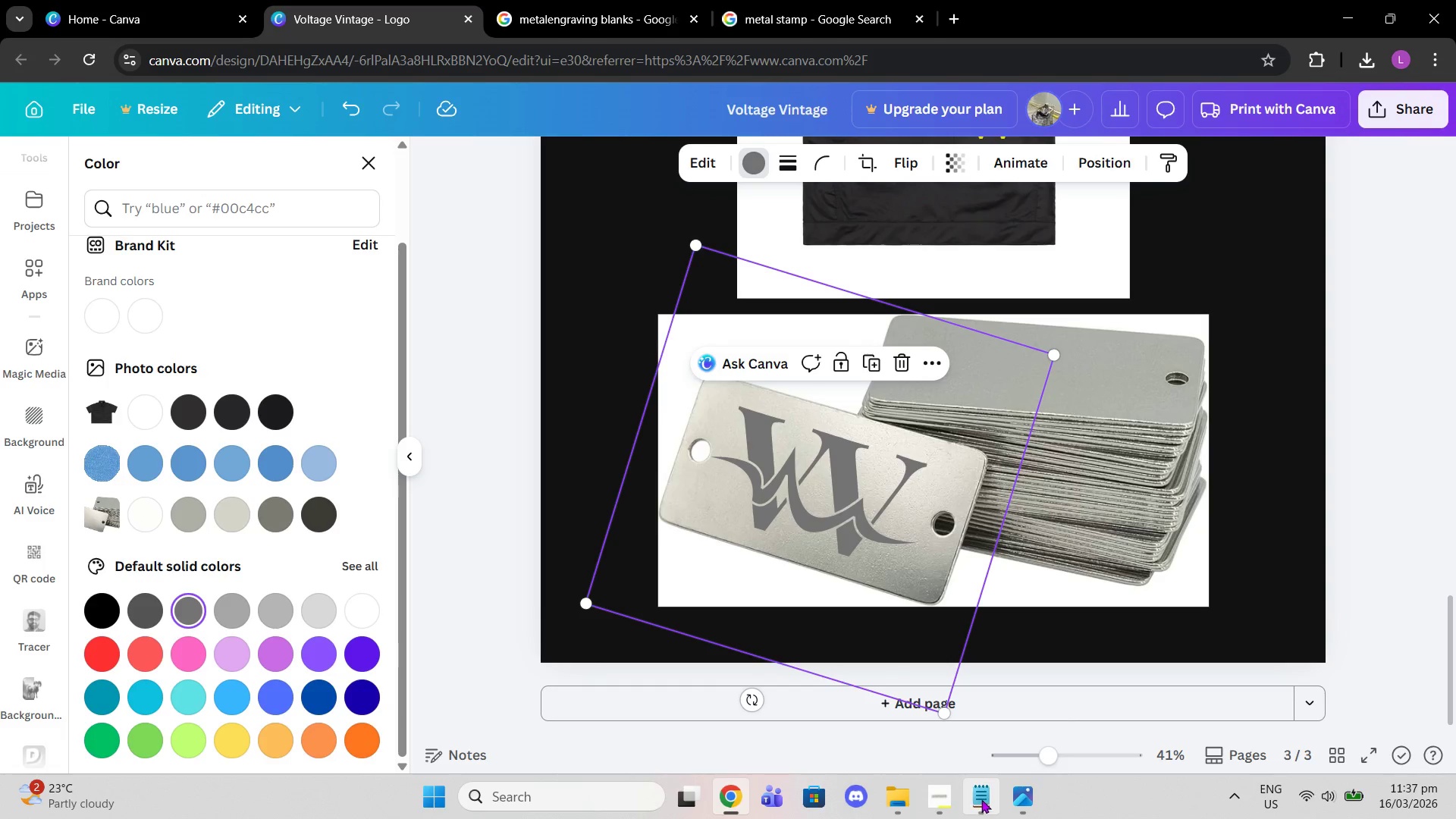 
left_click([940, 795])
 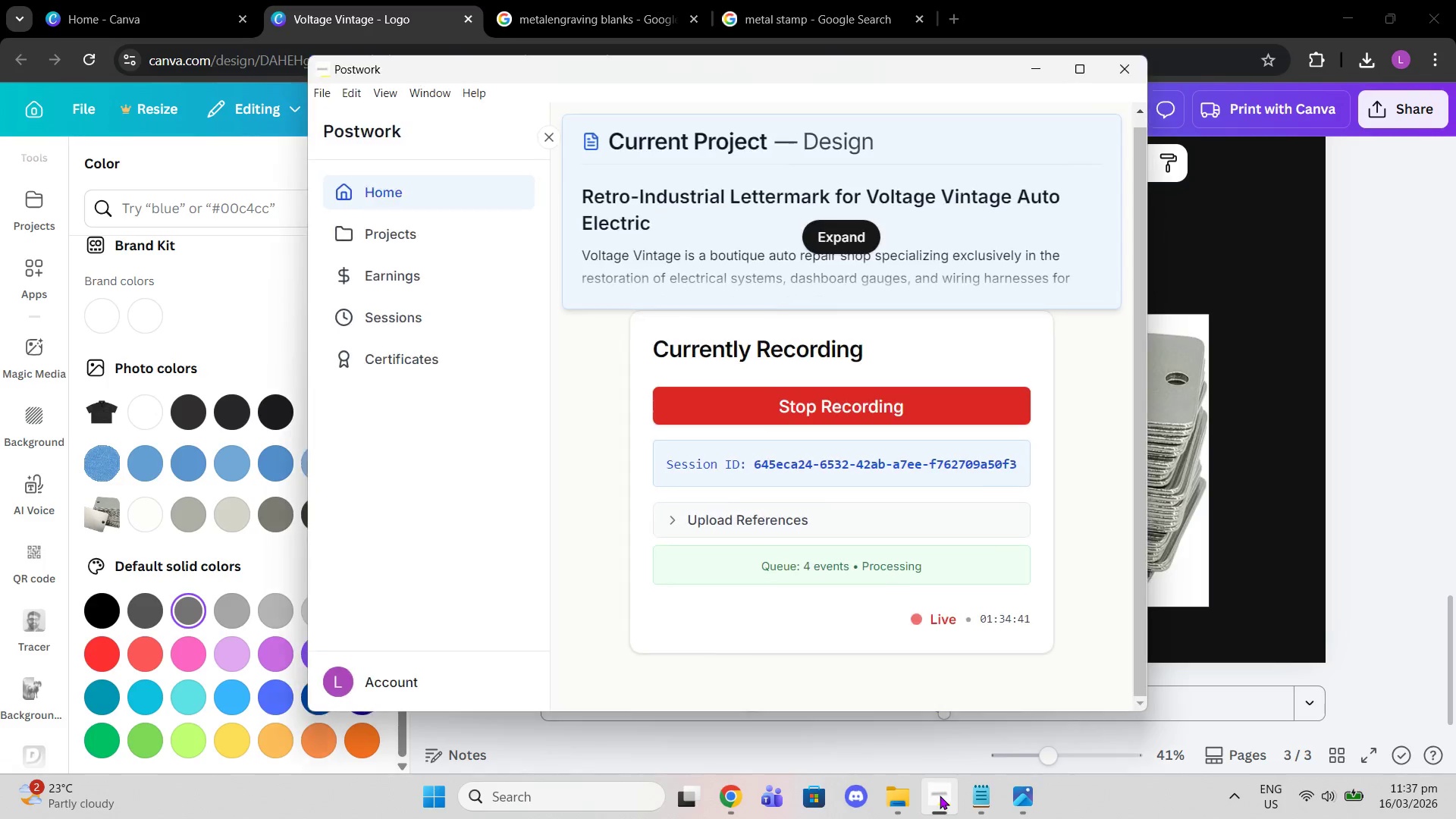 
left_click([940, 795])
 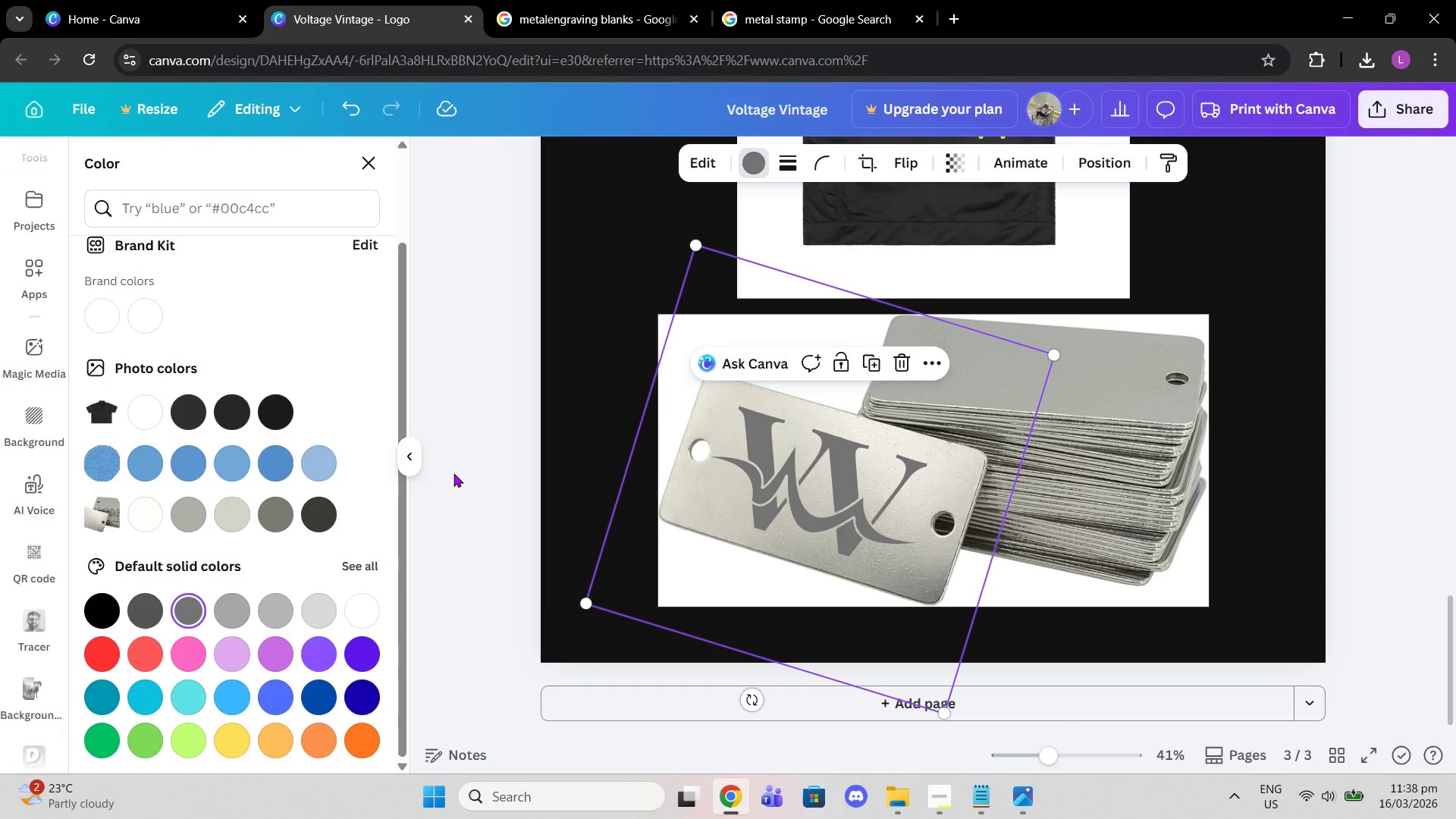 
wait(22.95)
 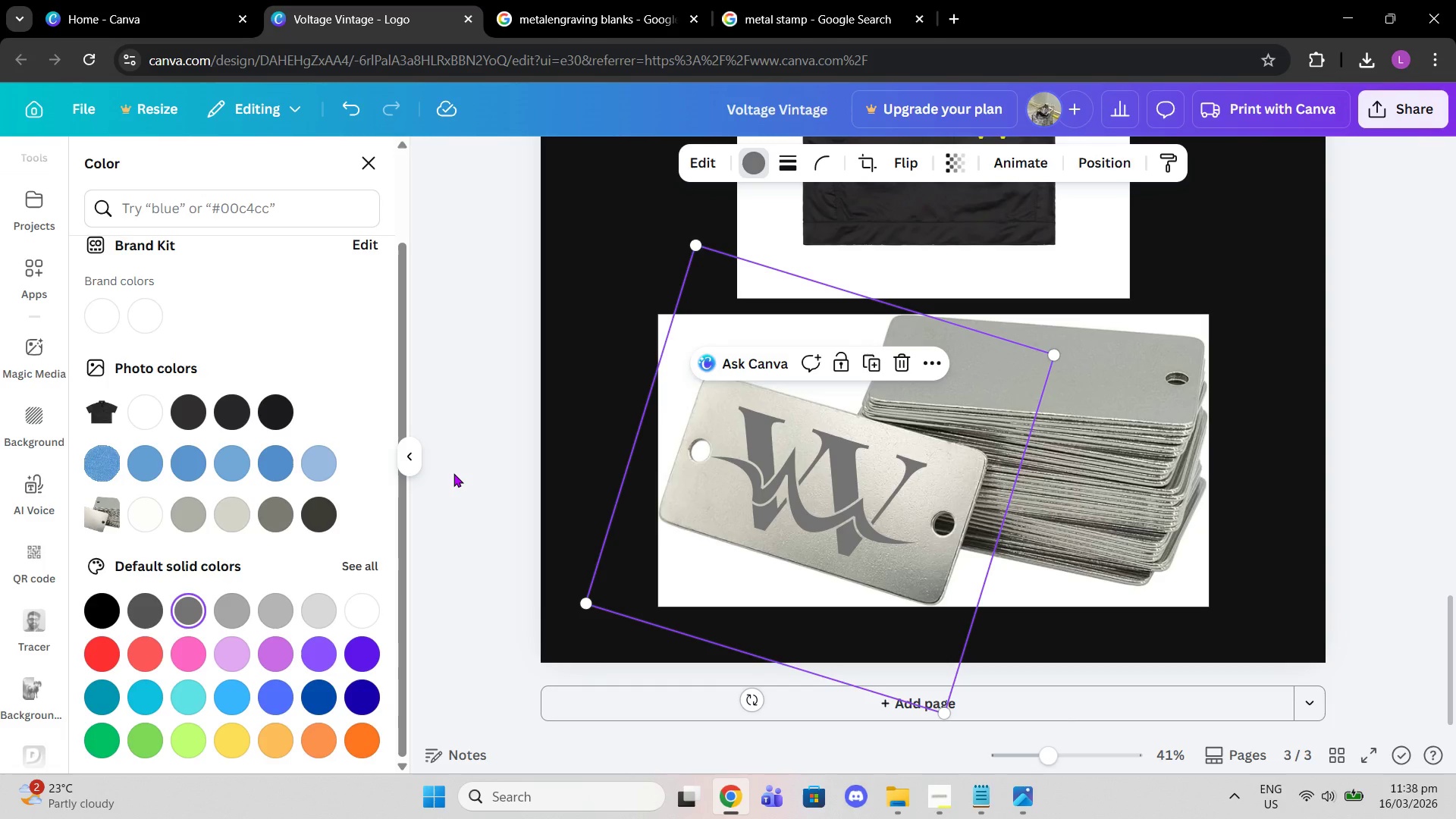 
left_click([706, 170])
 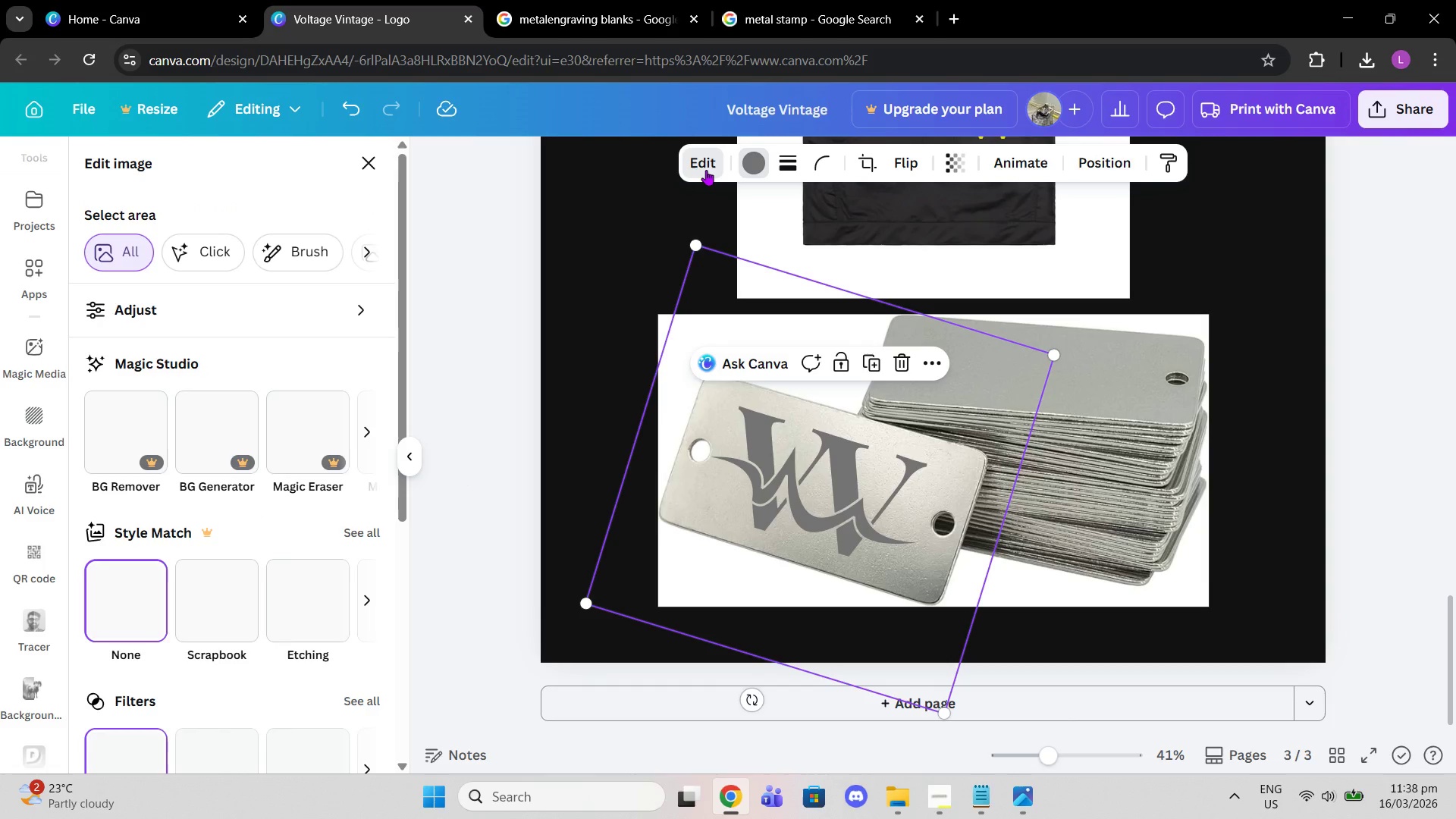 
scroll: coordinate [205, 608], scroll_direction: down, amount: 3.0
 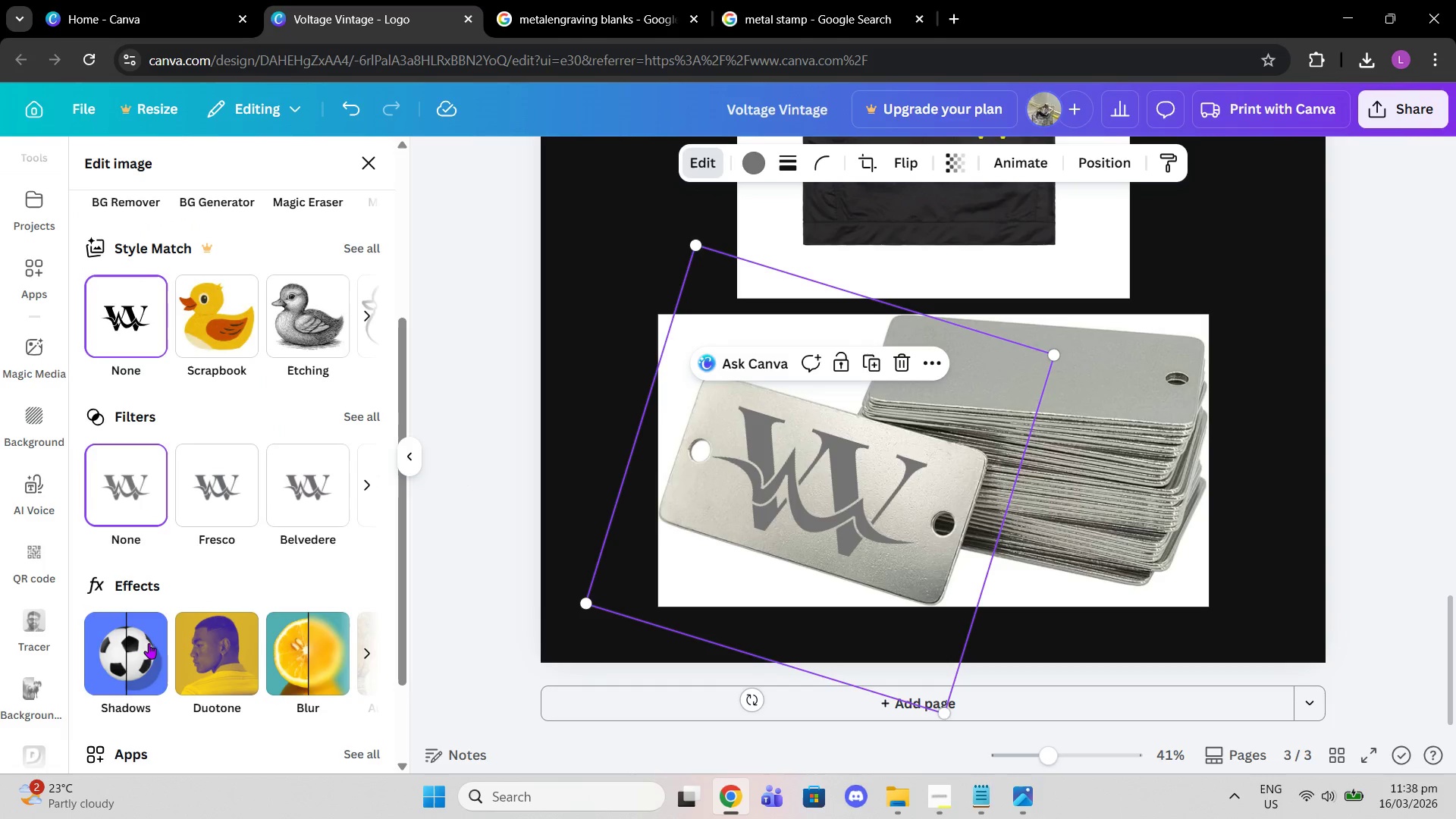 
left_click([149, 645])
 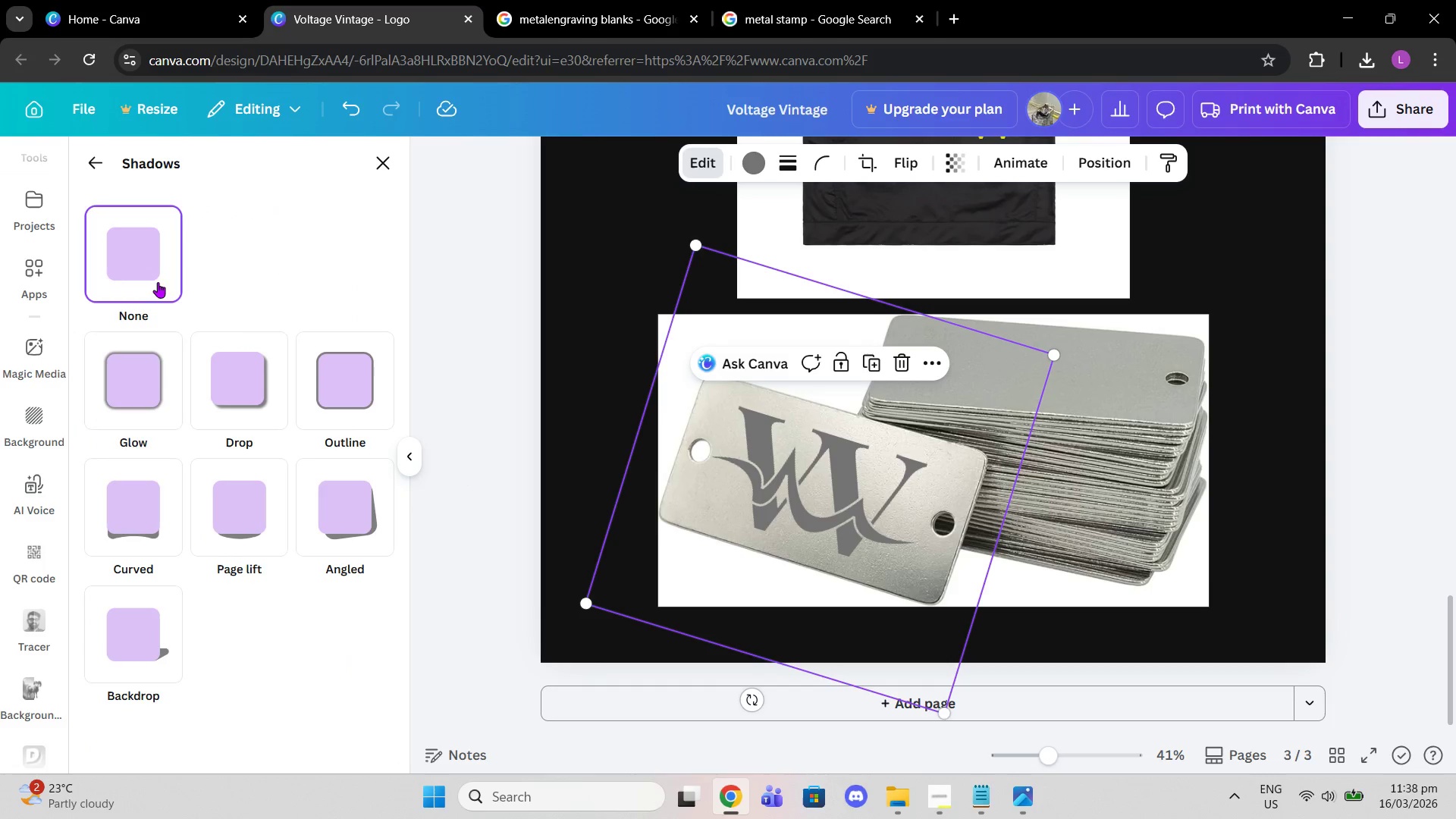 
left_click([127, 417])
 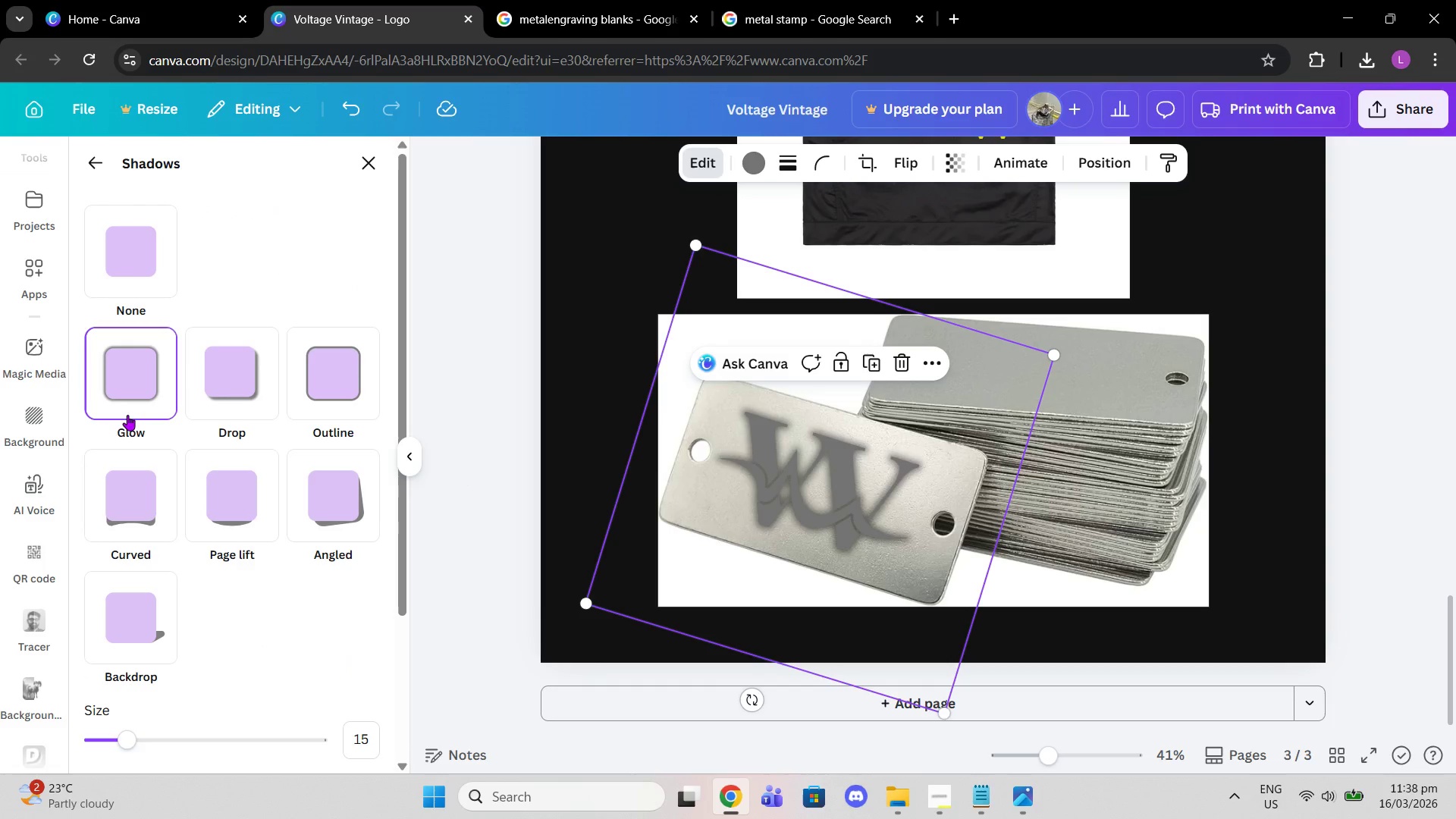 
scroll: coordinate [177, 444], scroll_direction: down, amount: 2.0
 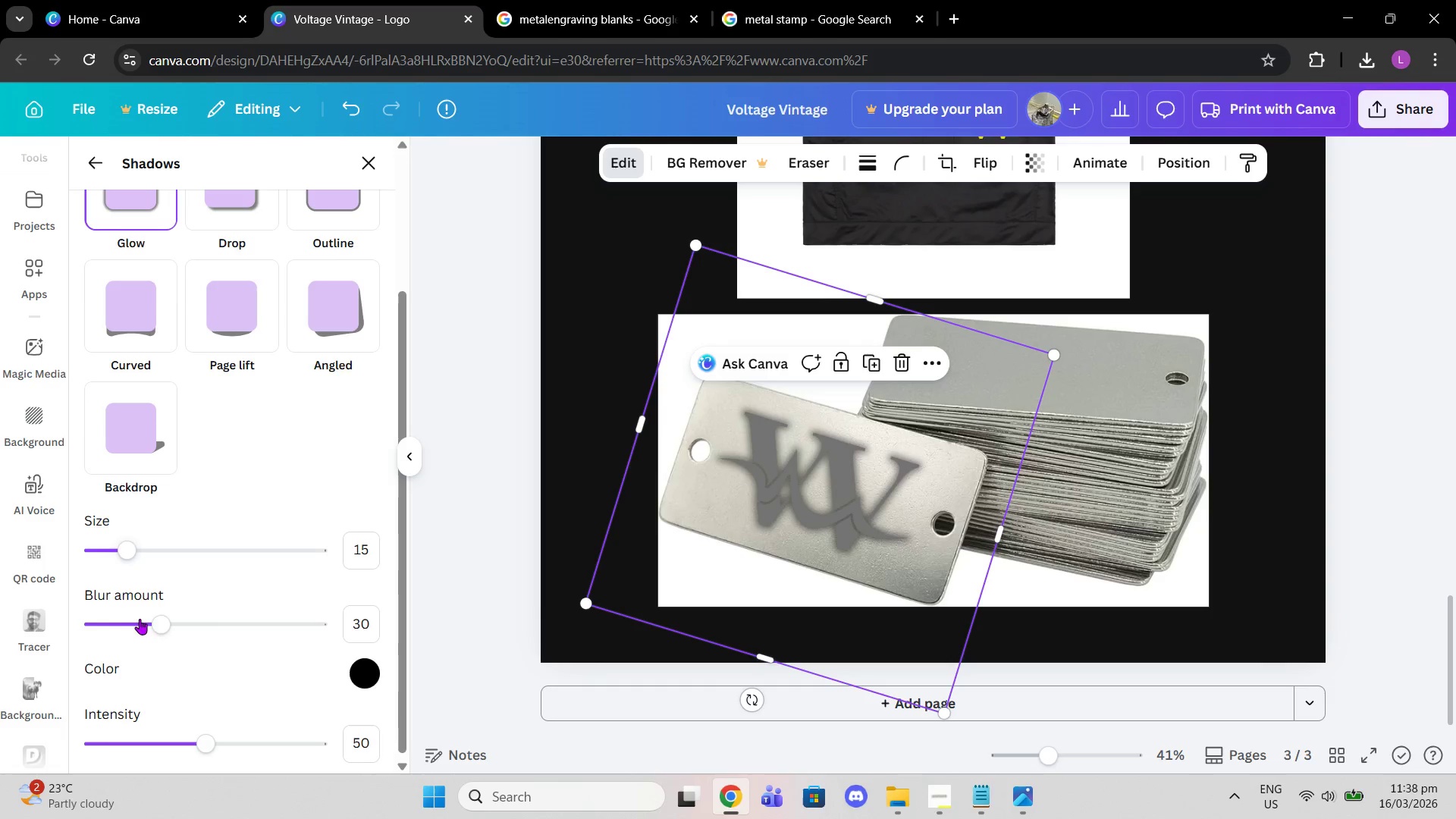 
left_click_drag(start_coordinate=[198, 747], to_coordinate=[183, 732])
 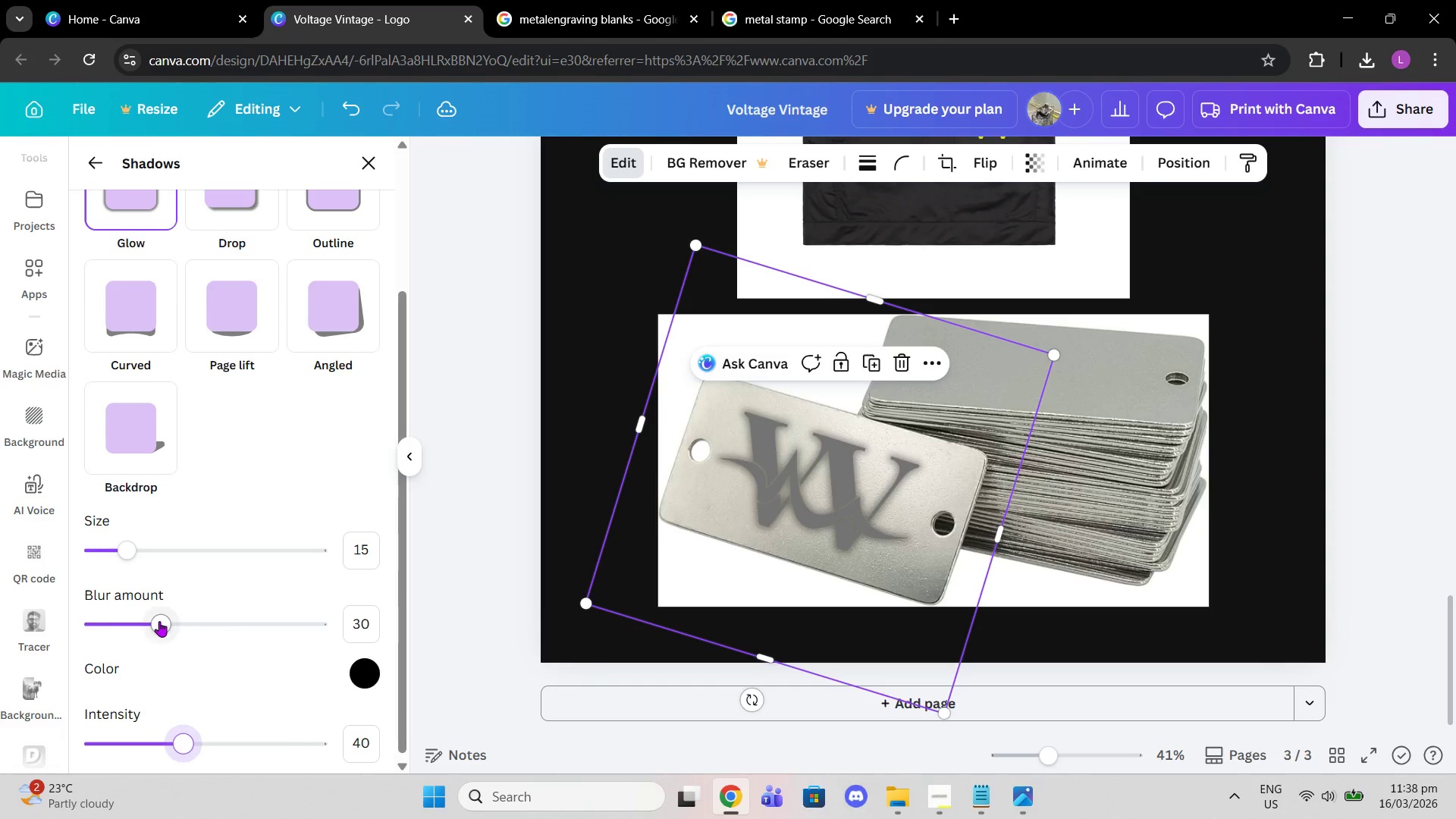 
left_click_drag(start_coordinate=[159, 621], to_coordinate=[130, 617])
 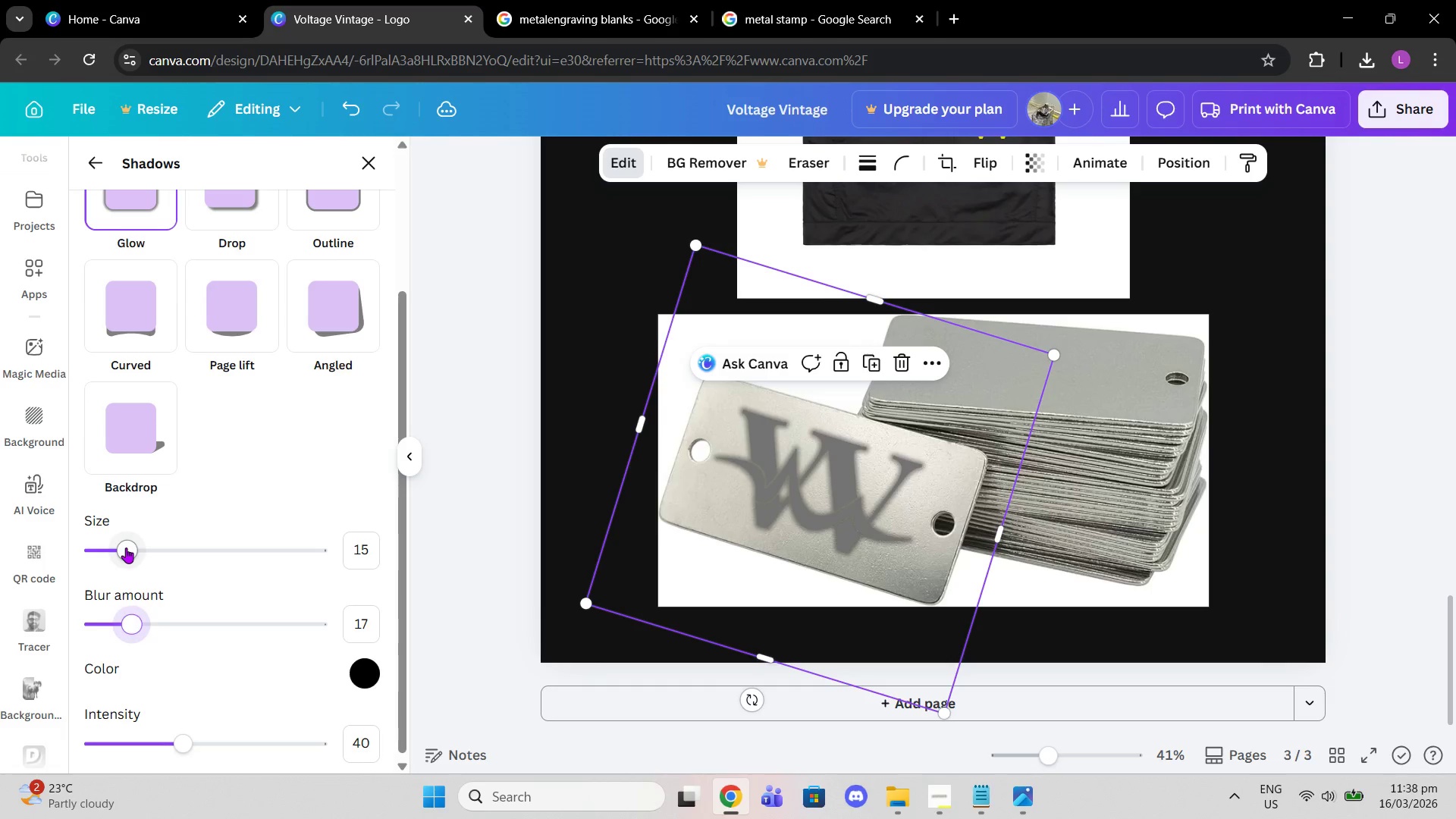 
left_click_drag(start_coordinate=[126, 548], to_coordinate=[140, 558])
 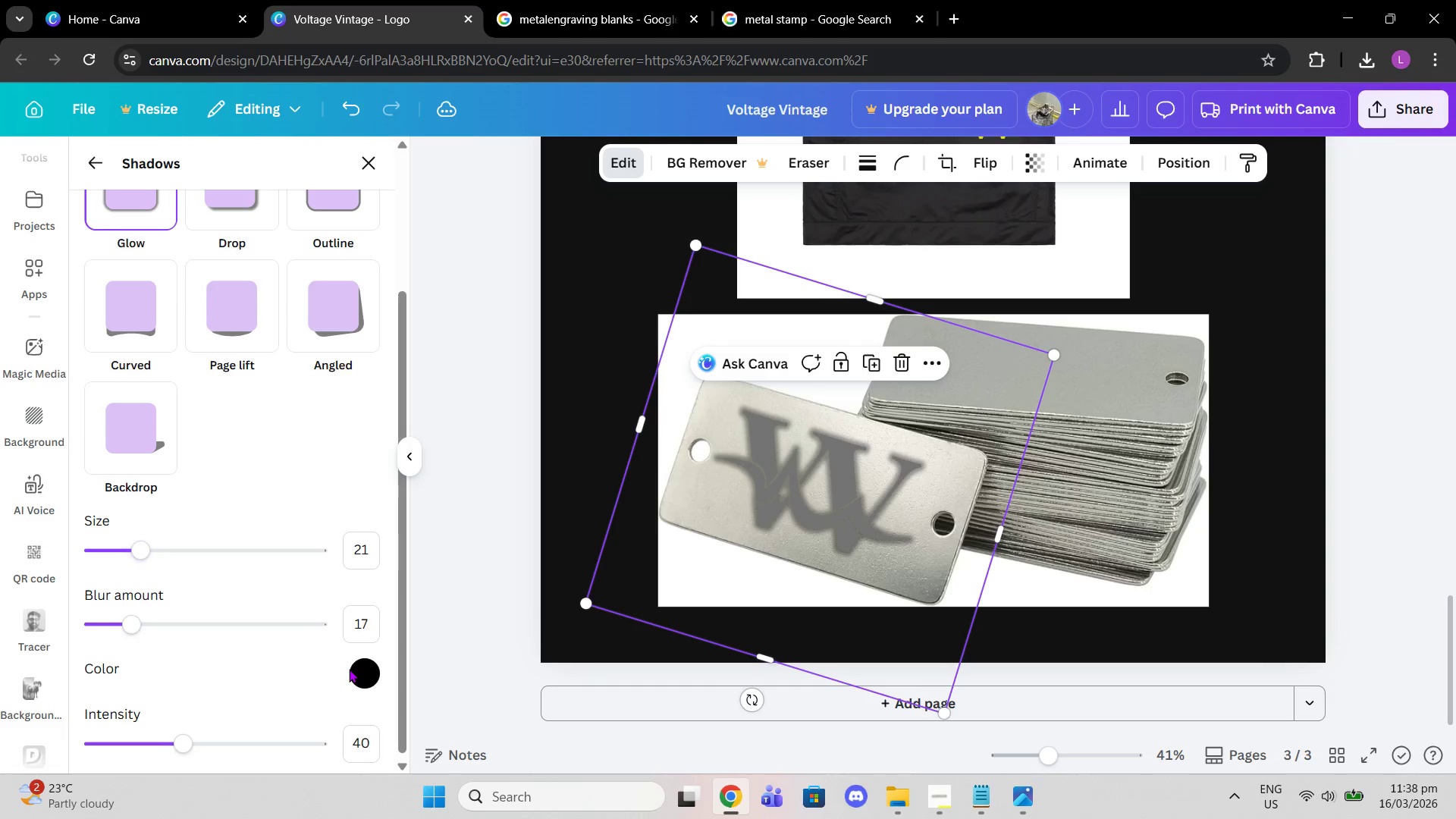 
double_click([359, 676])
 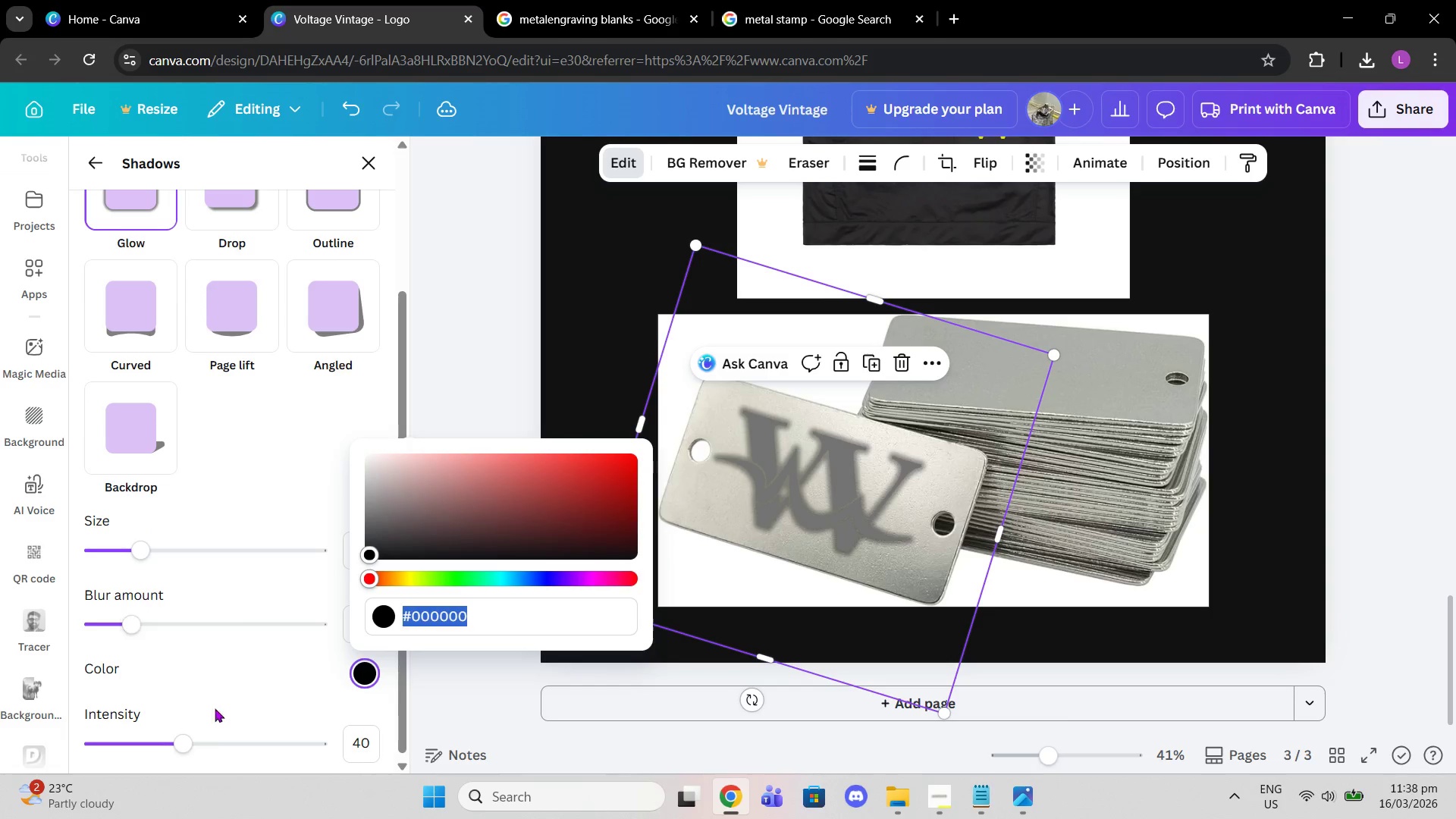 
left_click_drag(start_coordinate=[165, 747], to_coordinate=[415, 755])
 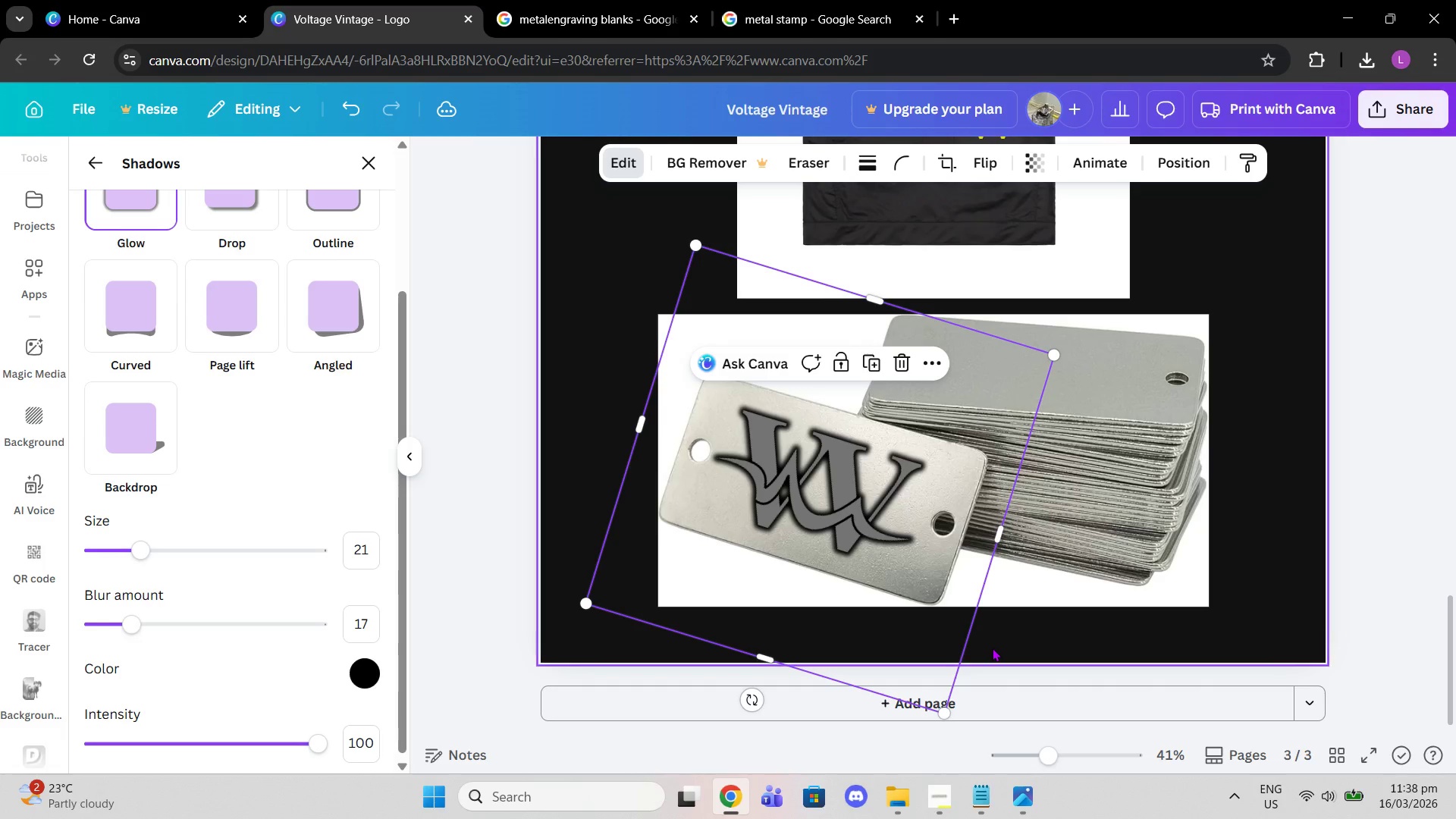 
wait(8.75)
 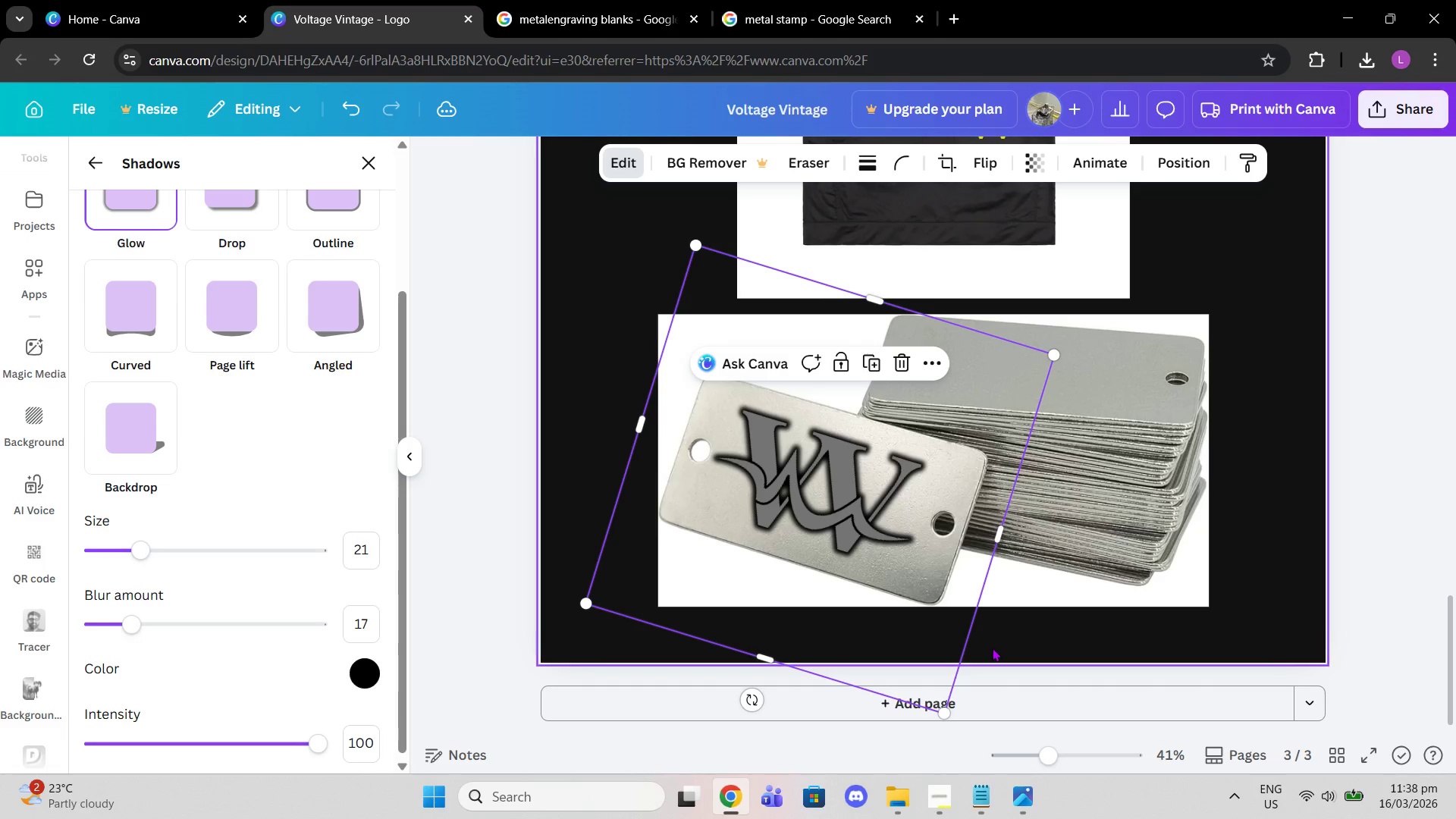 
left_click_drag(start_coordinate=[130, 623], to_coordinate=[148, 623])
 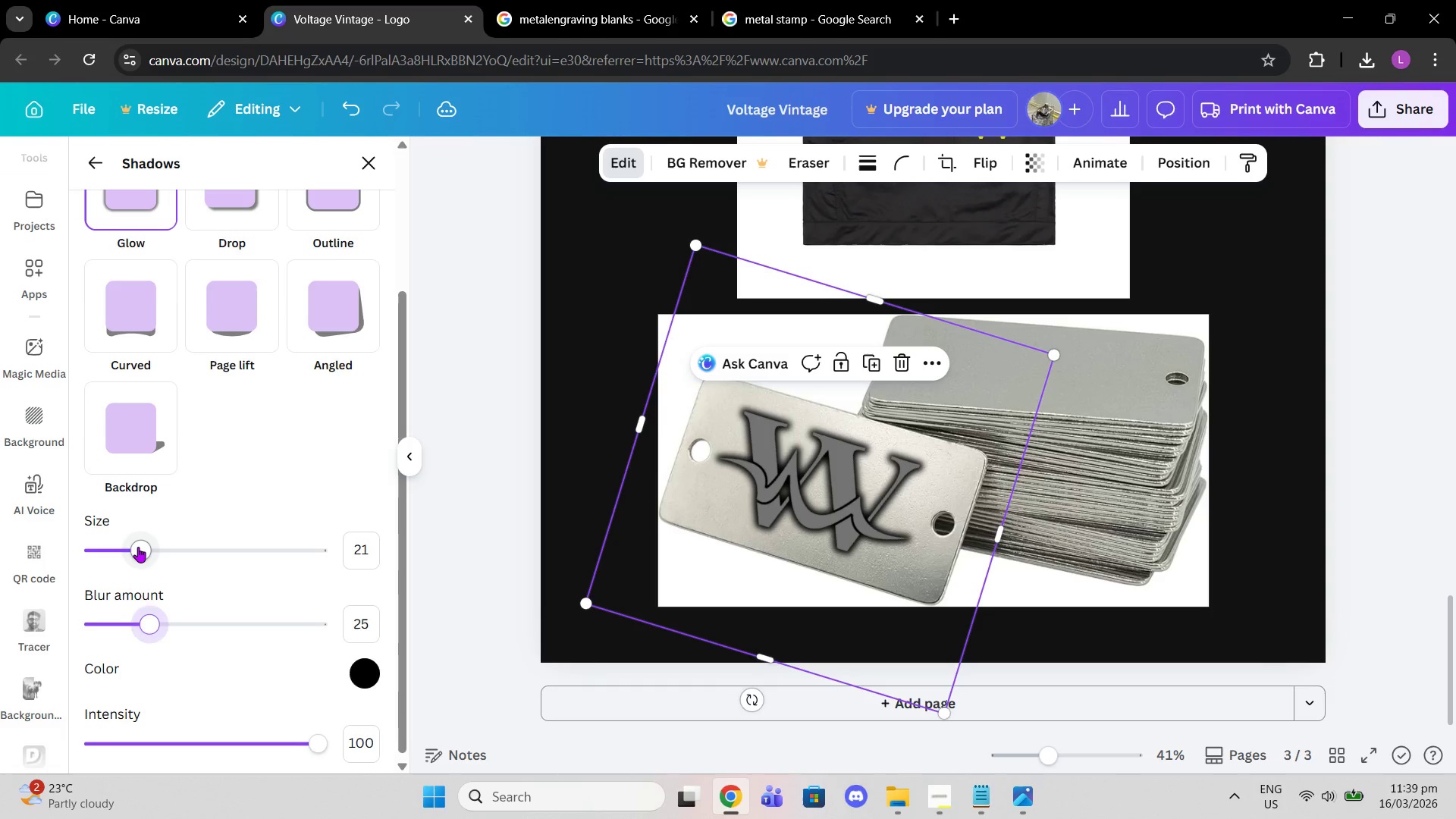 
left_click_drag(start_coordinate=[138, 547], to_coordinate=[130, 547])
 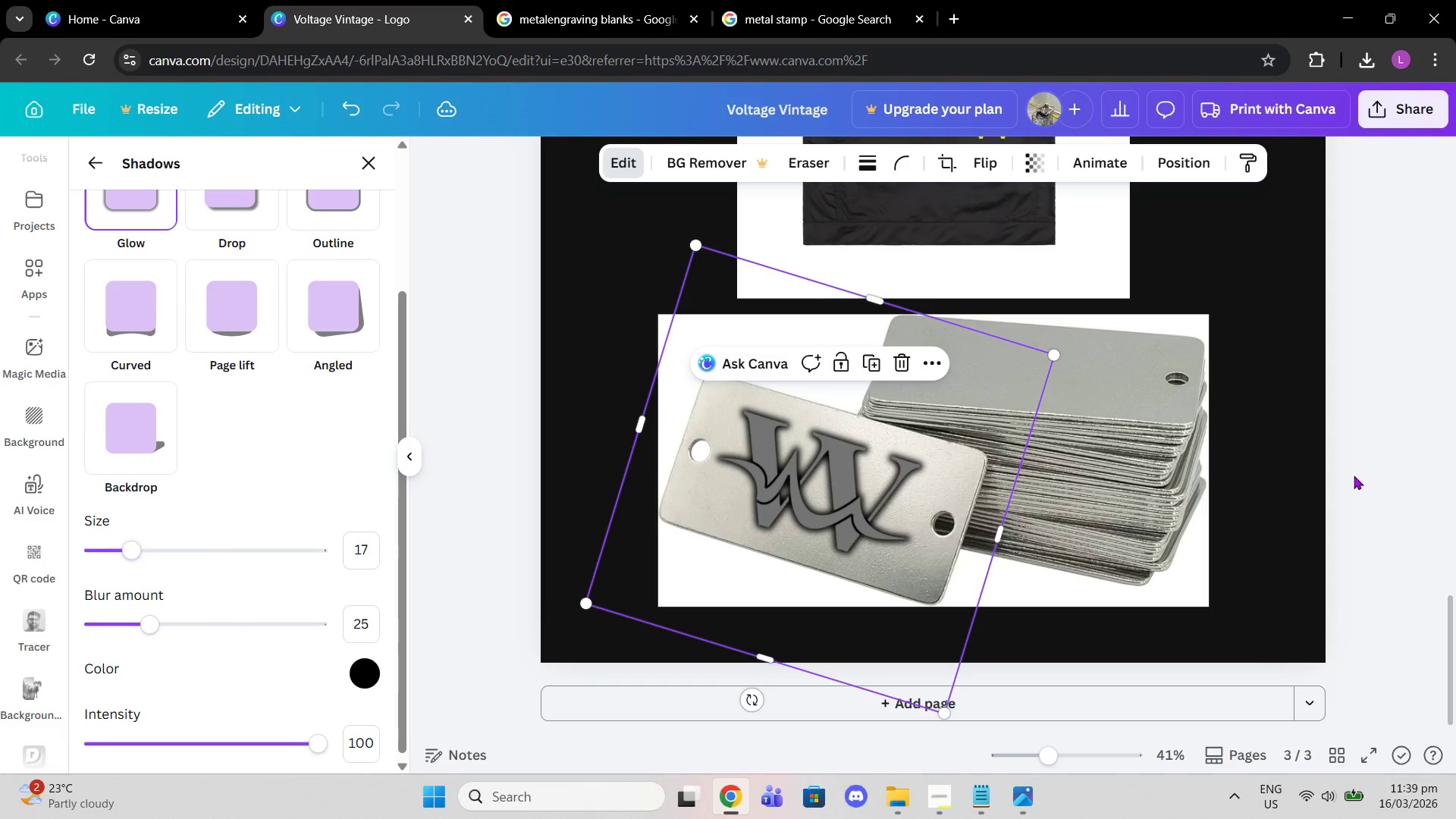 
double_click([1354, 475])
 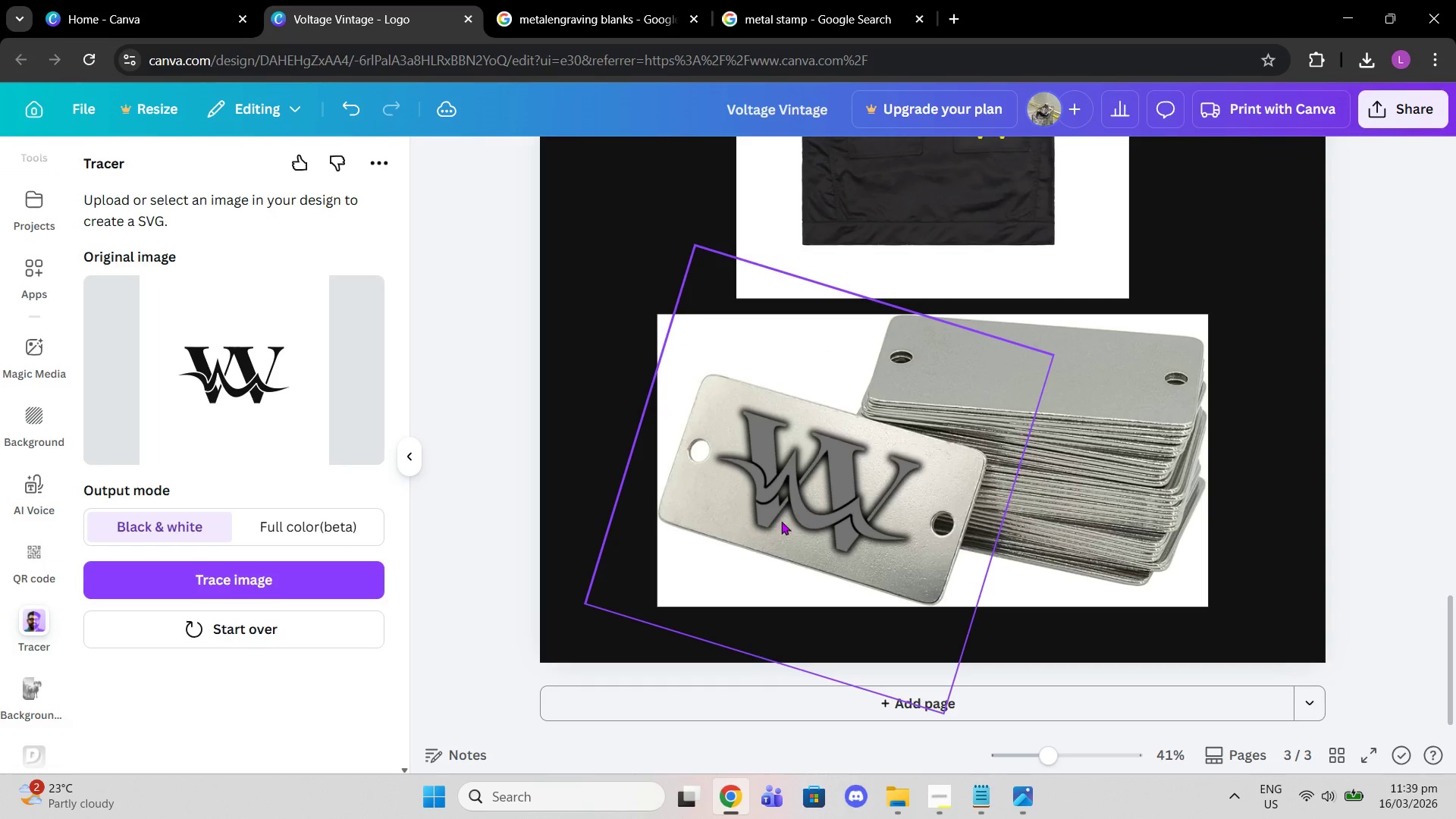 
left_click([758, 523])
 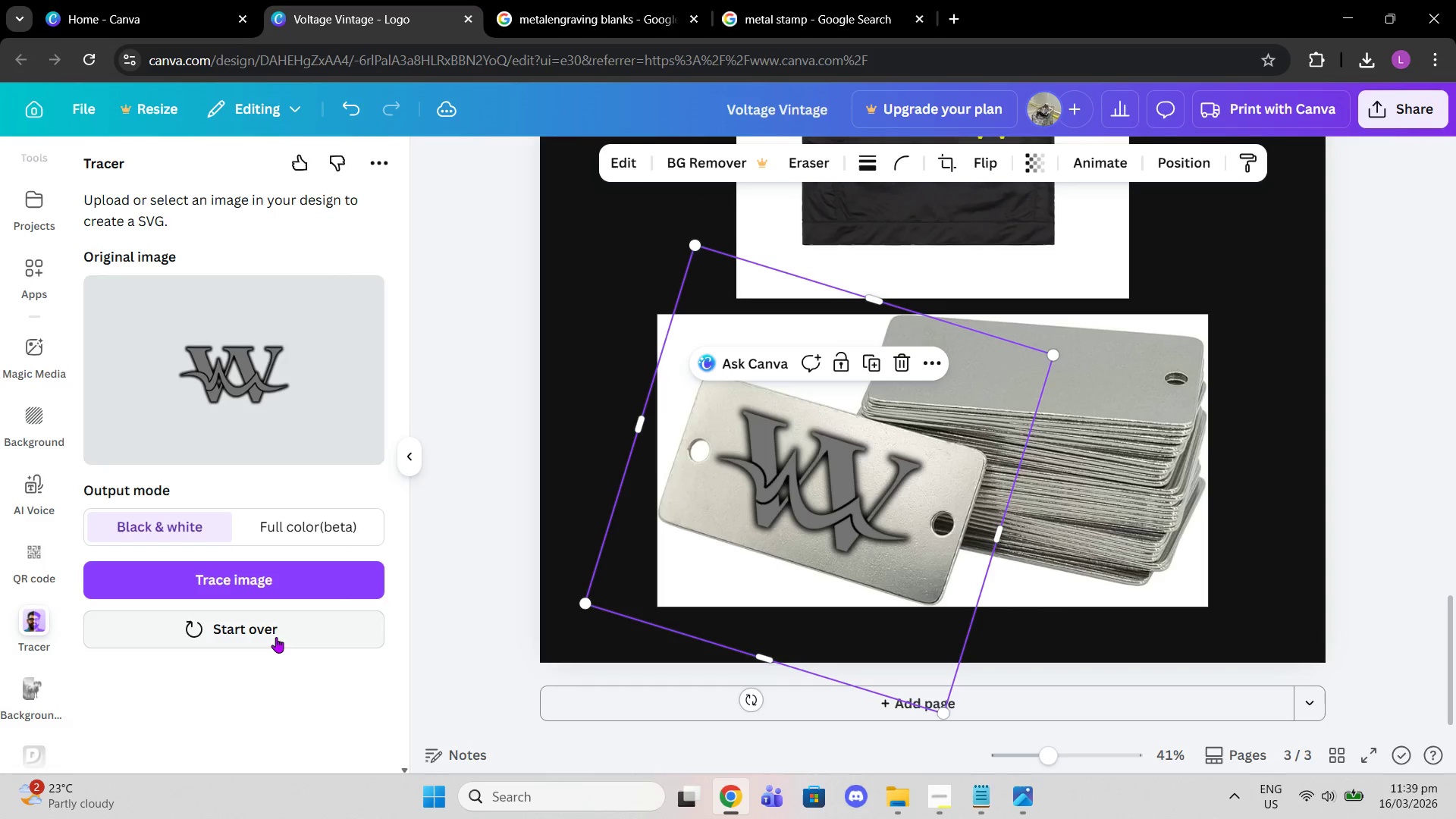 
left_click([275, 639])
 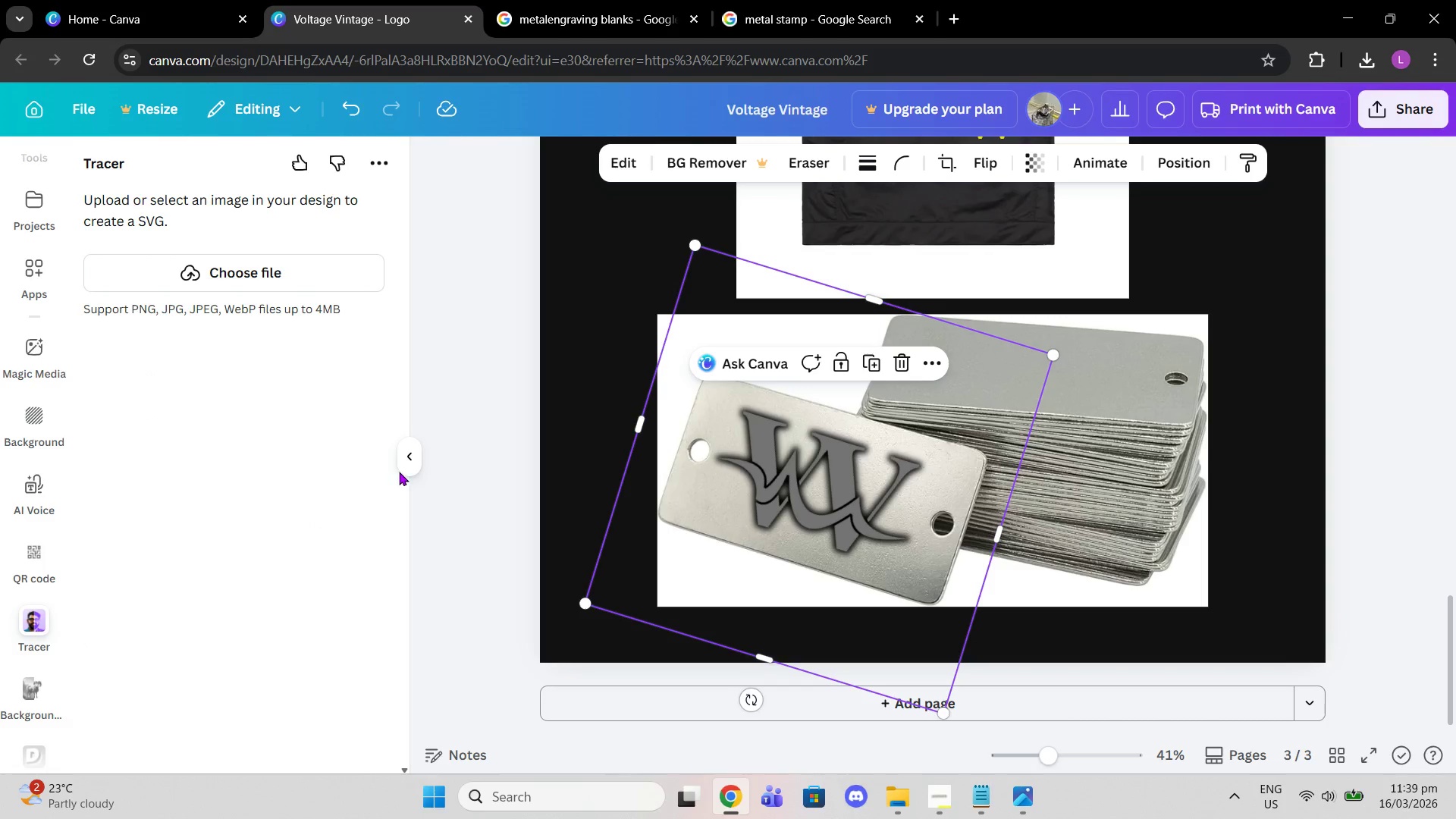 
left_click([407, 470])
 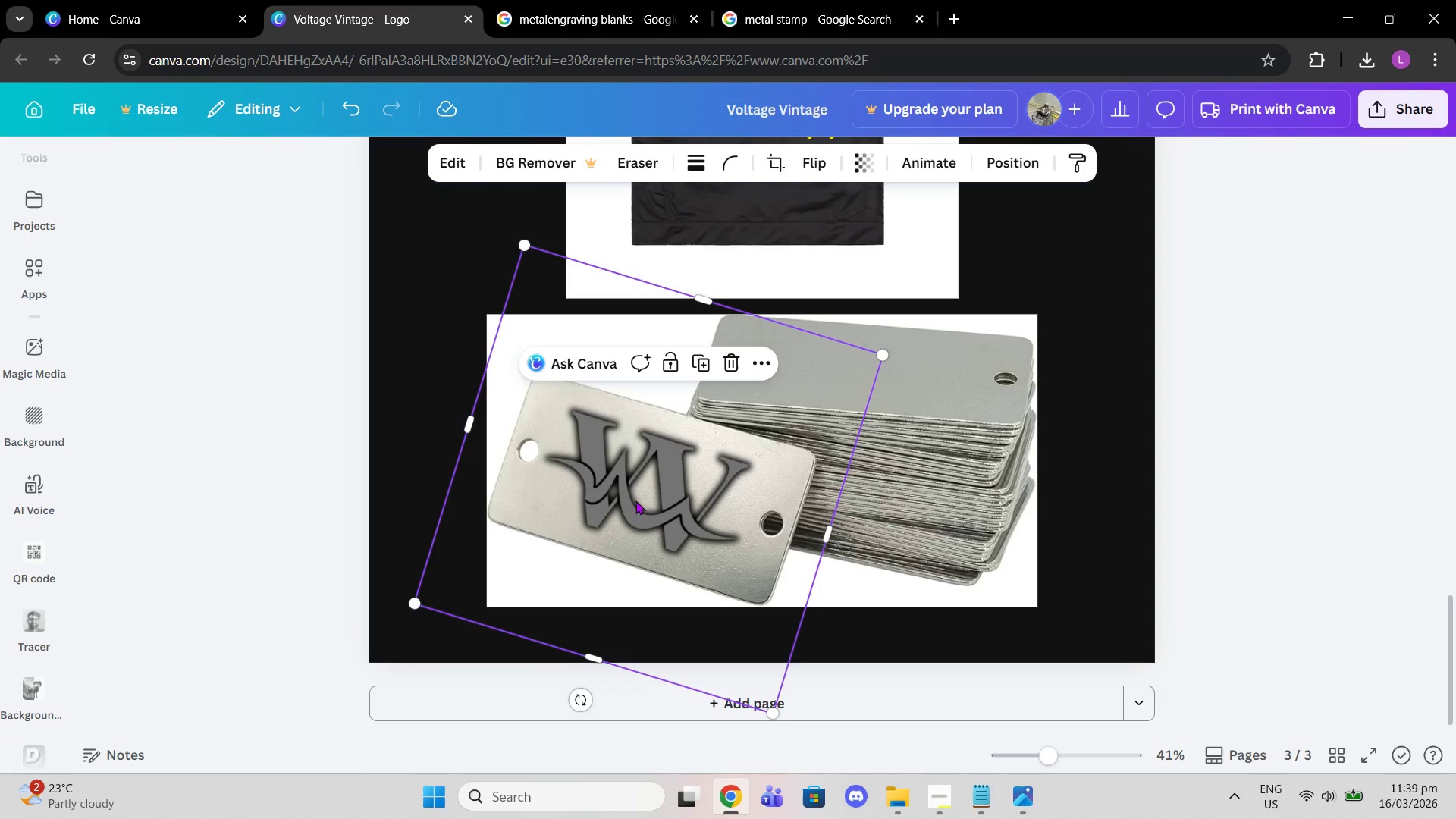 
left_click([639, 502])
 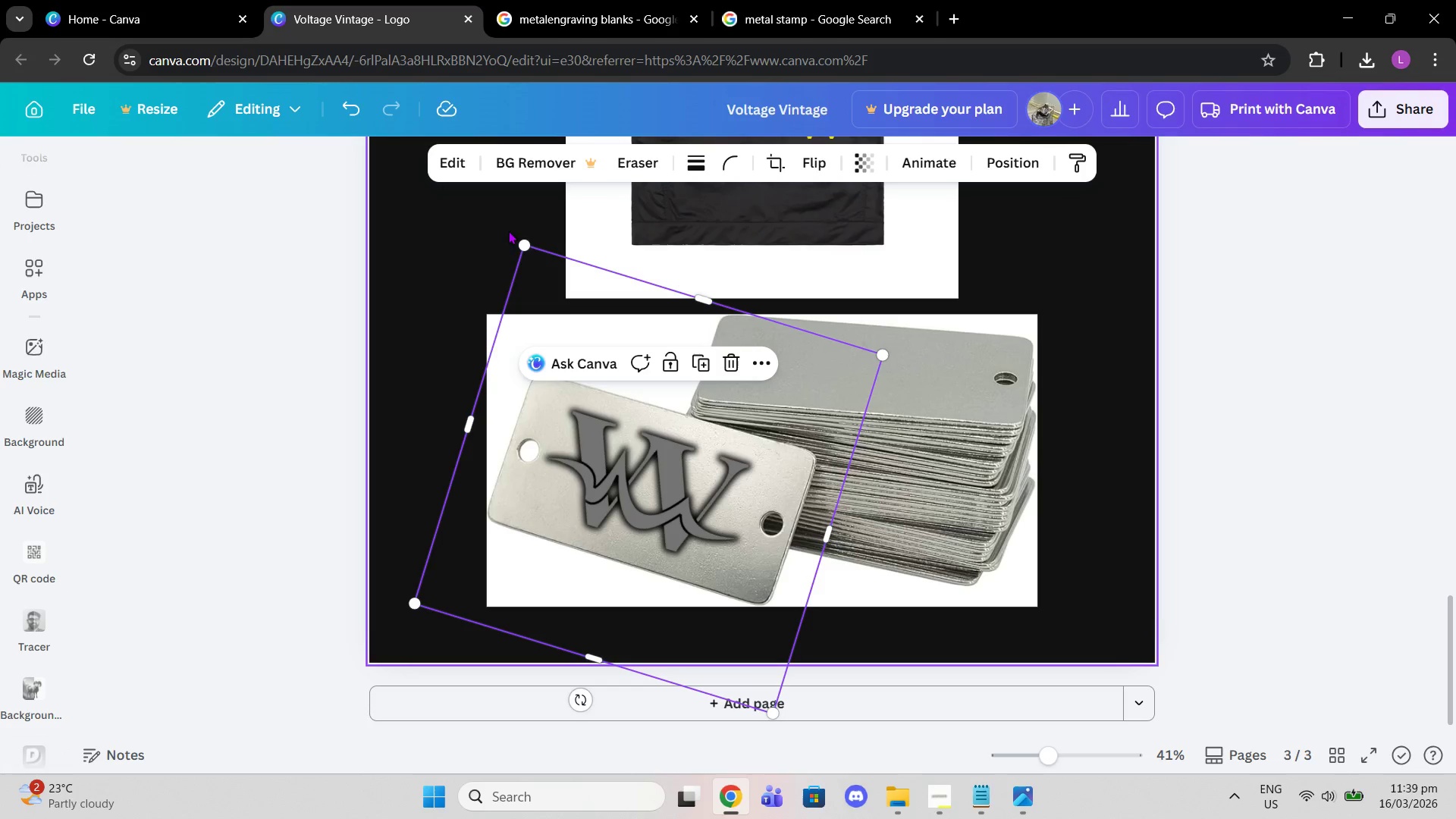 
left_click([410, 234])
 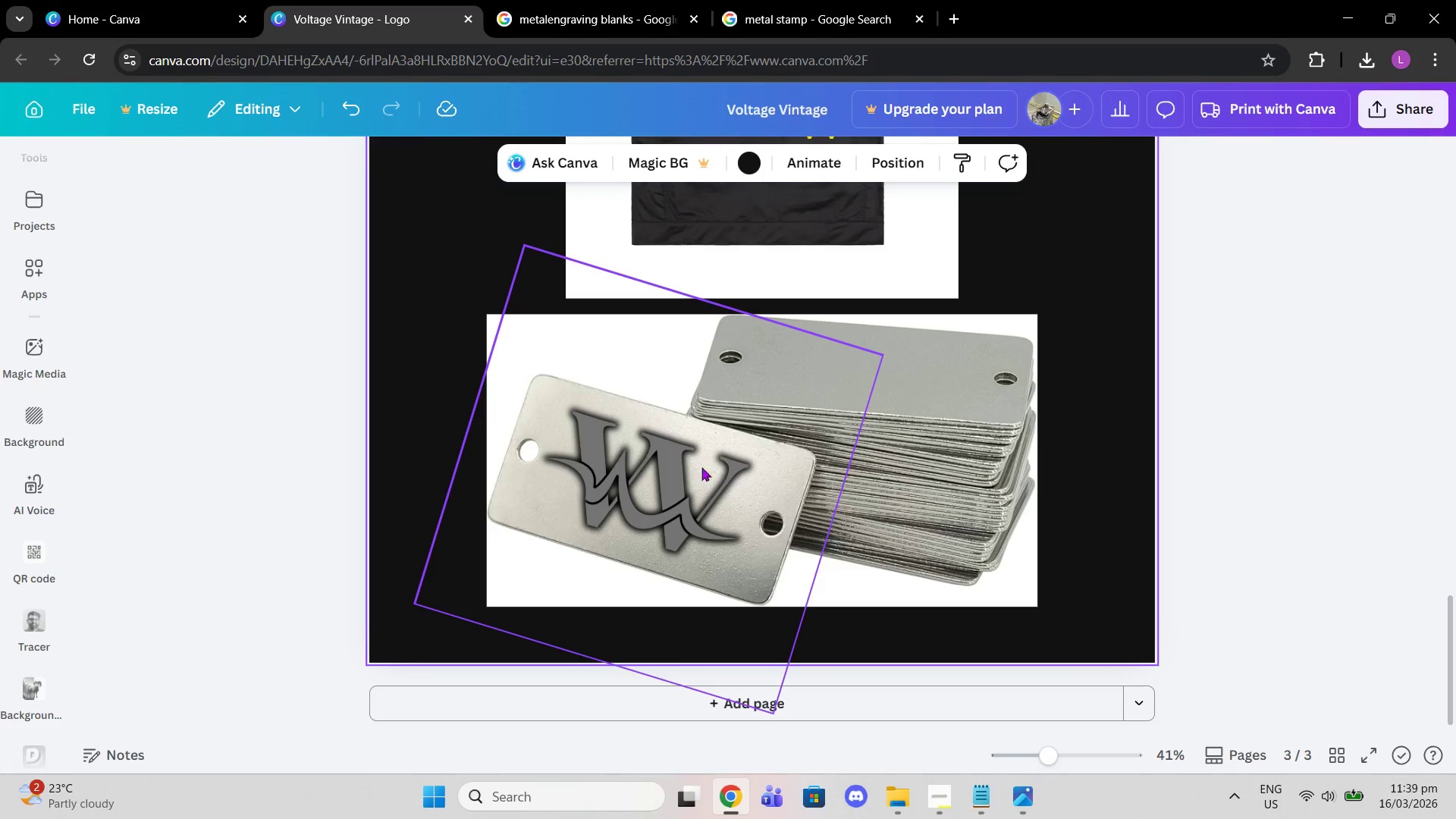 
left_click([690, 465])
 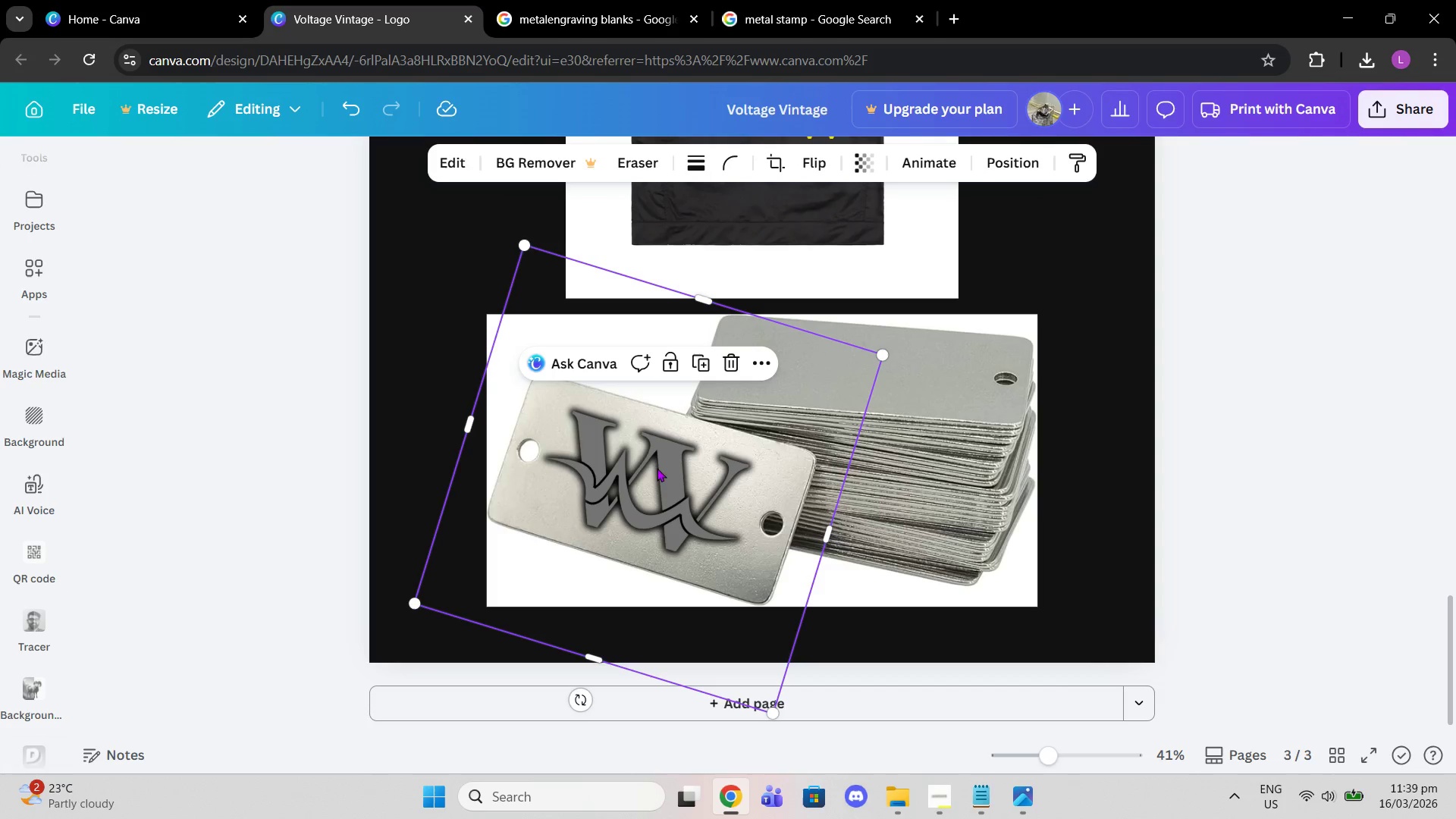 
left_click([623, 494])
 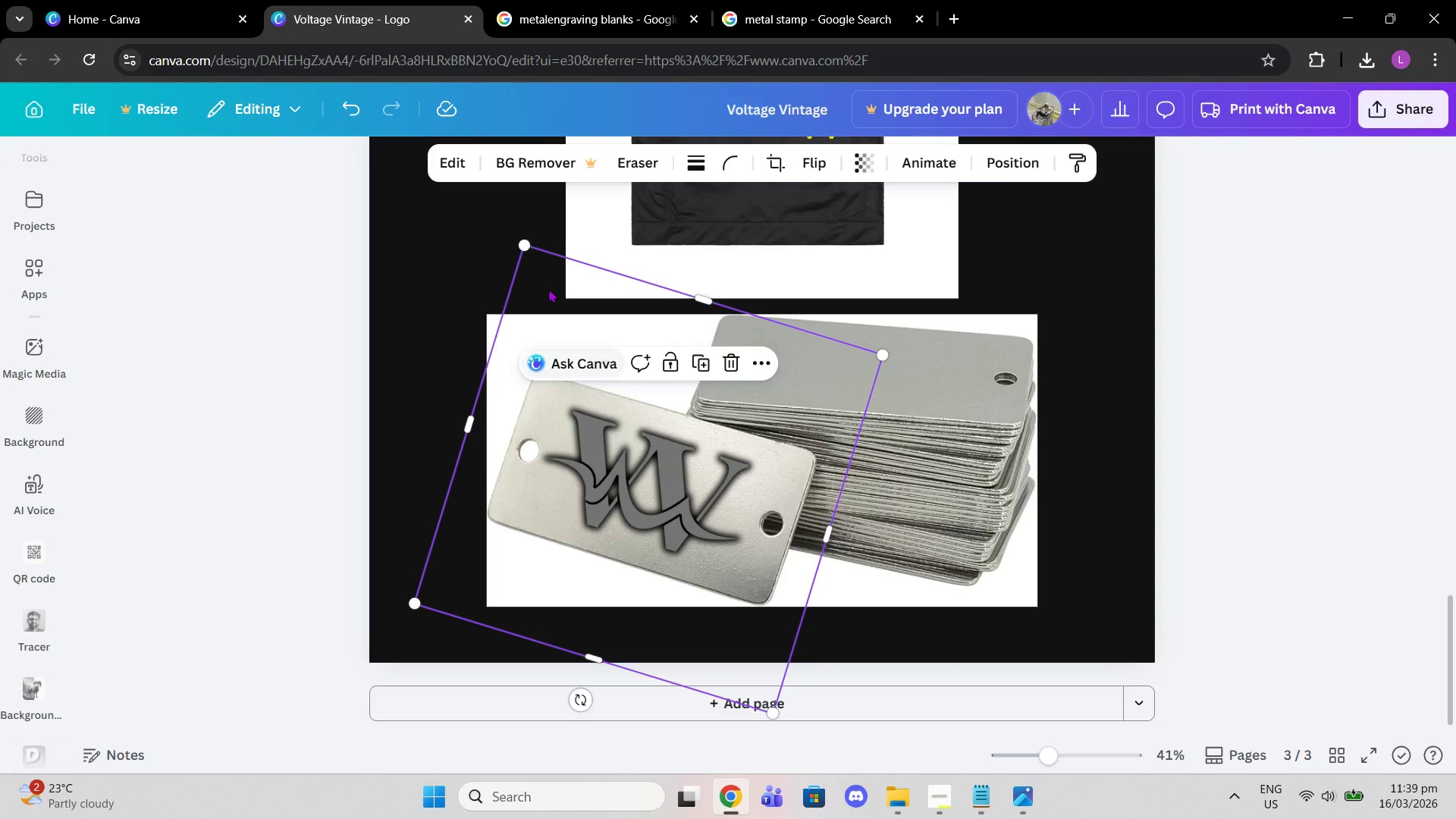 
left_click([460, 167])
 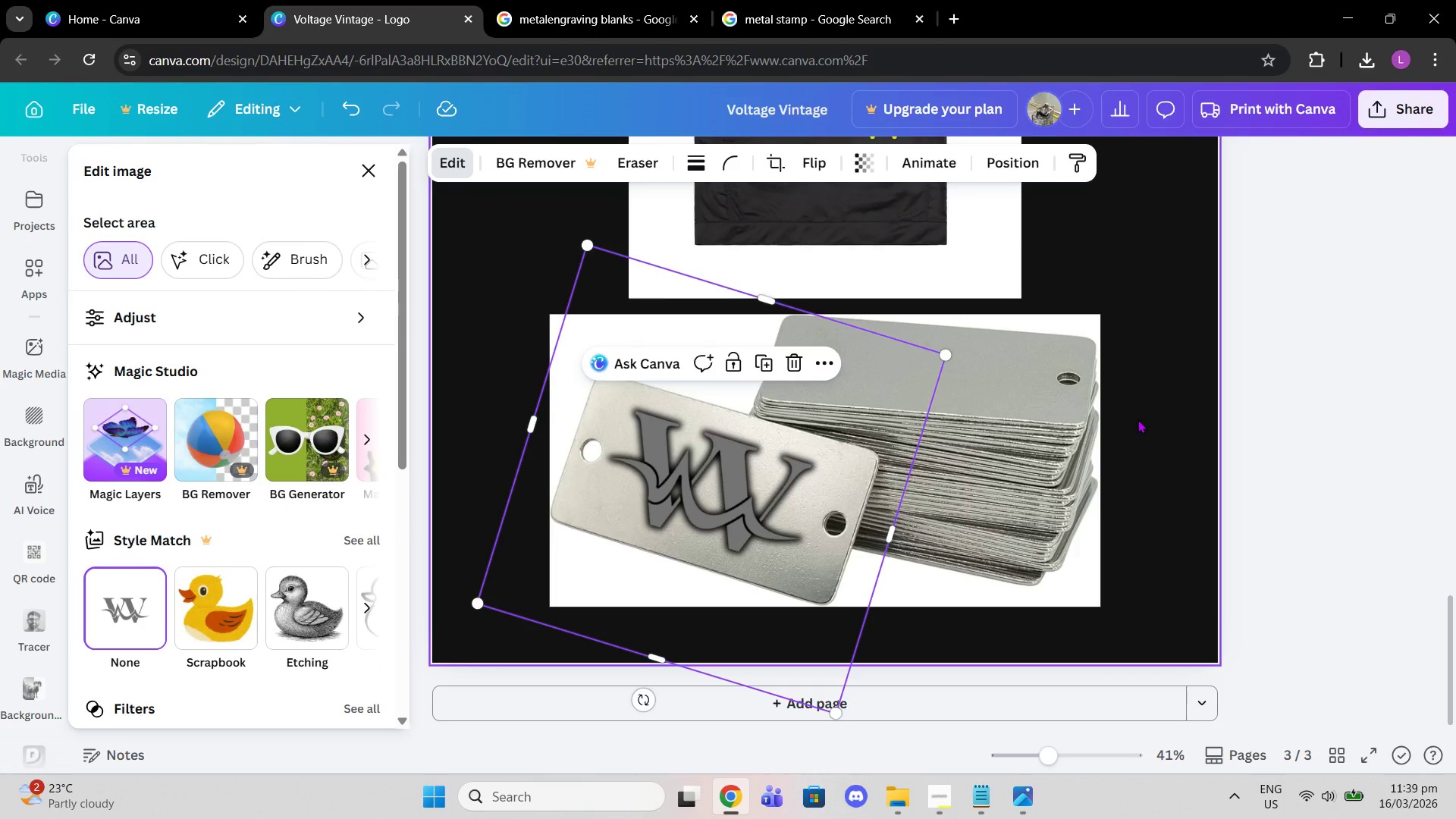 
wait(5.36)
 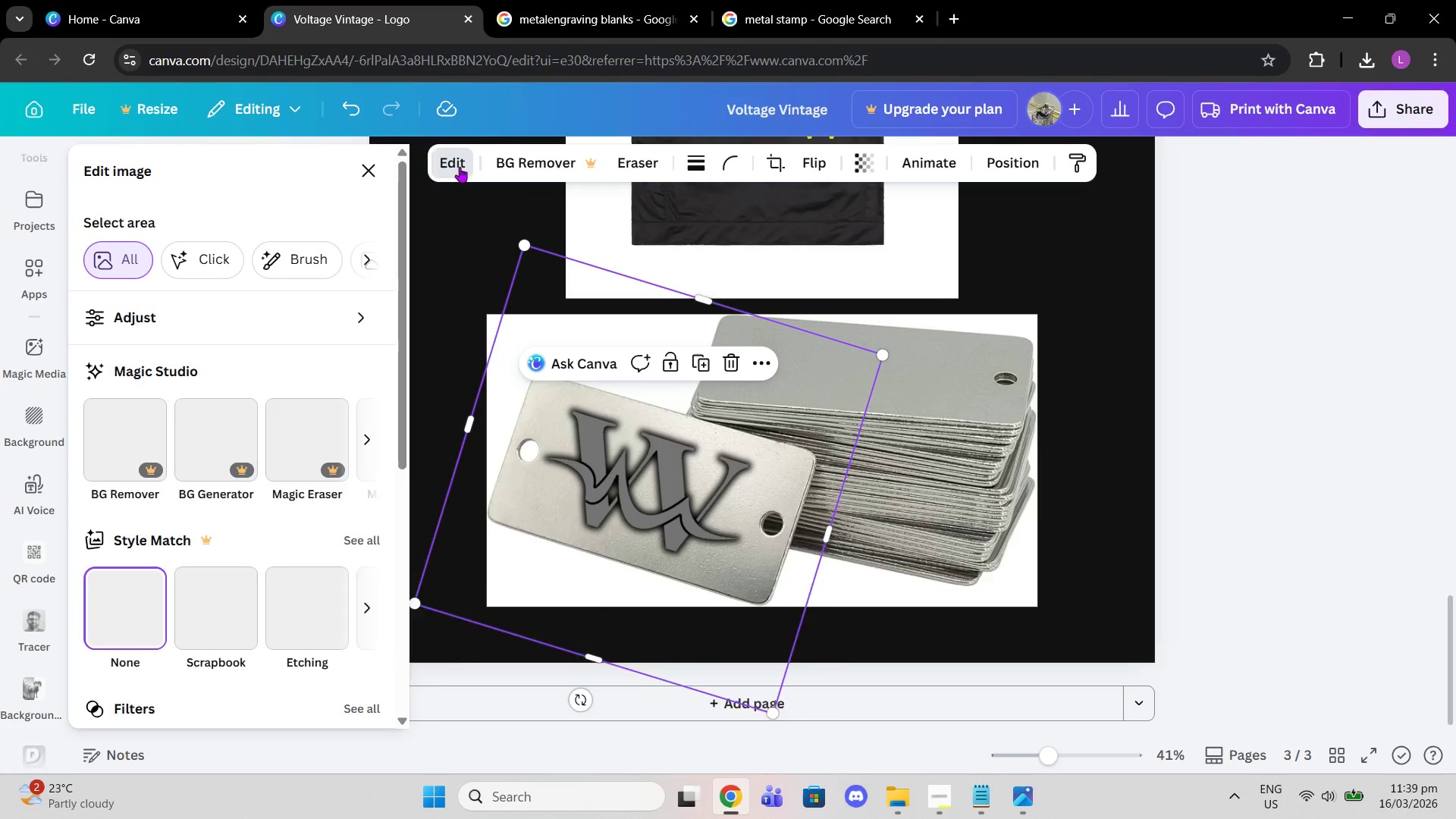 
left_click([353, 538])
 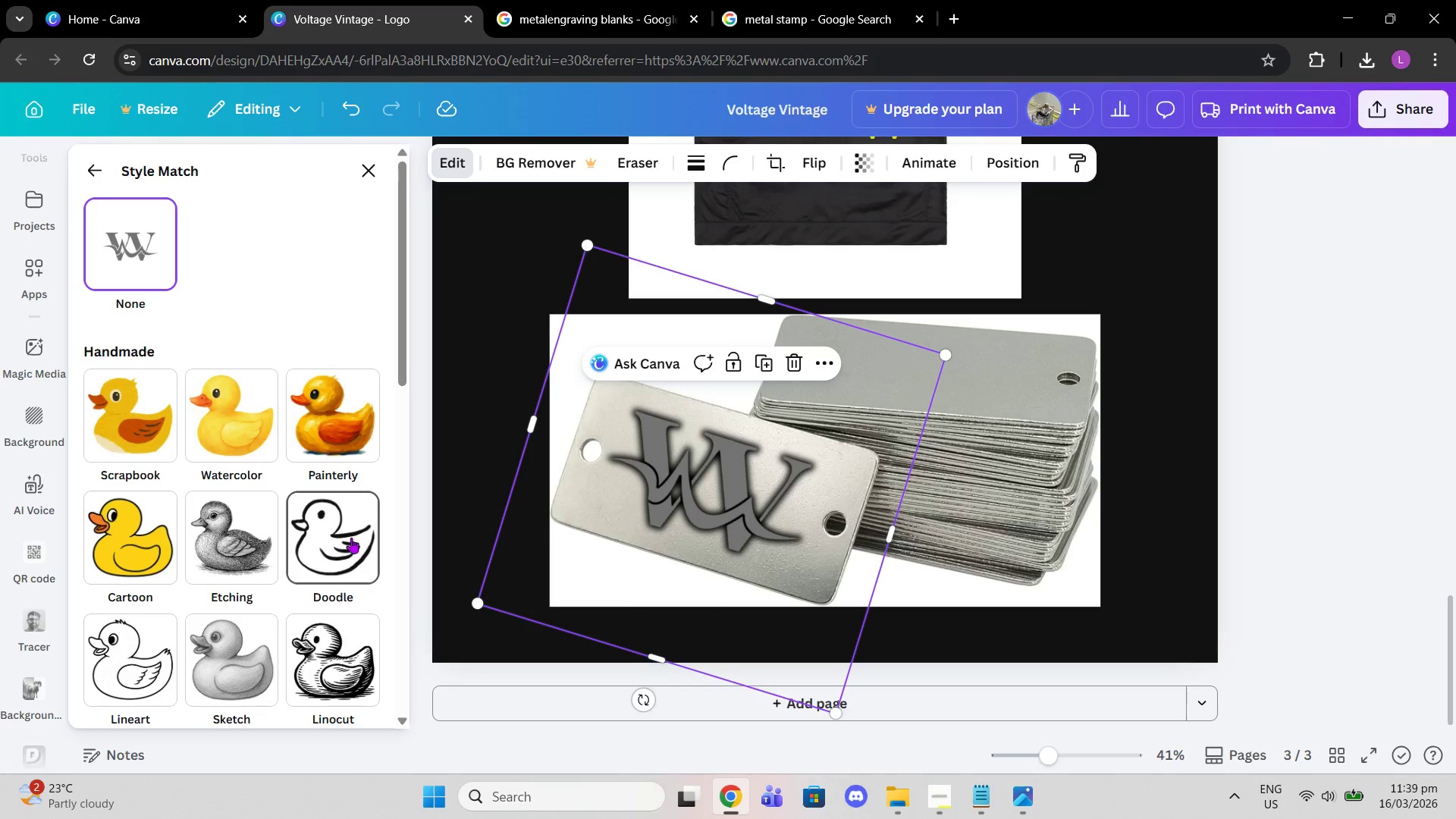 
scroll: coordinate [346, 538], scroll_direction: down, amount: 5.0
 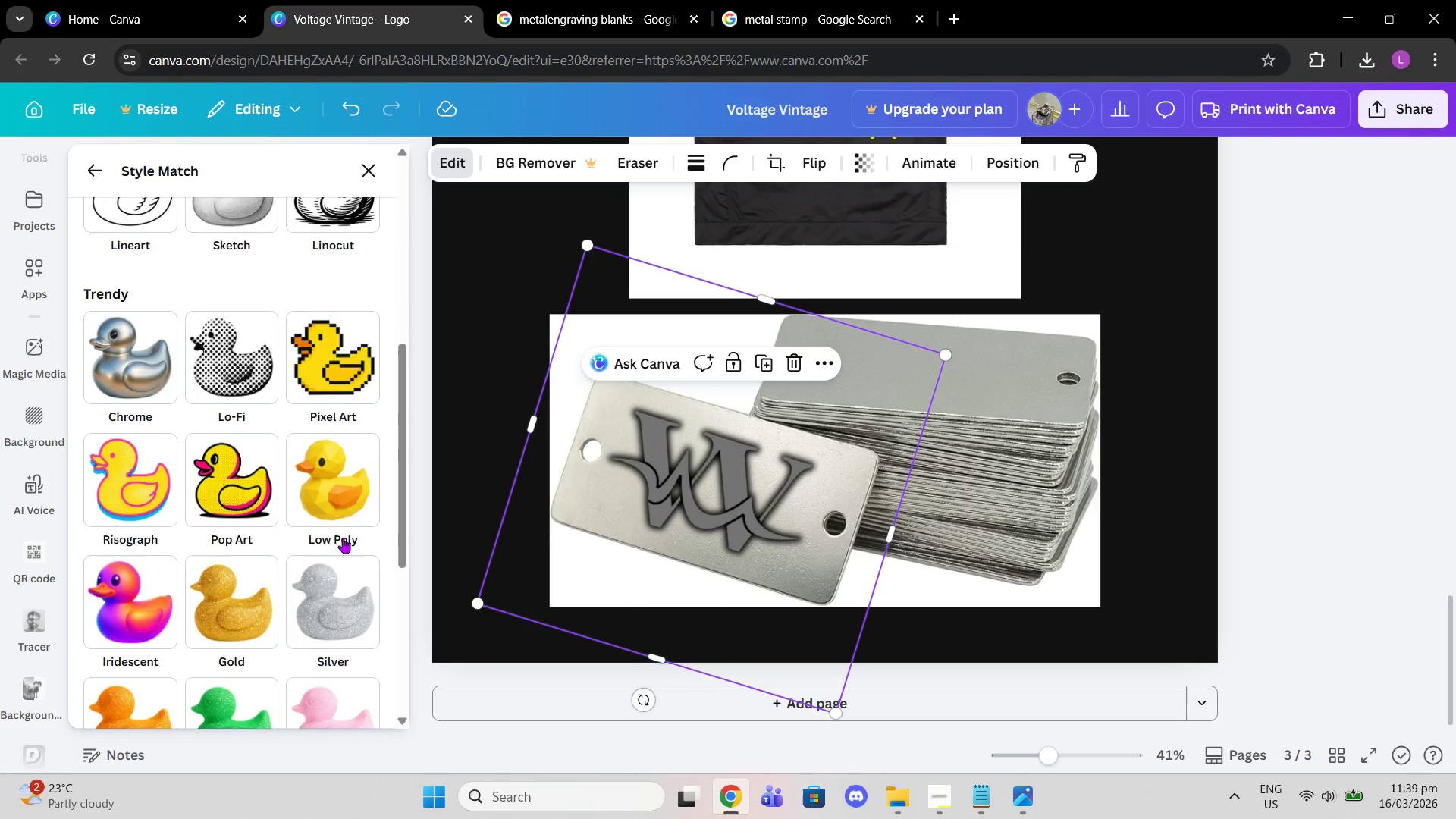 
scroll: coordinate [343, 538], scroll_direction: up, amount: 4.0
 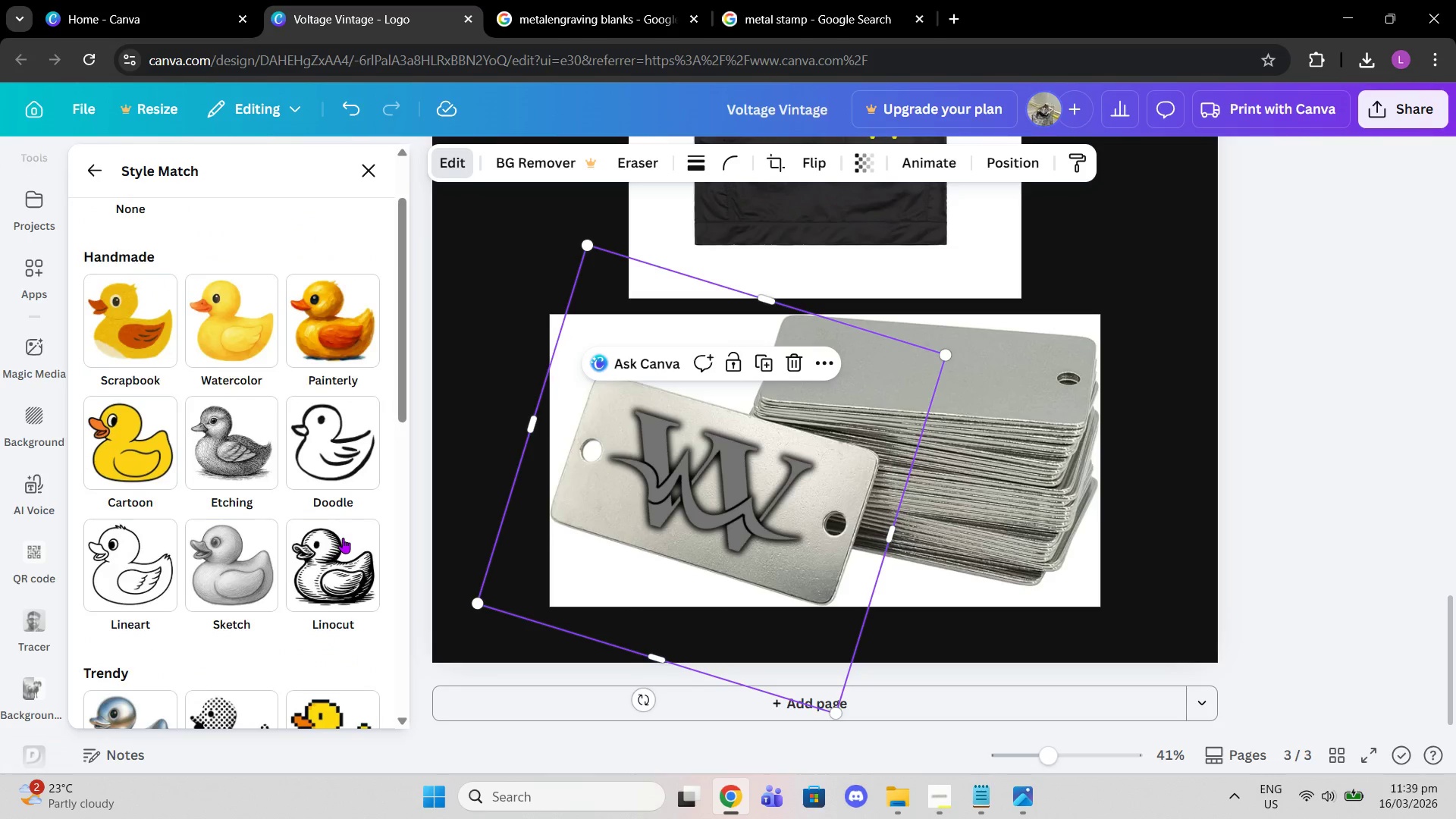 
scroll: coordinate [331, 540], scroll_direction: down, amount: 4.0
 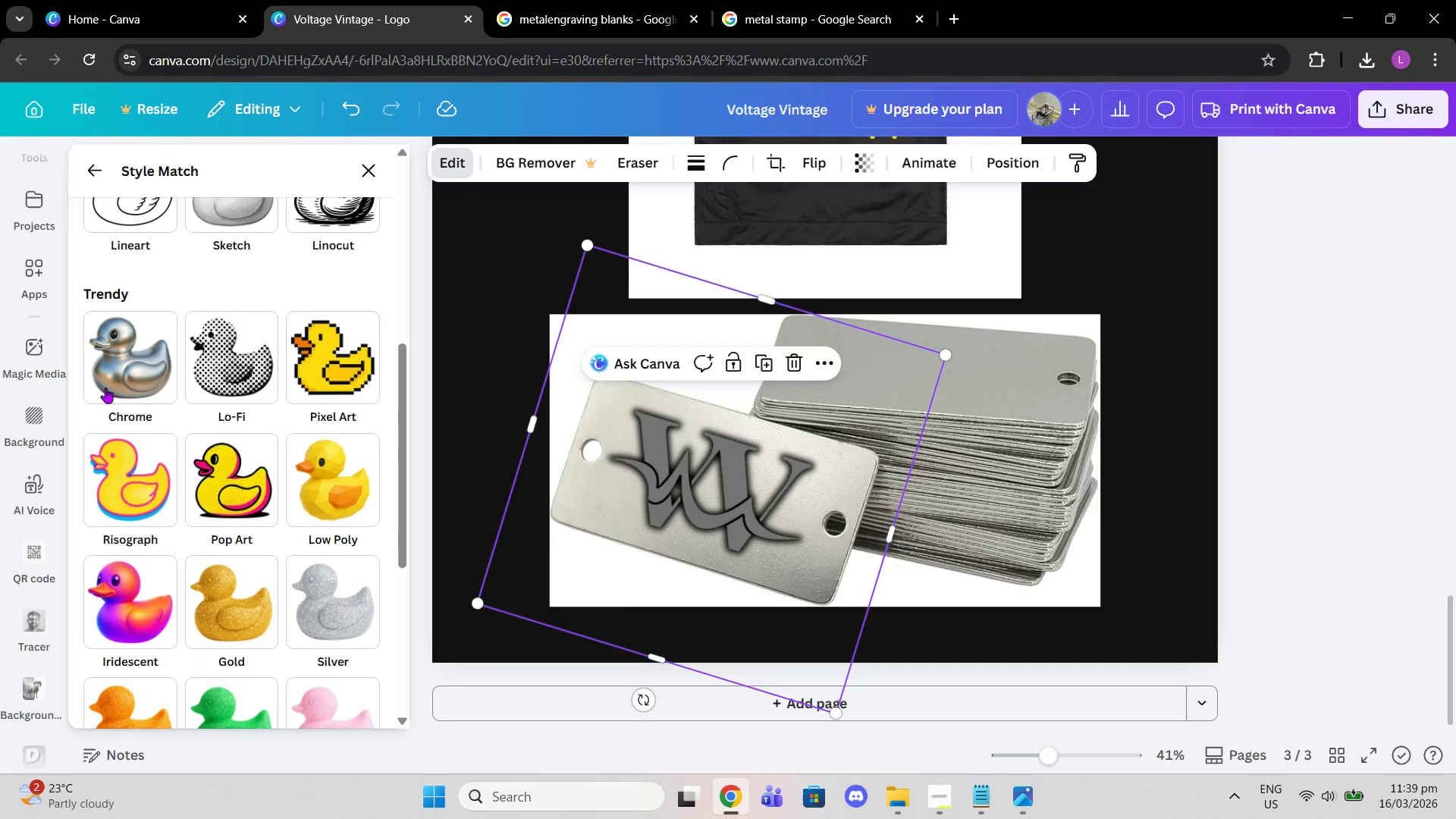 
left_click([105, 388])
 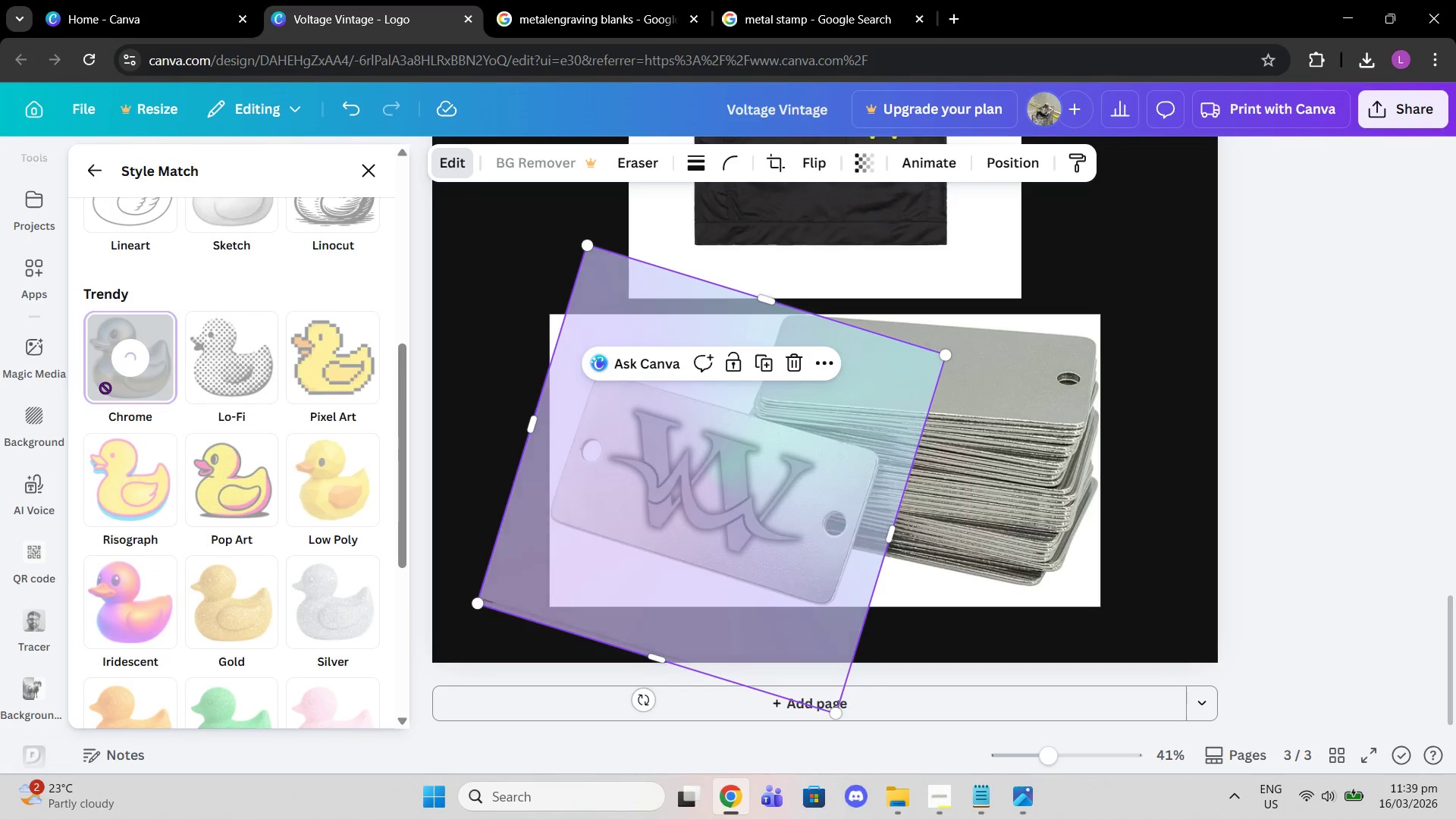 
scroll: coordinate [213, 518], scroll_direction: down, amount: 6.0
 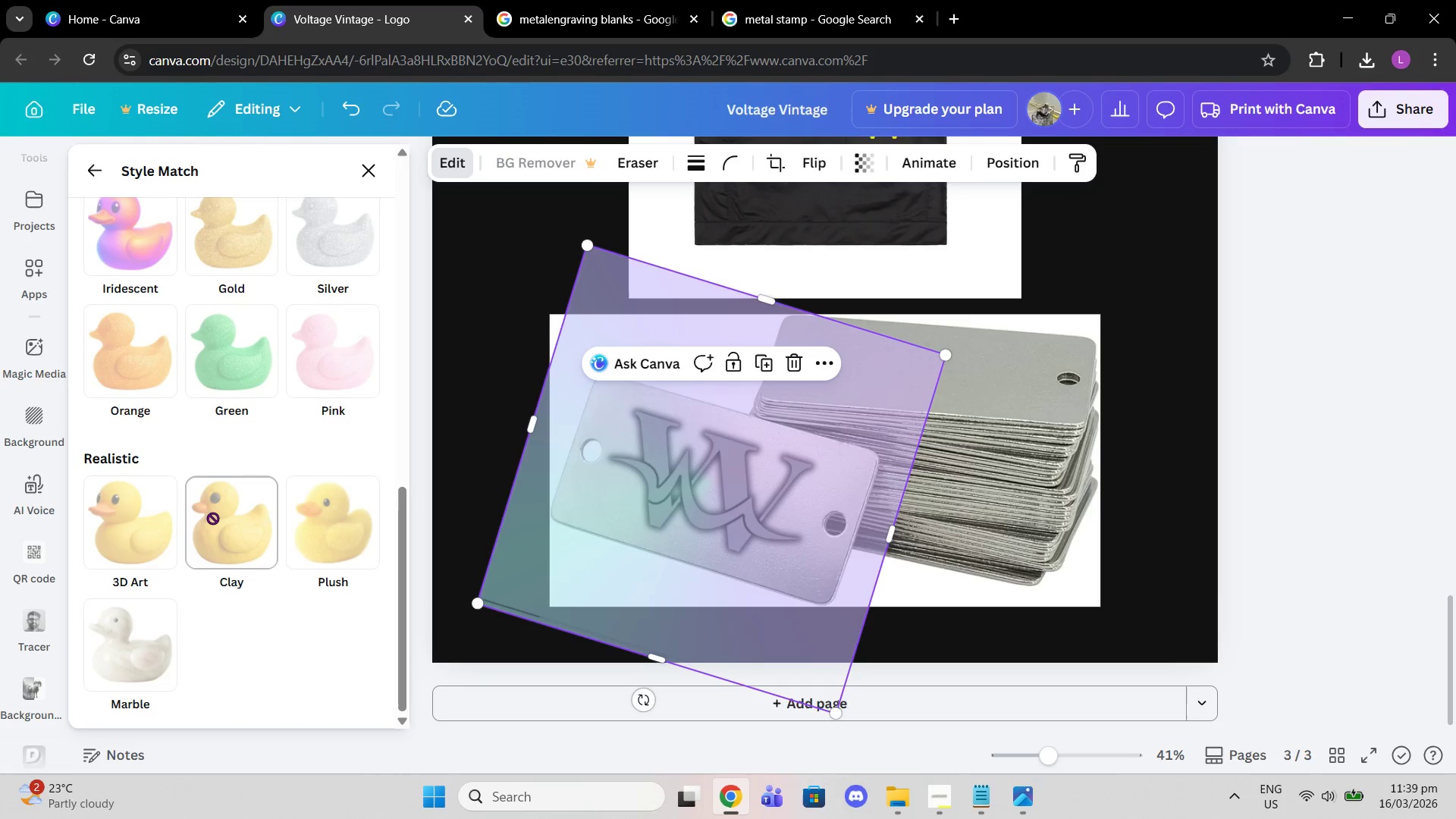 
wait(5.05)
 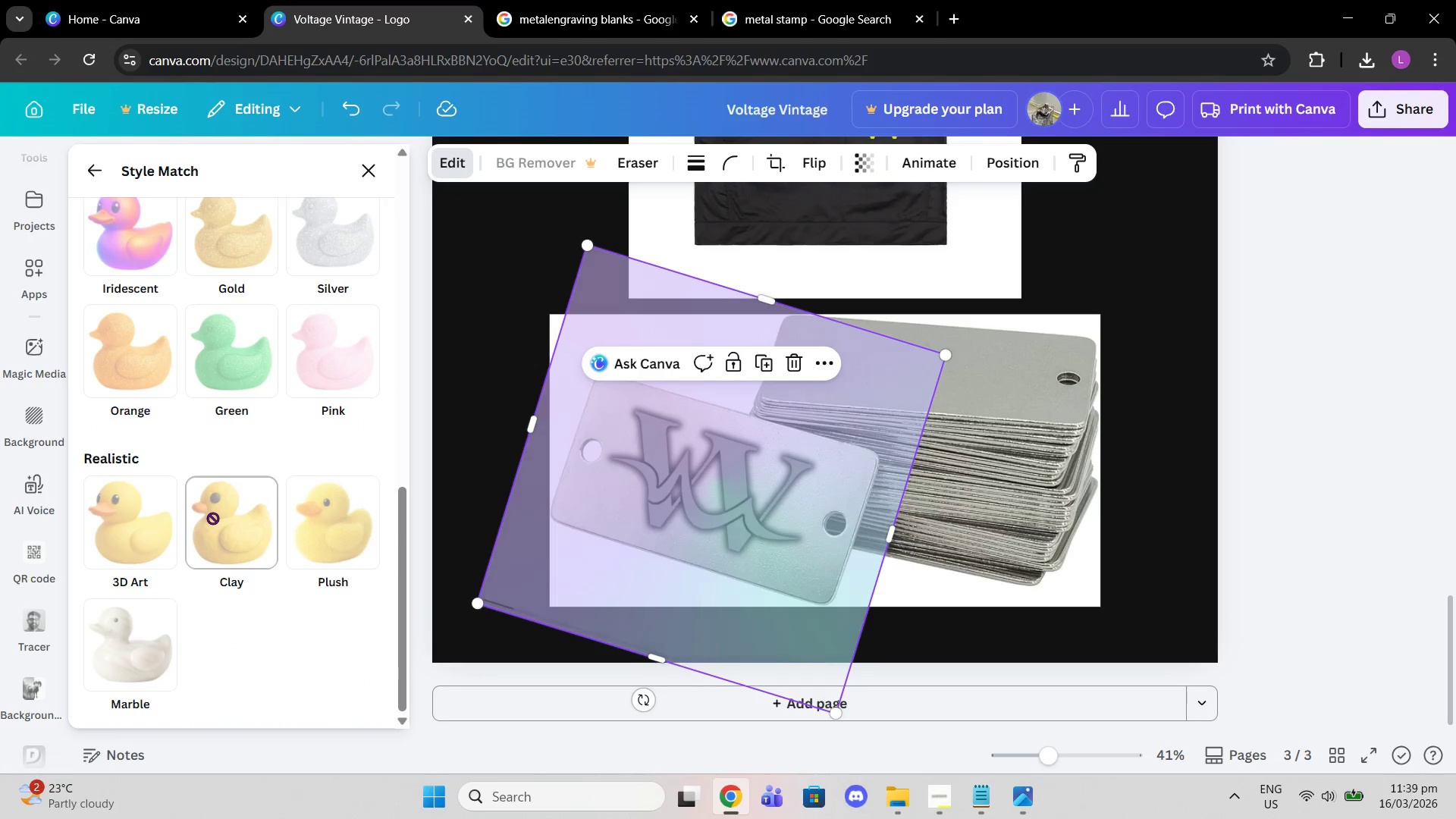 
scroll: coordinate [331, 377], scroll_direction: up, amount: 8.0
 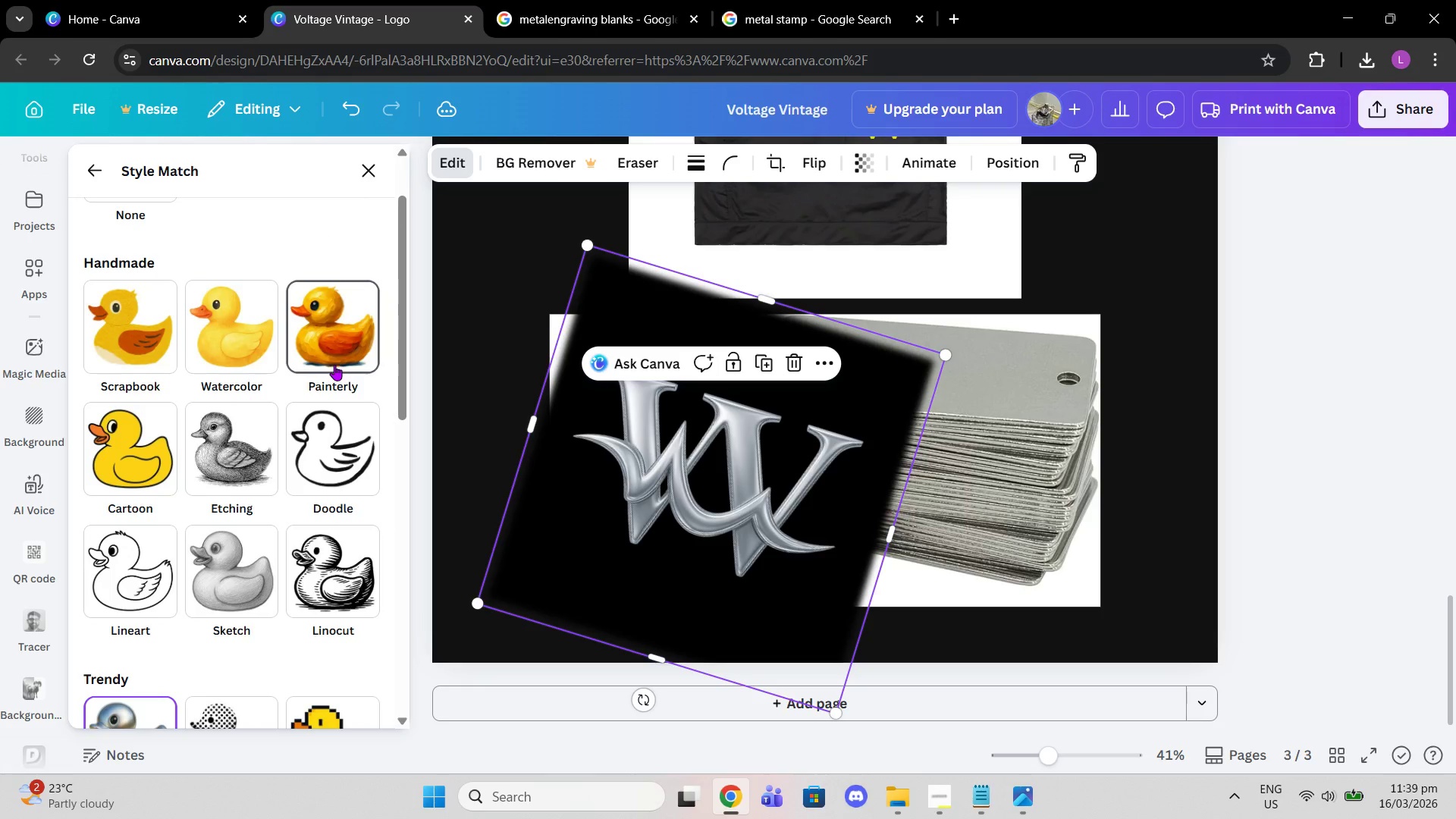 
left_click([1148, 420])
 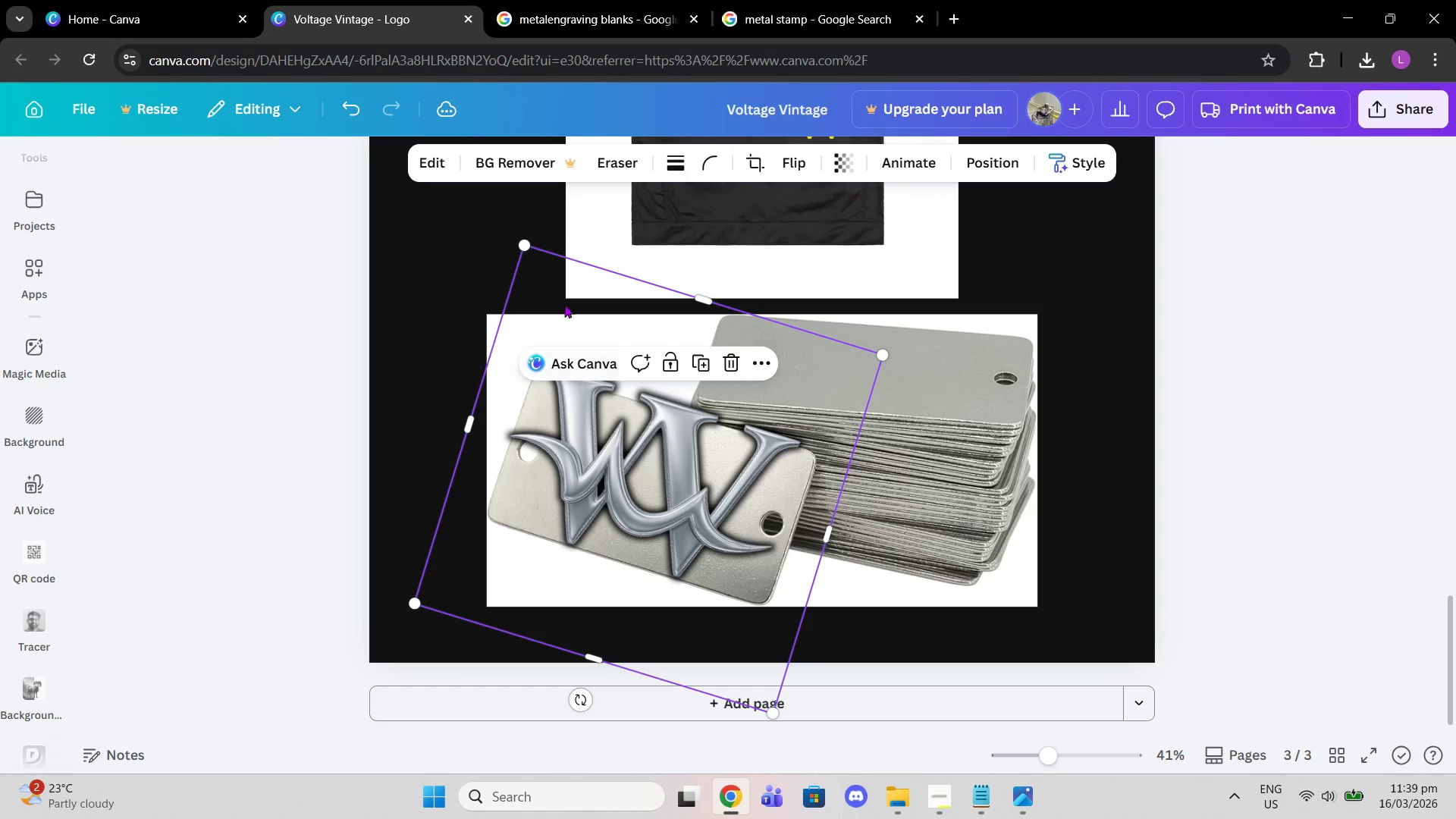 
left_click_drag(start_coordinate=[522, 245], to_coordinate=[573, 378])
 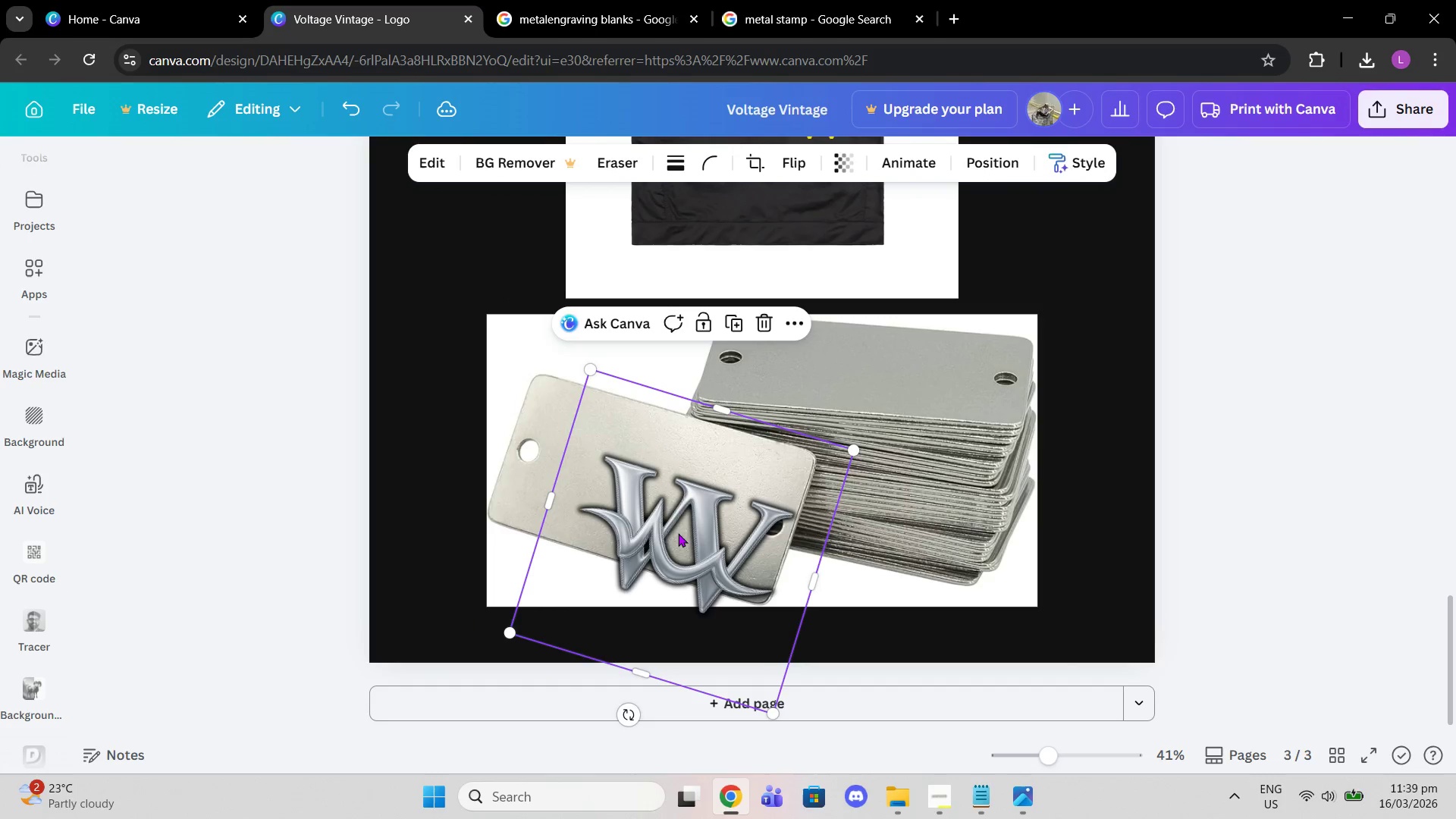 
left_click_drag(start_coordinate=[678, 533], to_coordinate=[639, 483])
 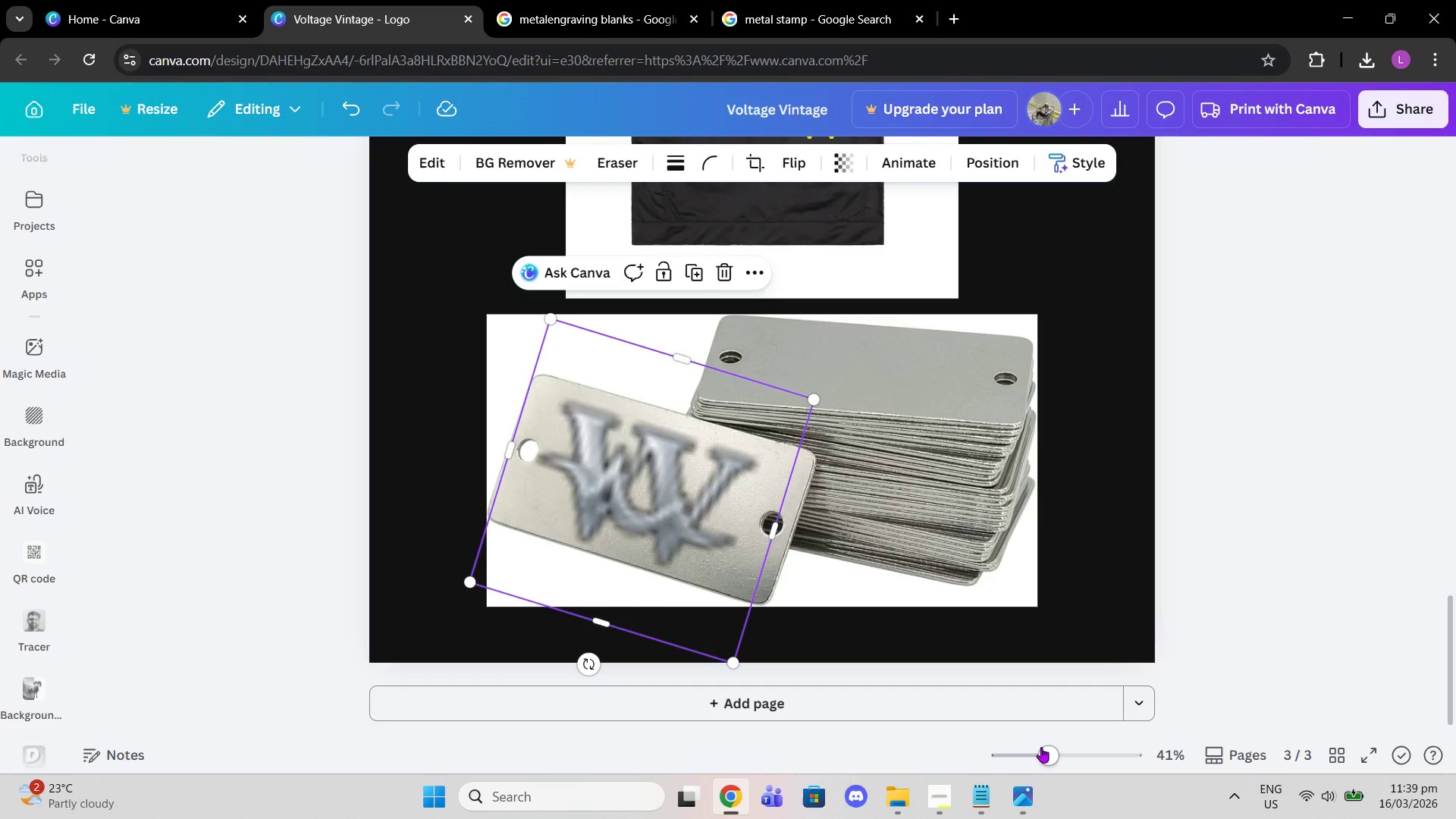 
left_click_drag(start_coordinate=[1050, 752], to_coordinate=[1060, 758])
 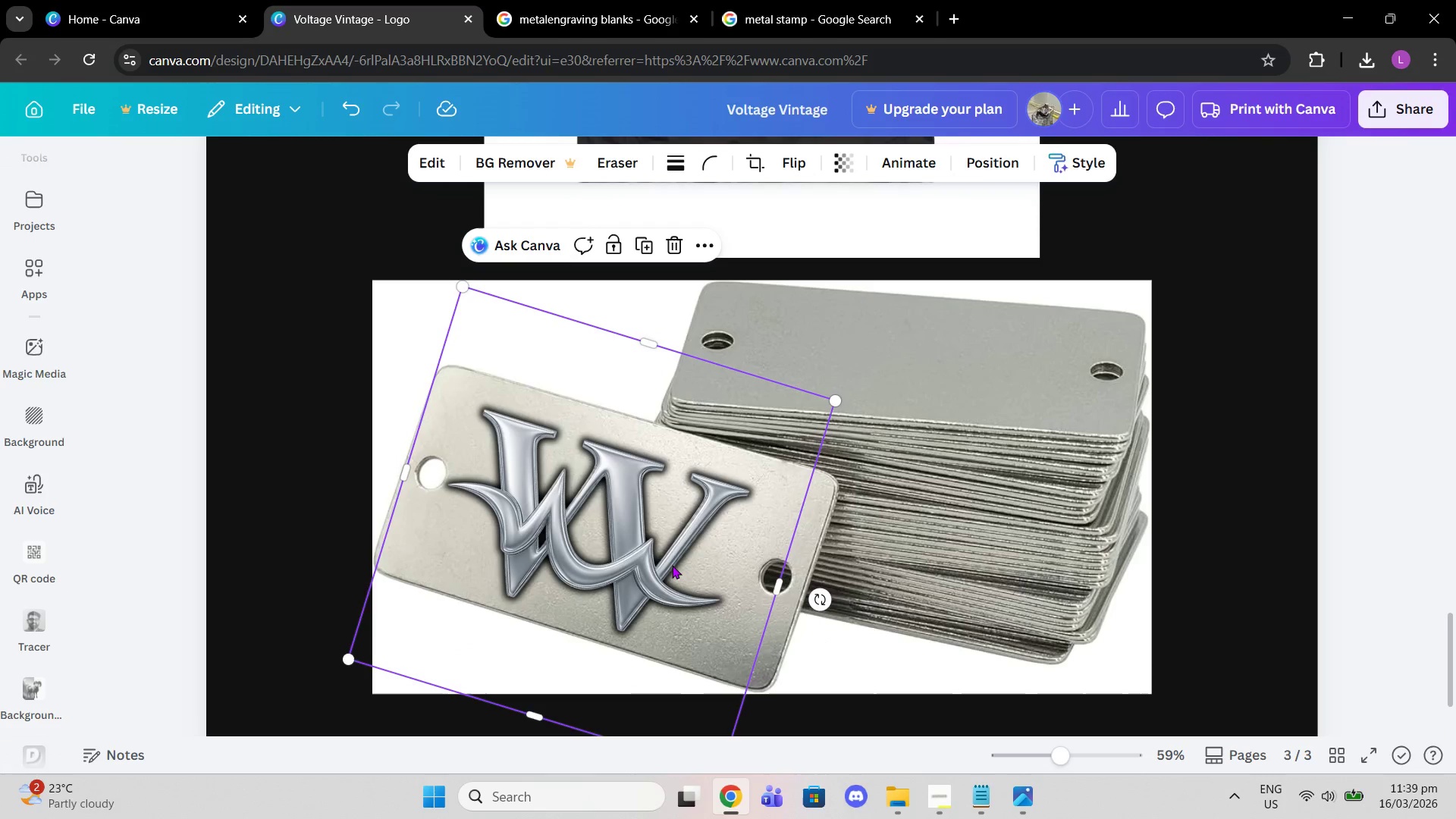 
left_click_drag(start_coordinate=[672, 565], to_coordinate=[679, 565])
 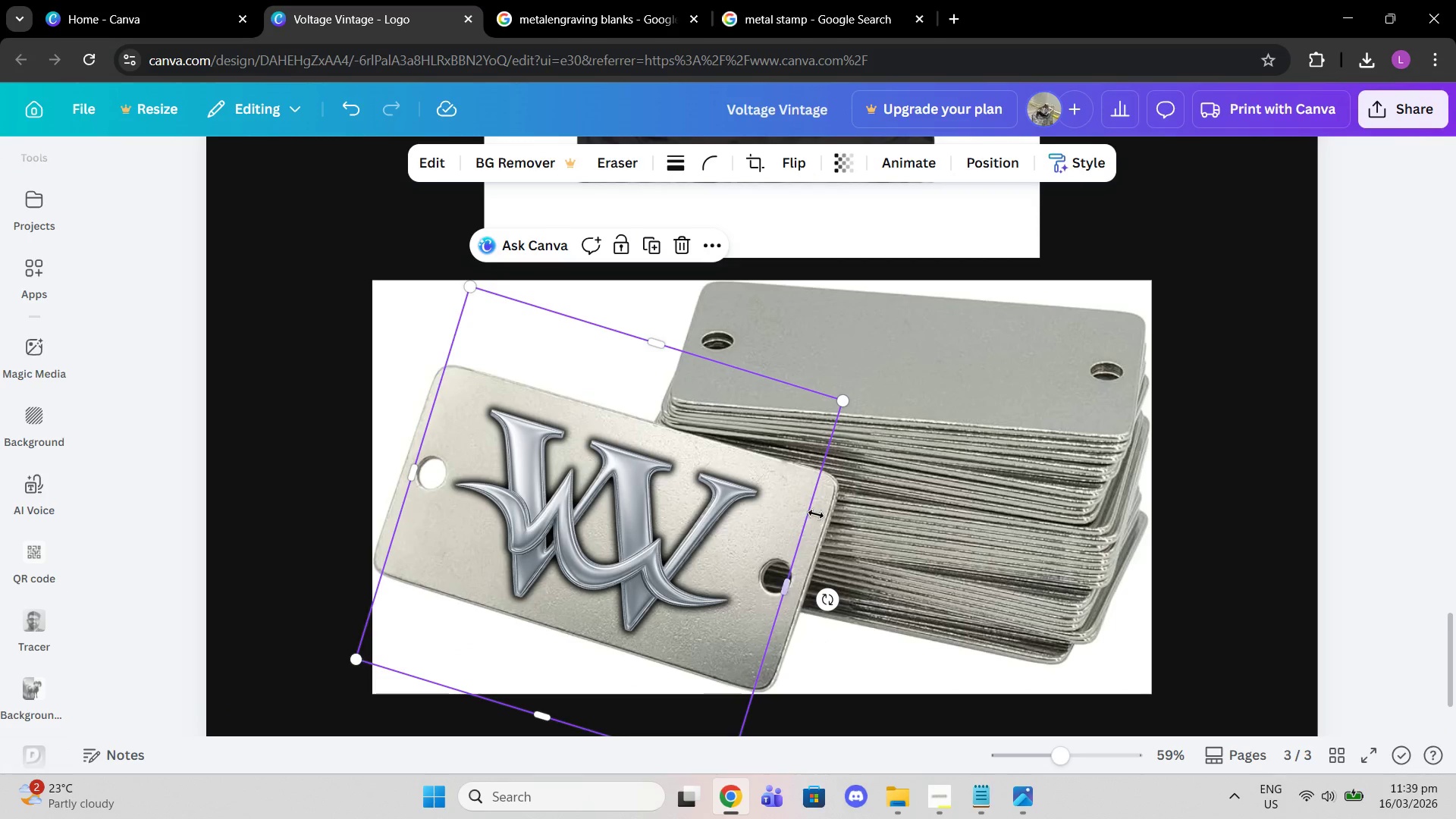 
left_click([816, 514])
 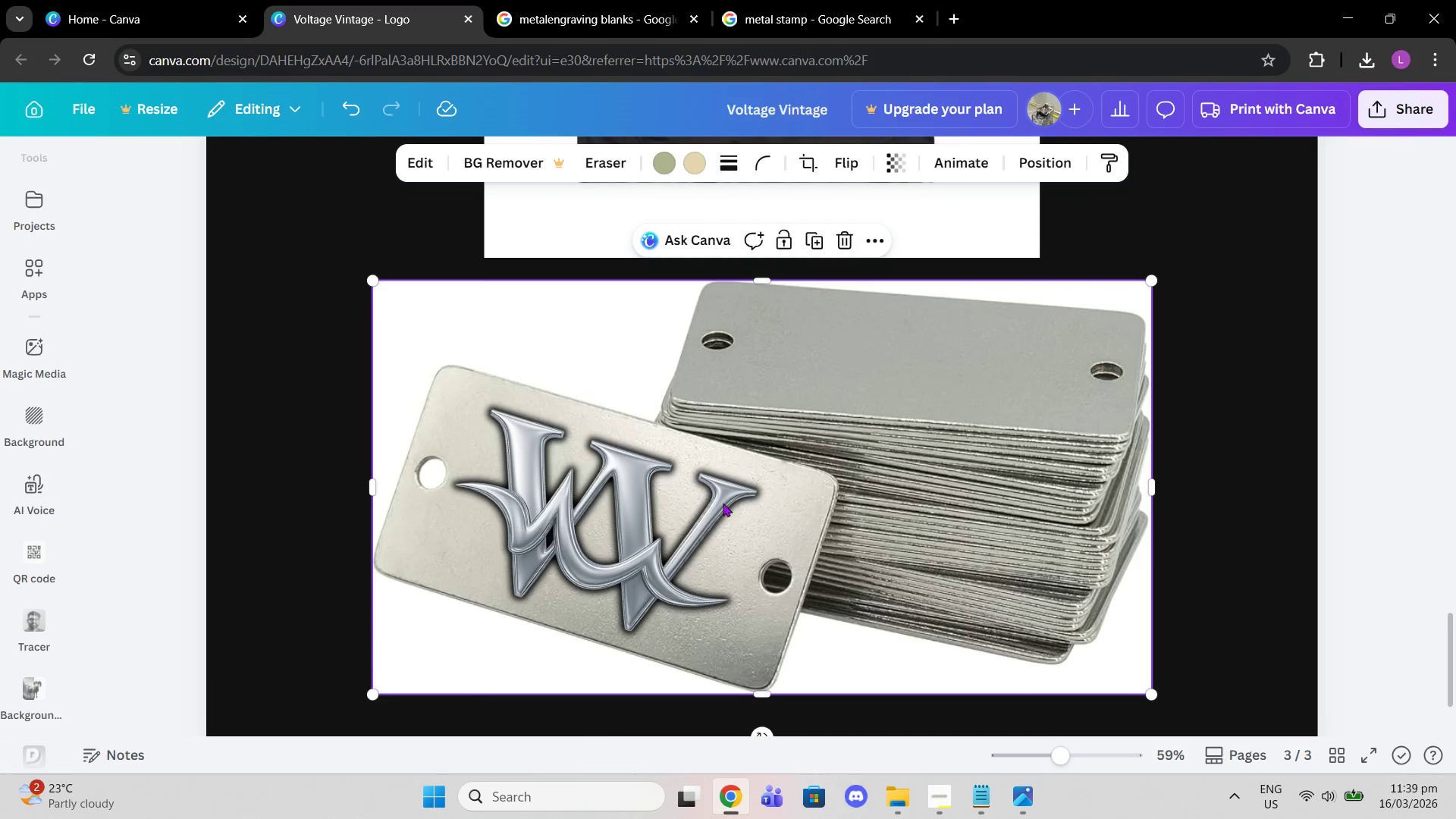 
left_click([689, 503])
 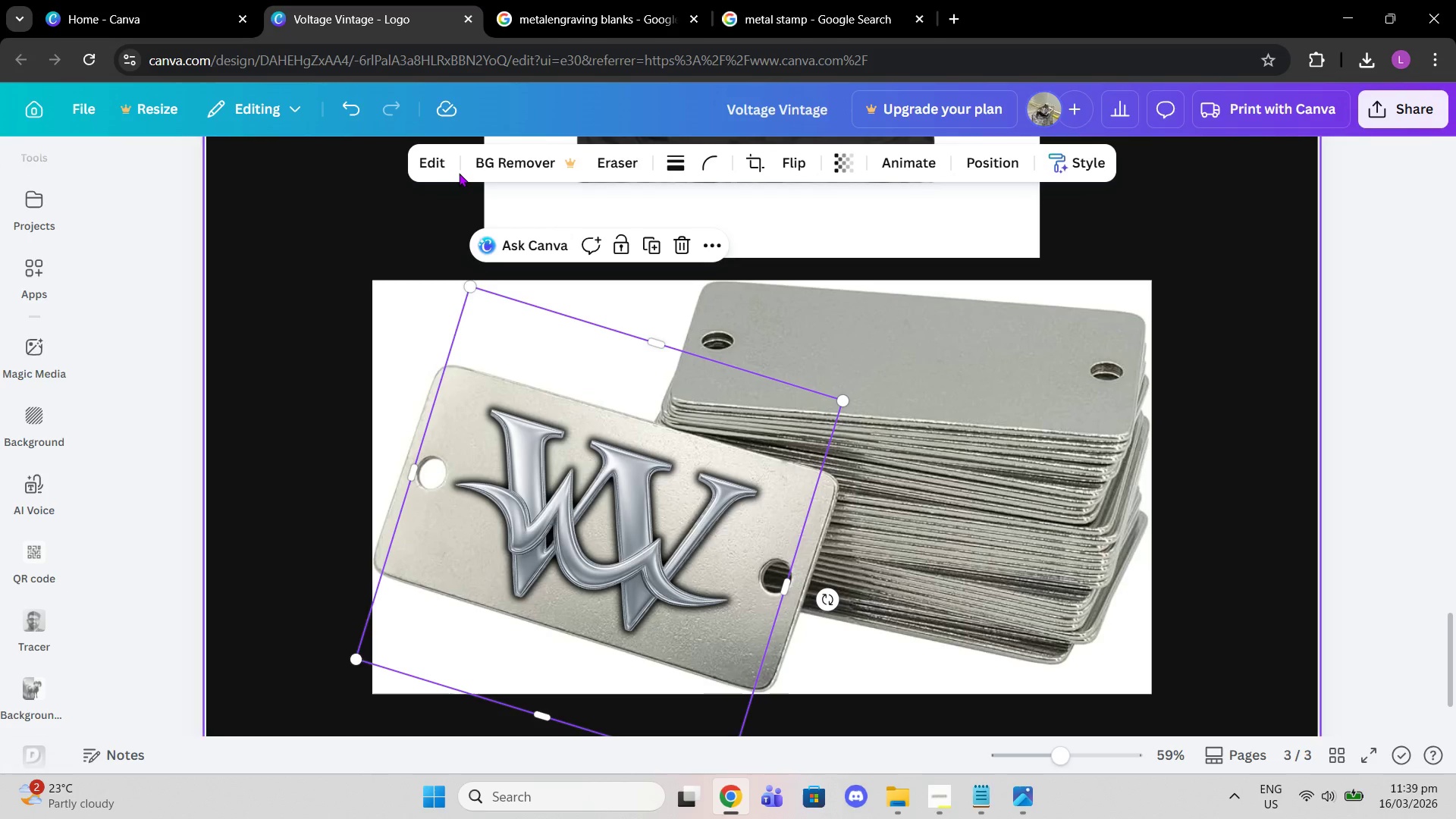 
left_click([454, 171])
 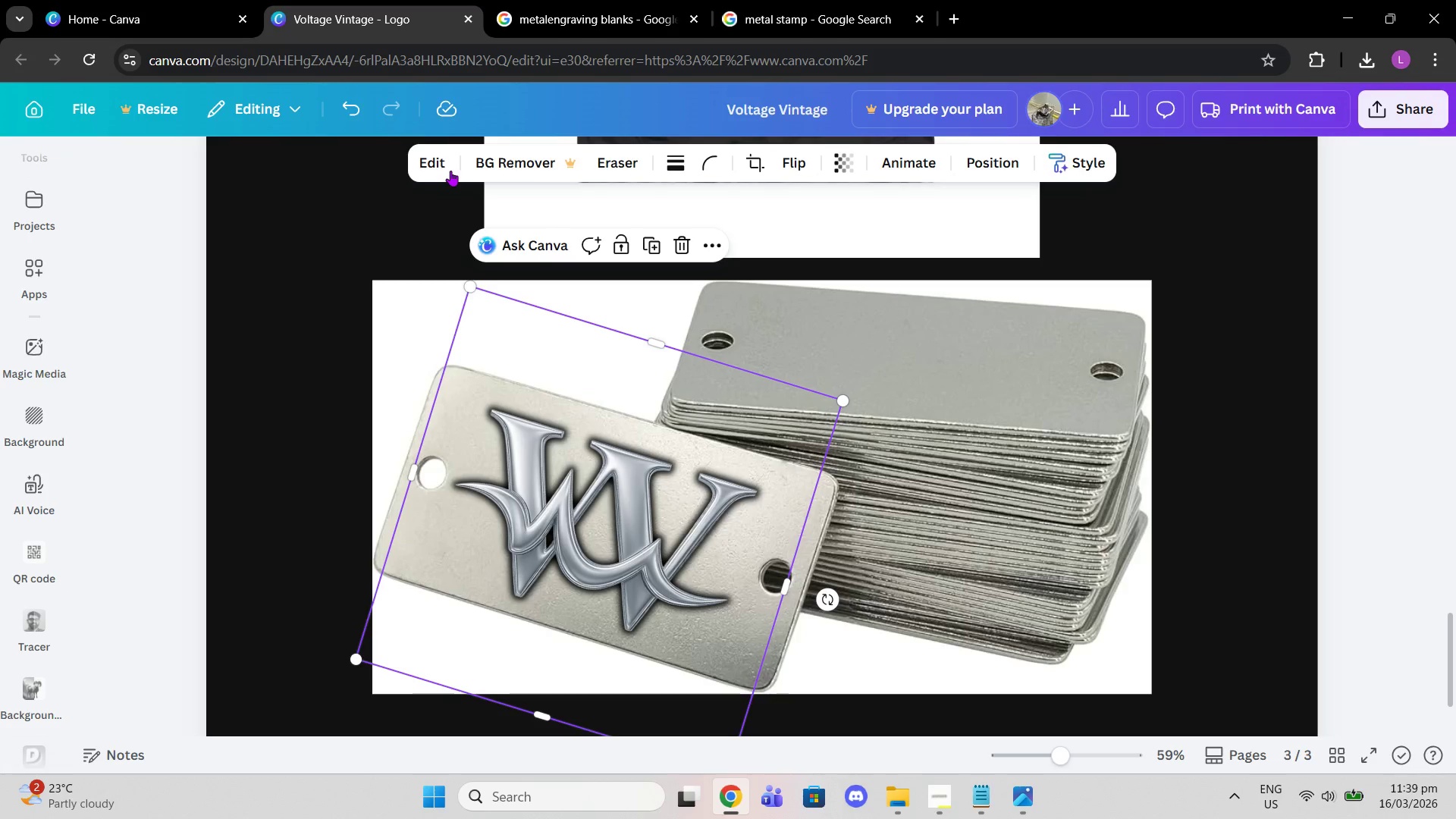 
left_click([449, 171])
 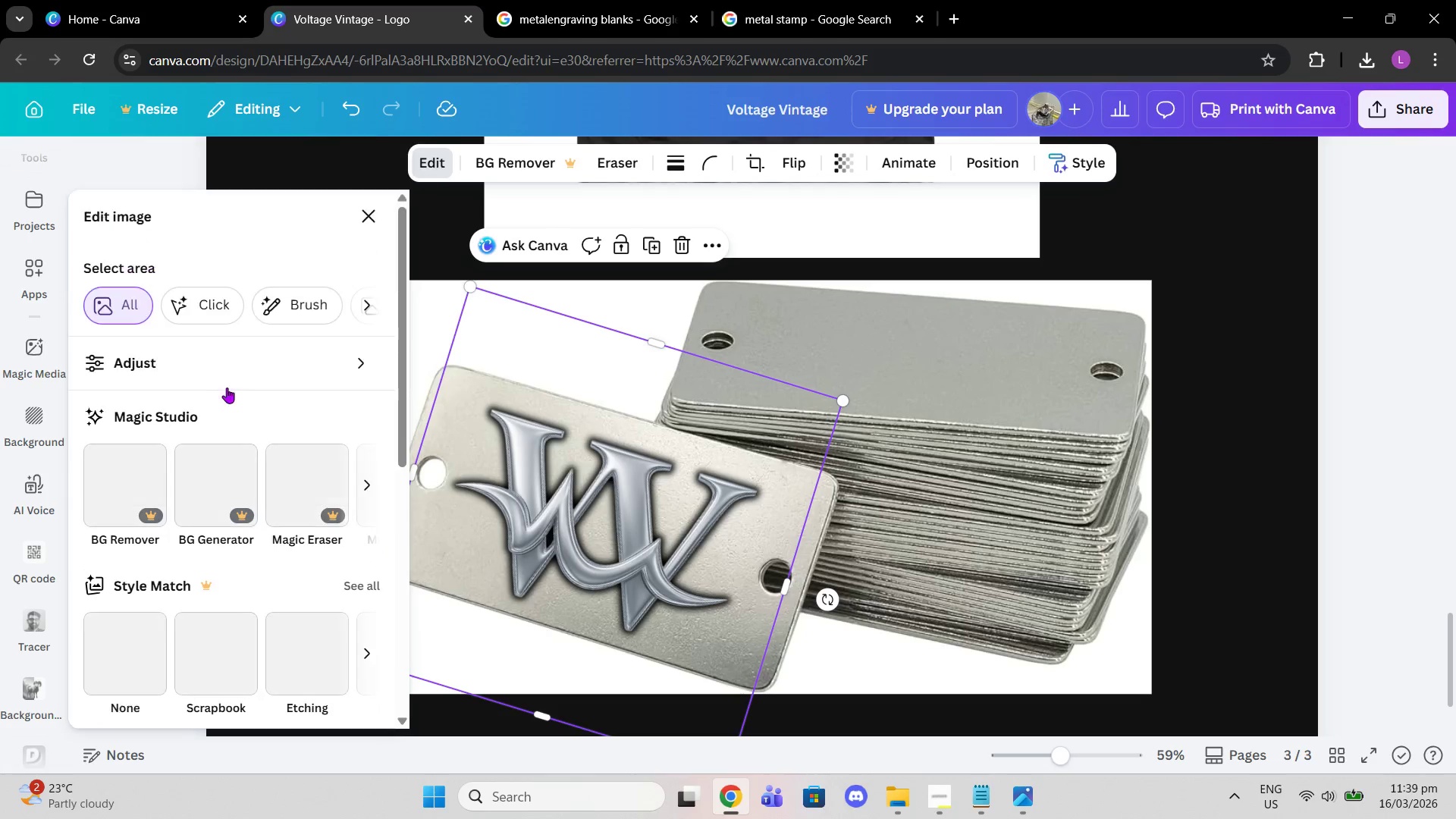 
scroll: coordinate [237, 541], scroll_direction: down, amount: 4.0
 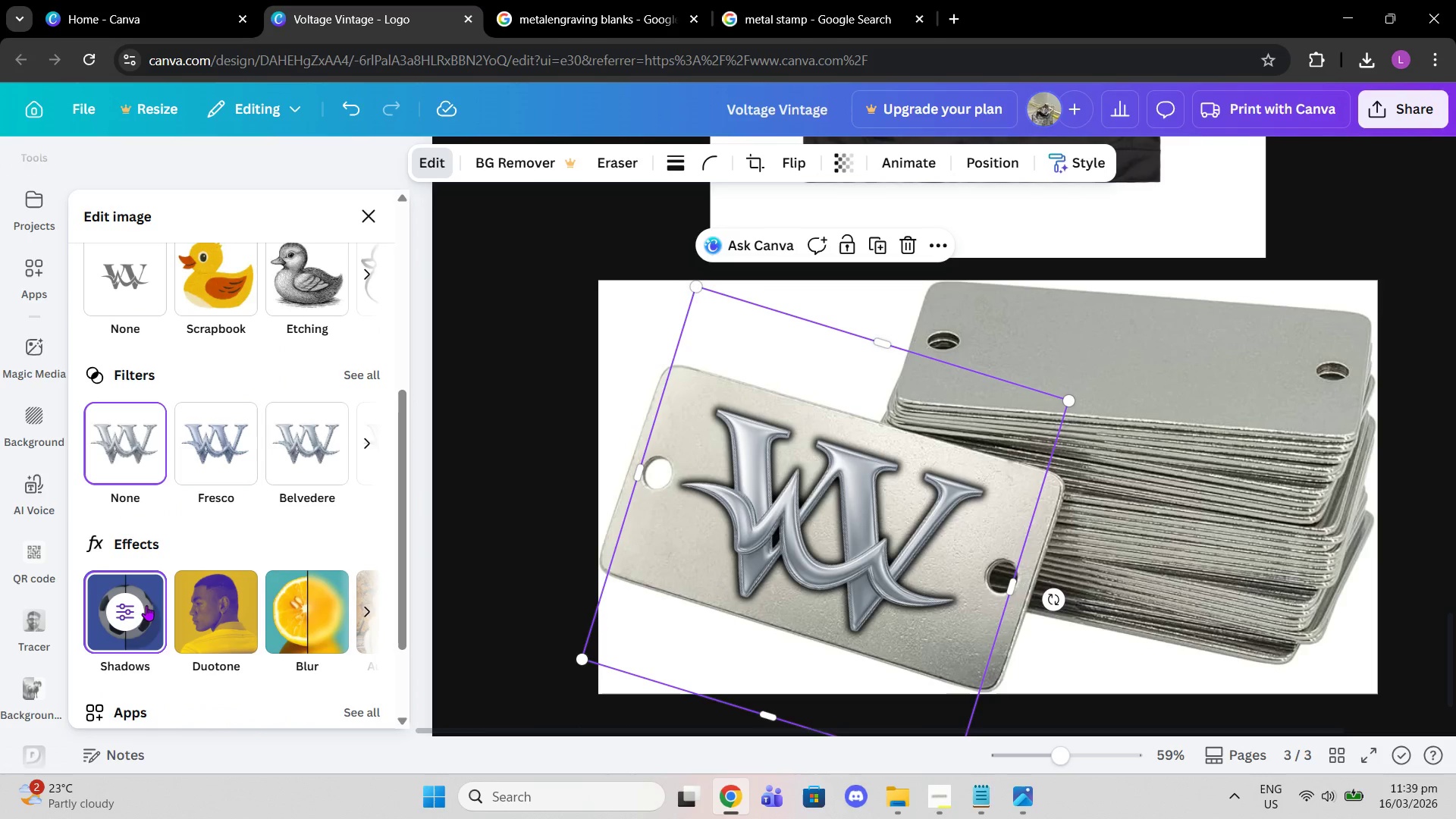 
left_click([130, 618])
 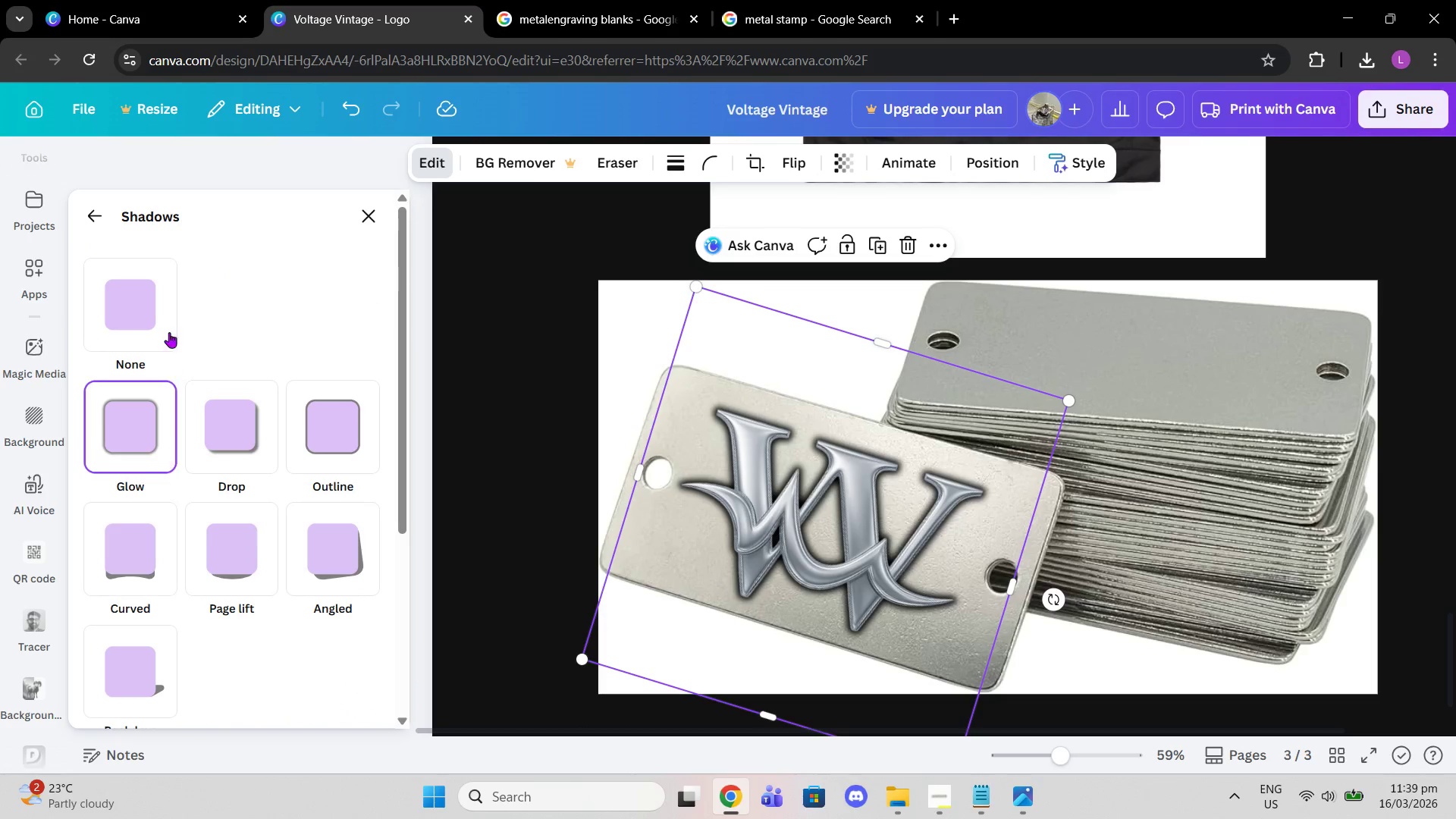 
left_click([154, 290])
 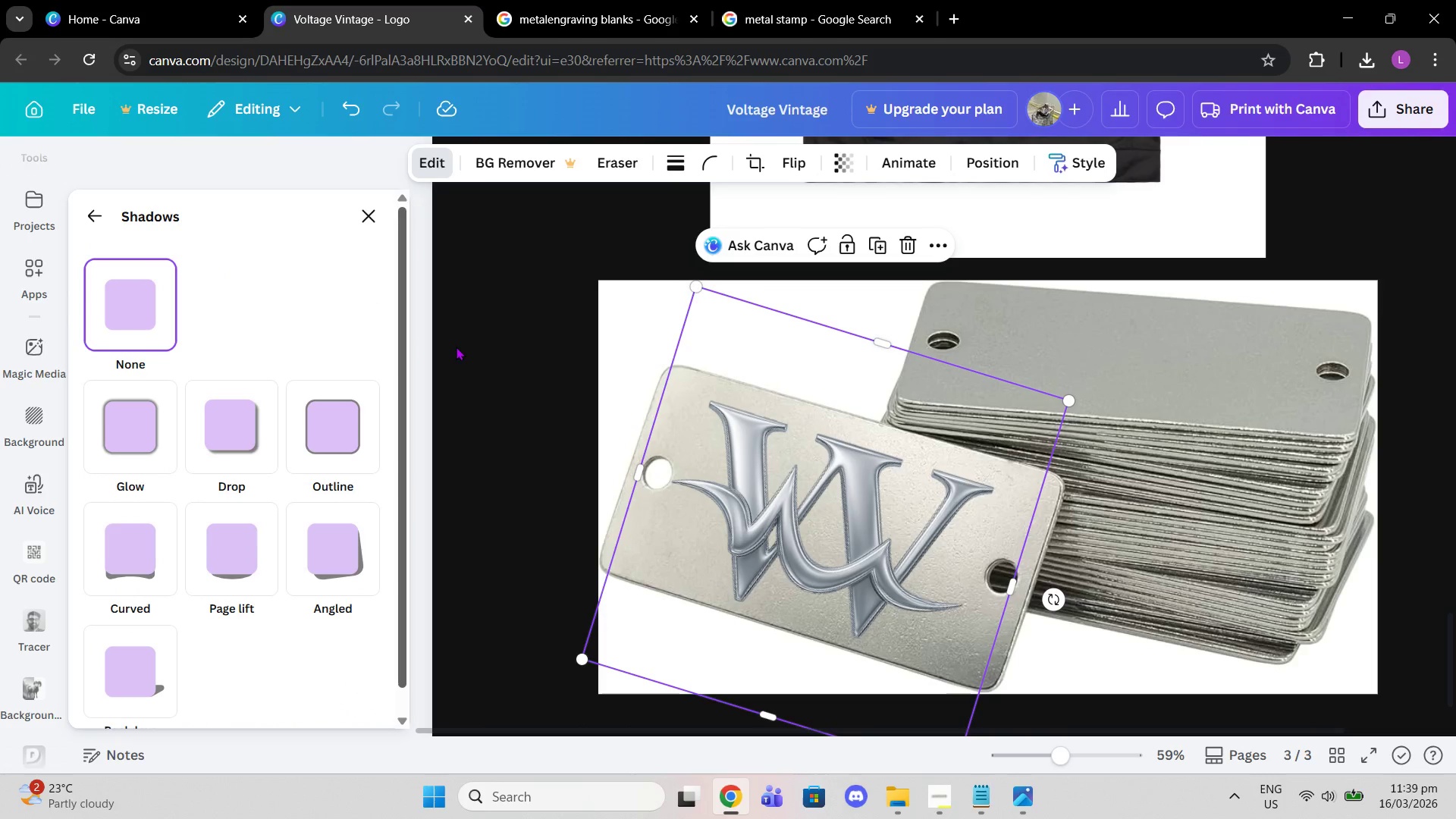 
left_click([462, 346])
 